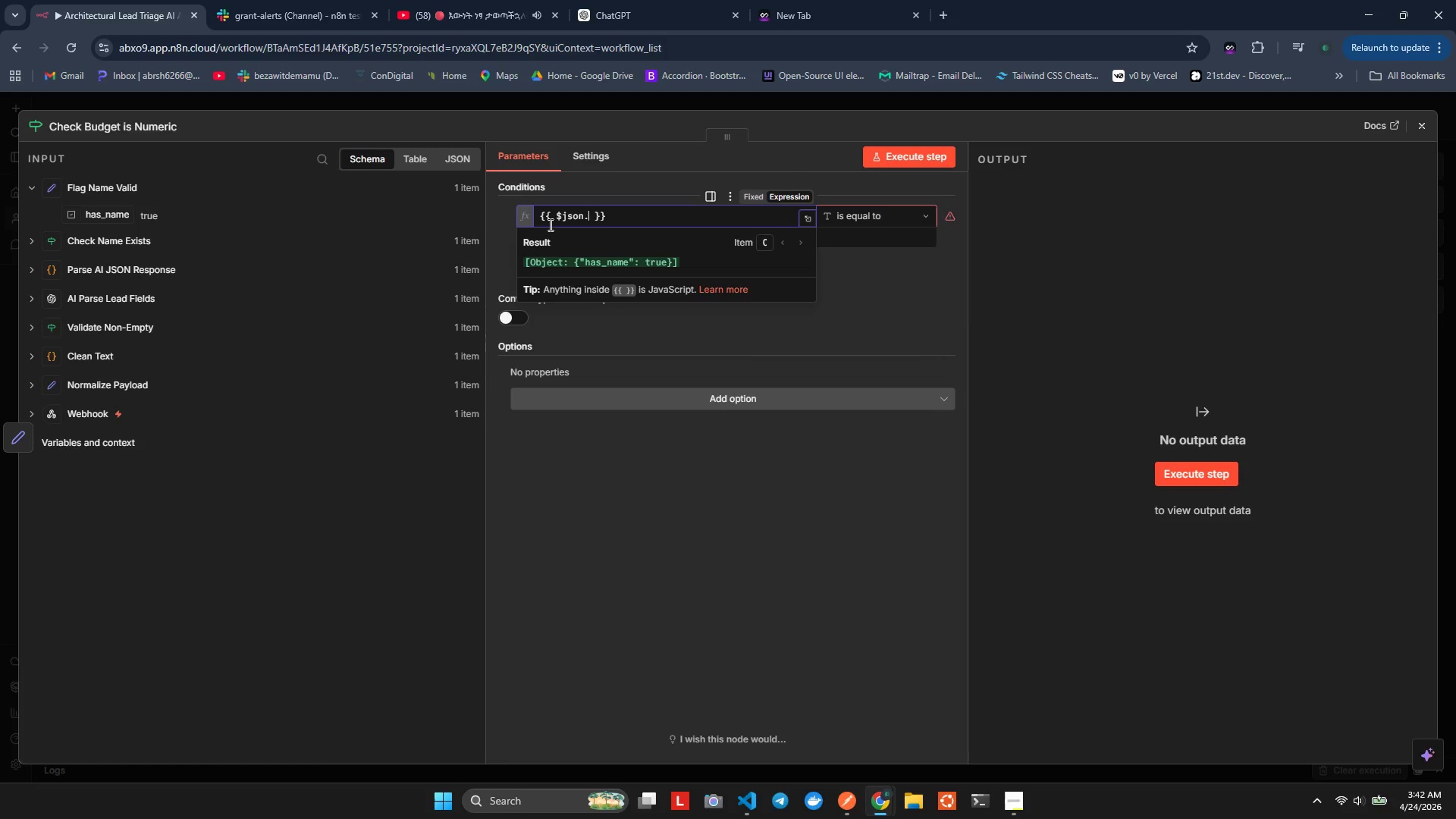 
key(Period)
 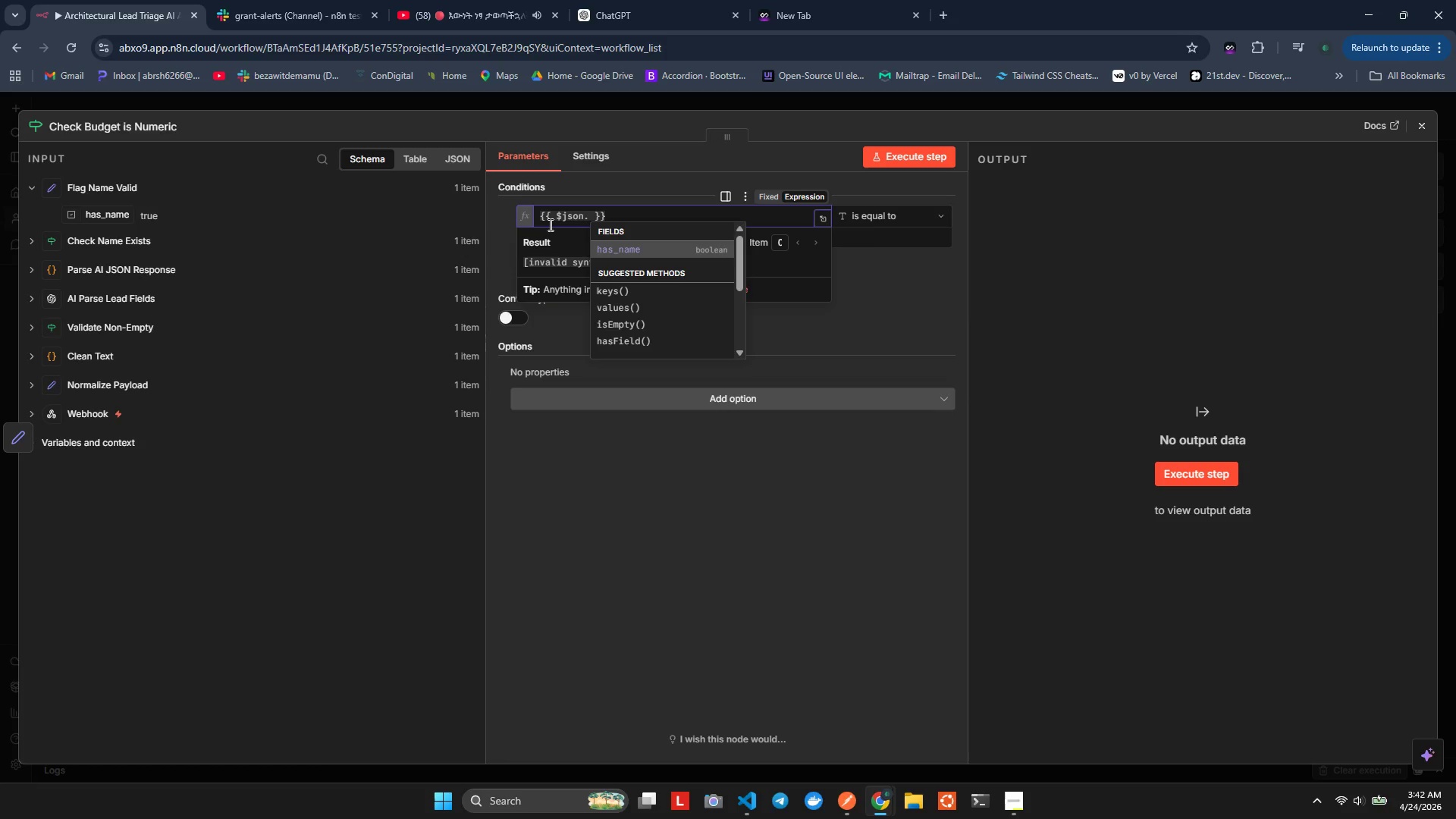 
wait(18.53)
 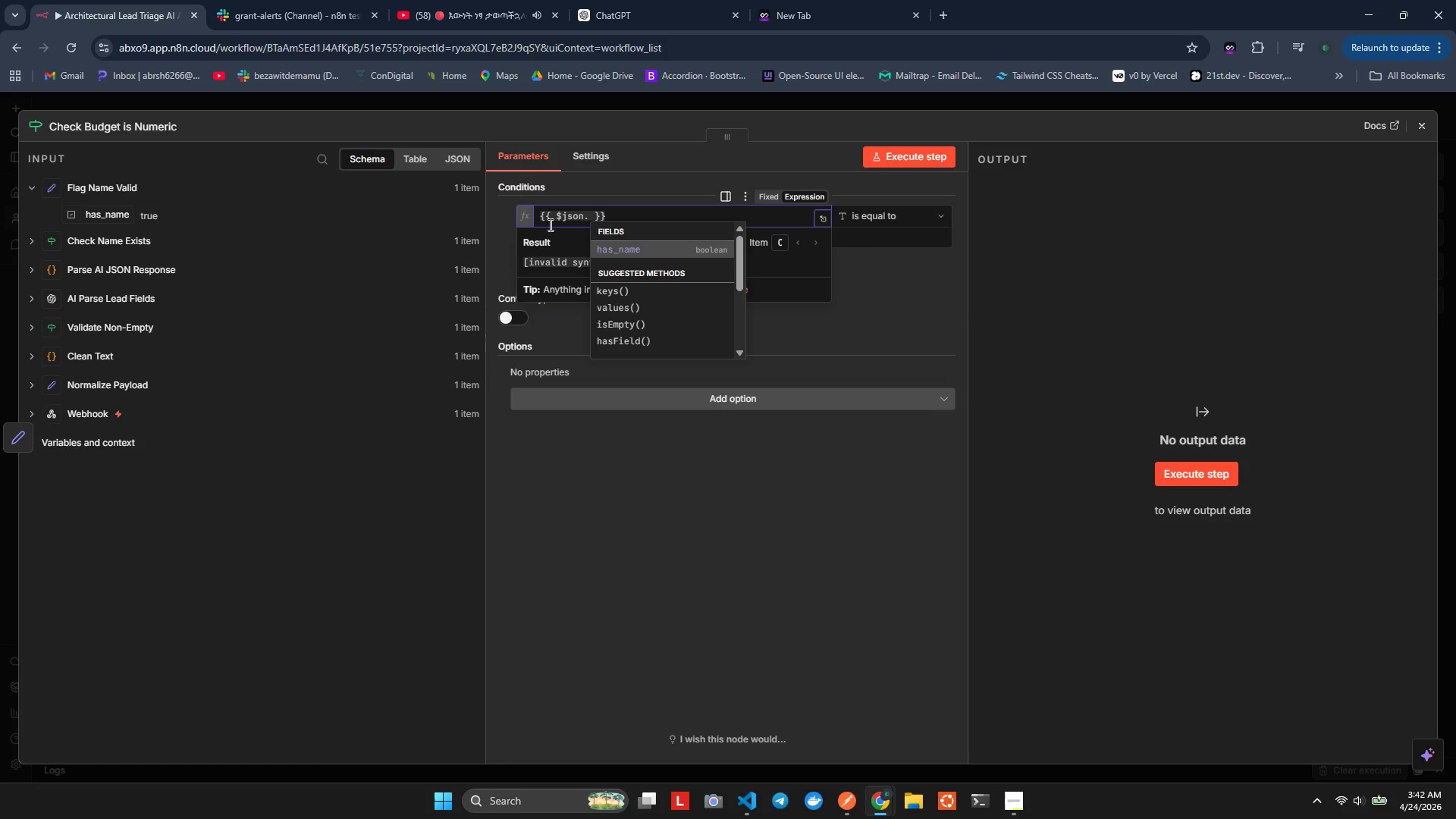 
left_click([33, 300])
 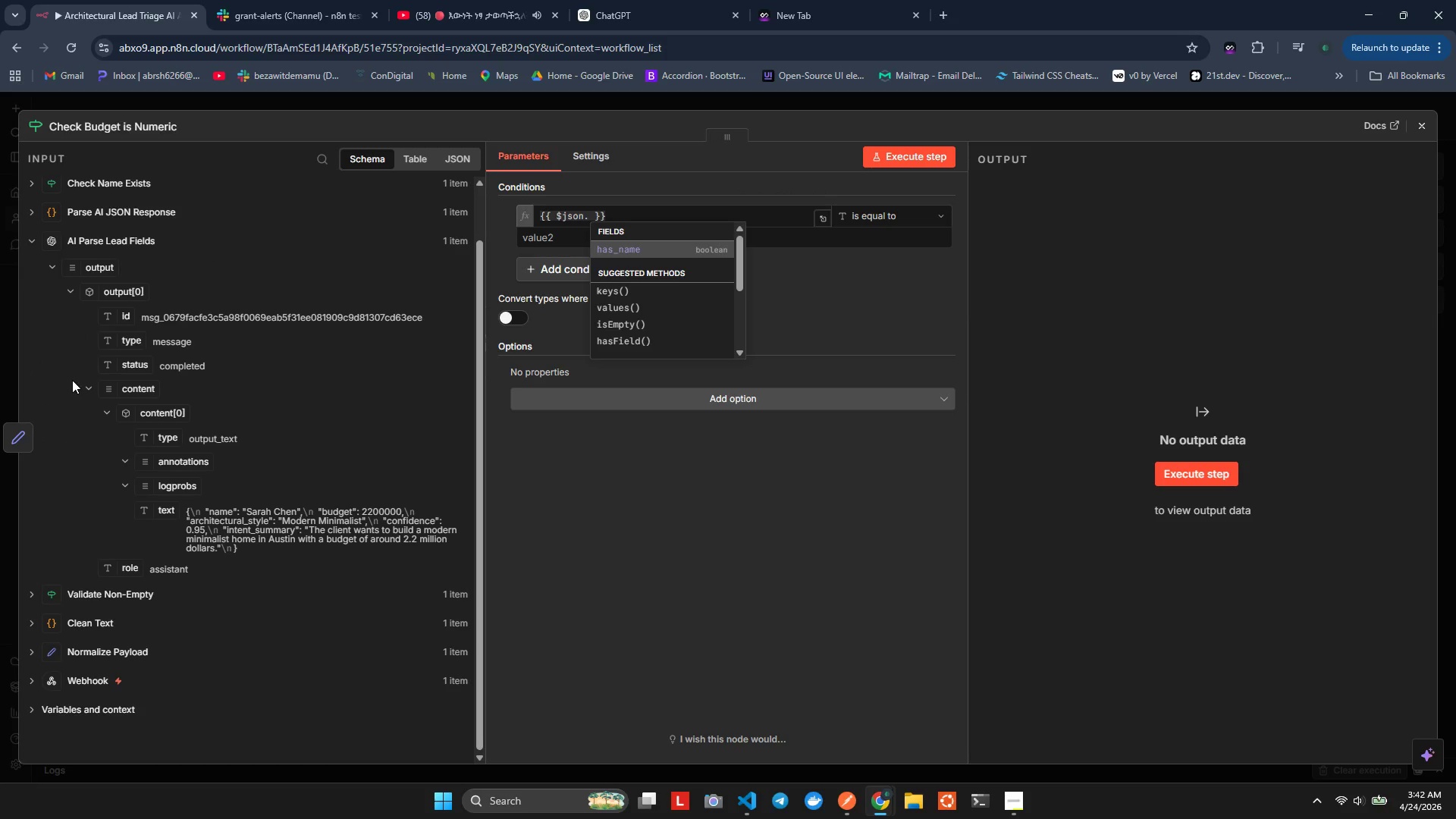 
wait(7.56)
 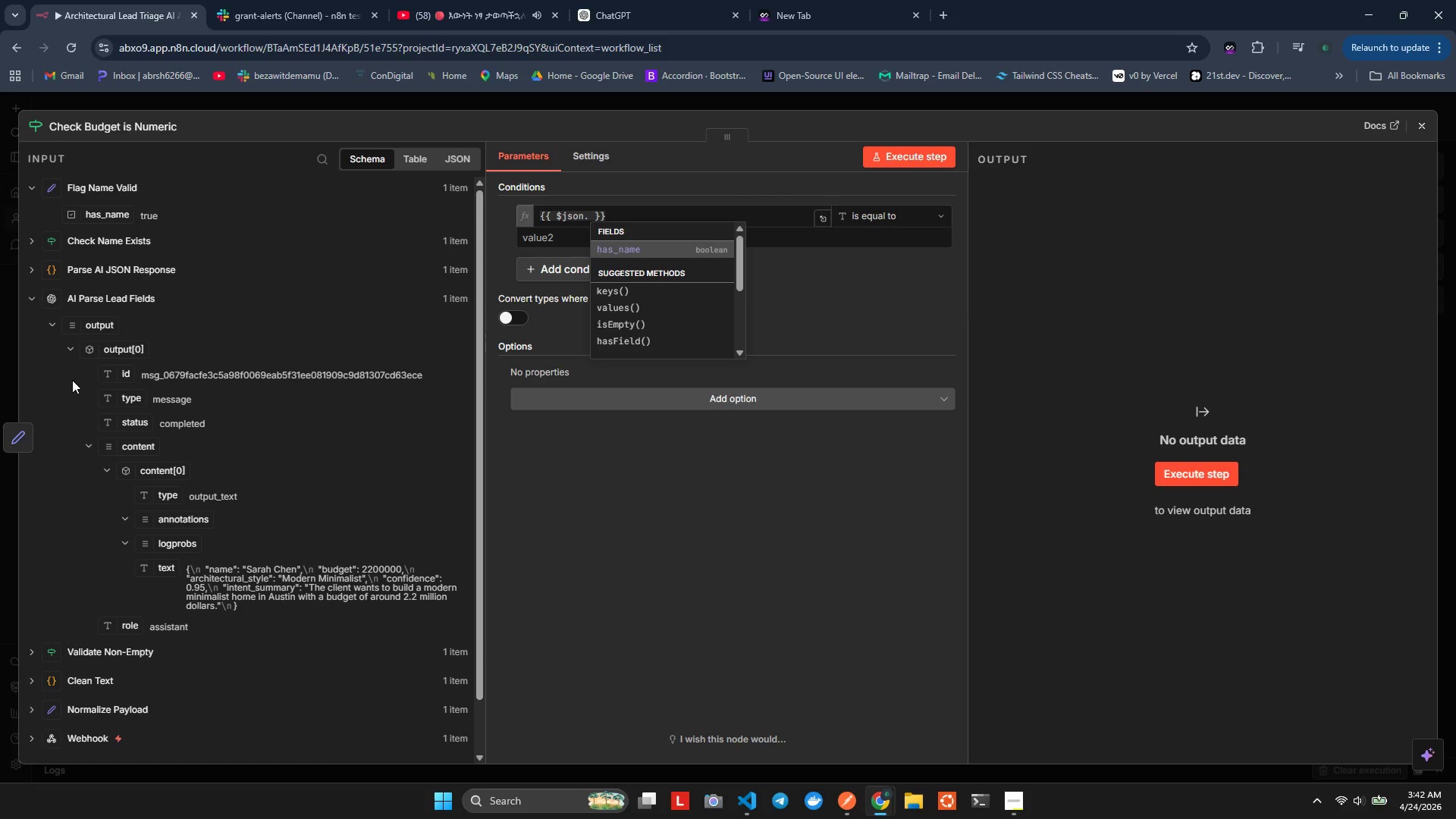 
left_click([35, 651])
 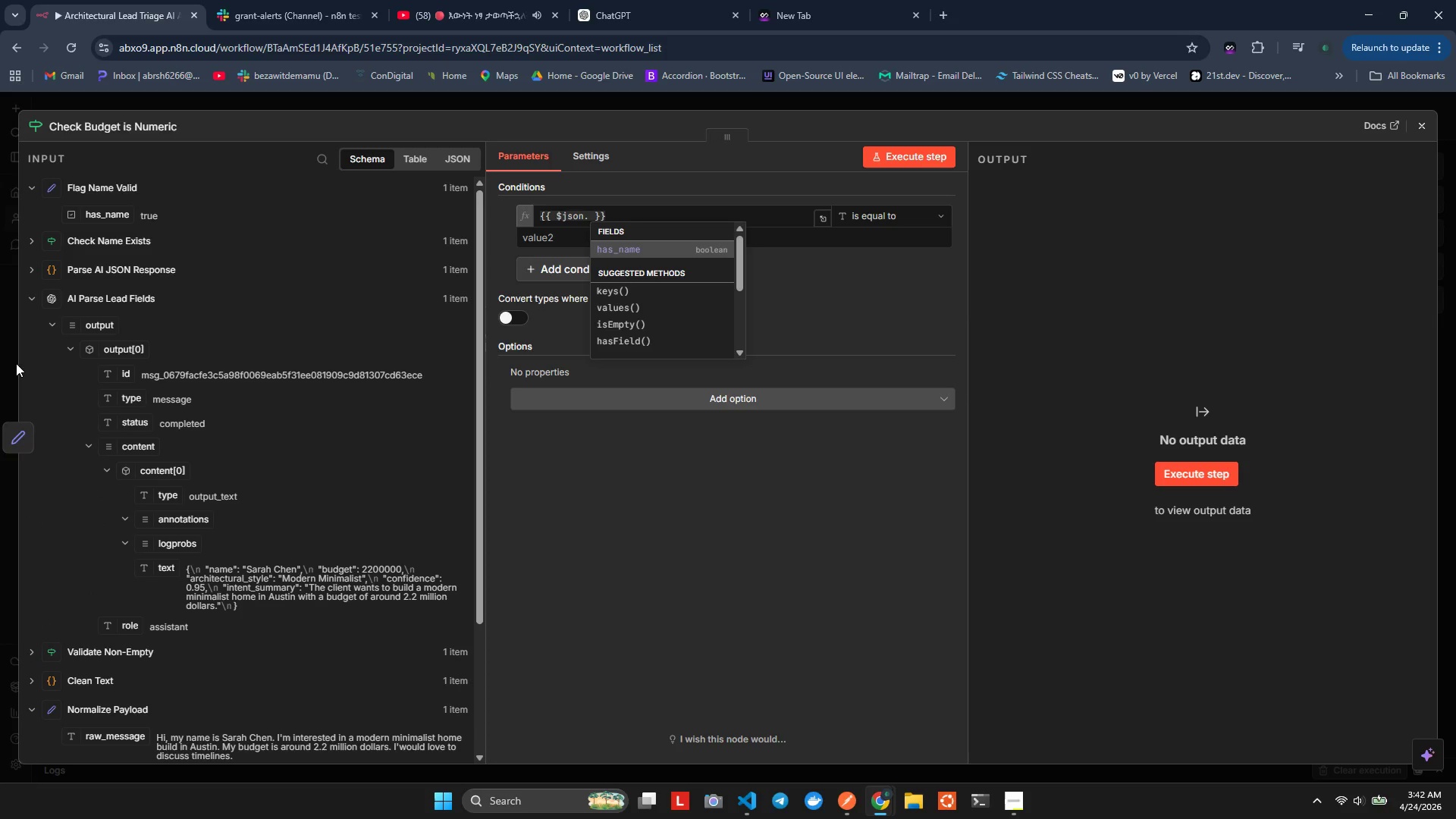 
left_click([36, 266])
 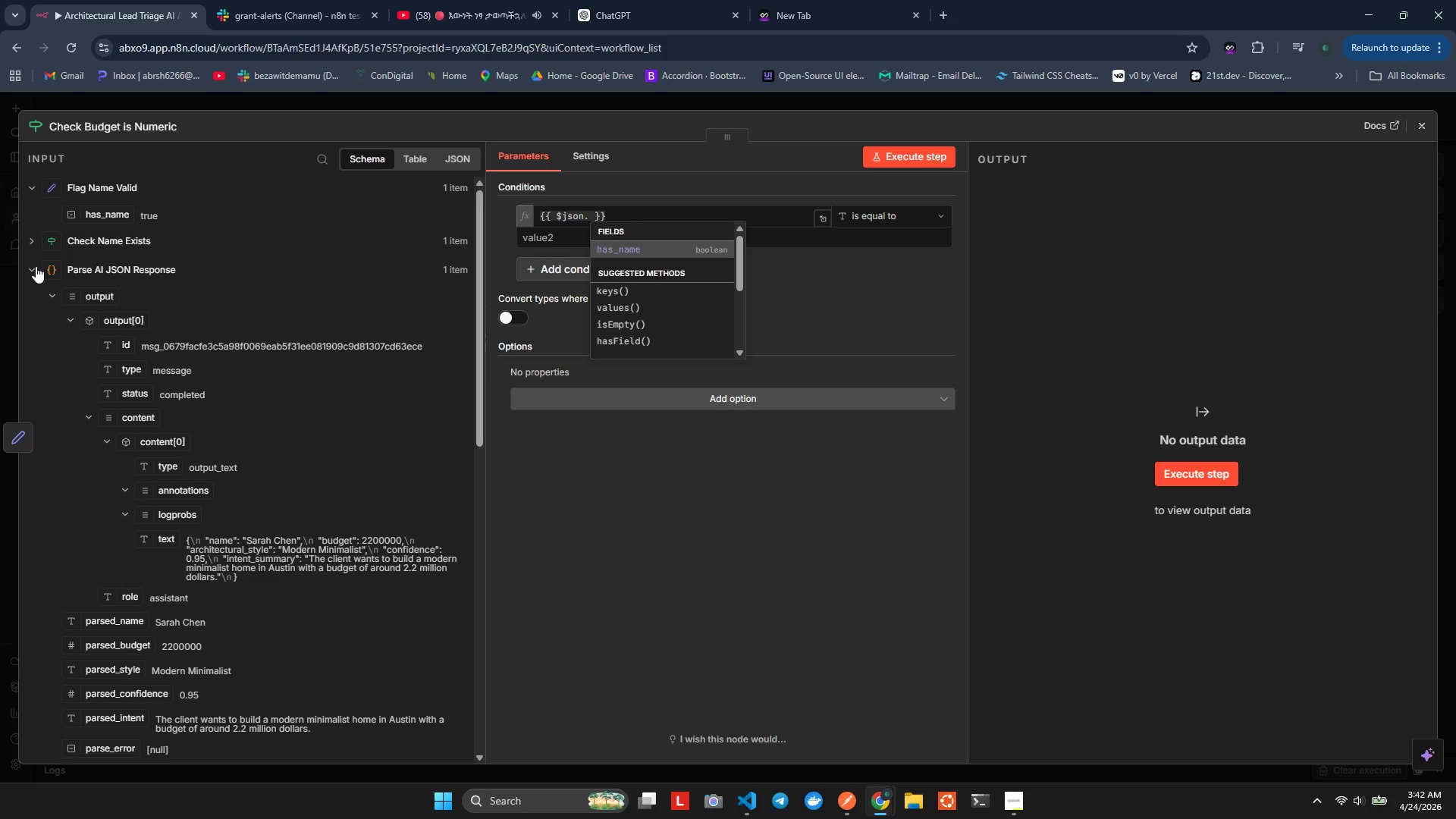 
left_click([36, 266])
 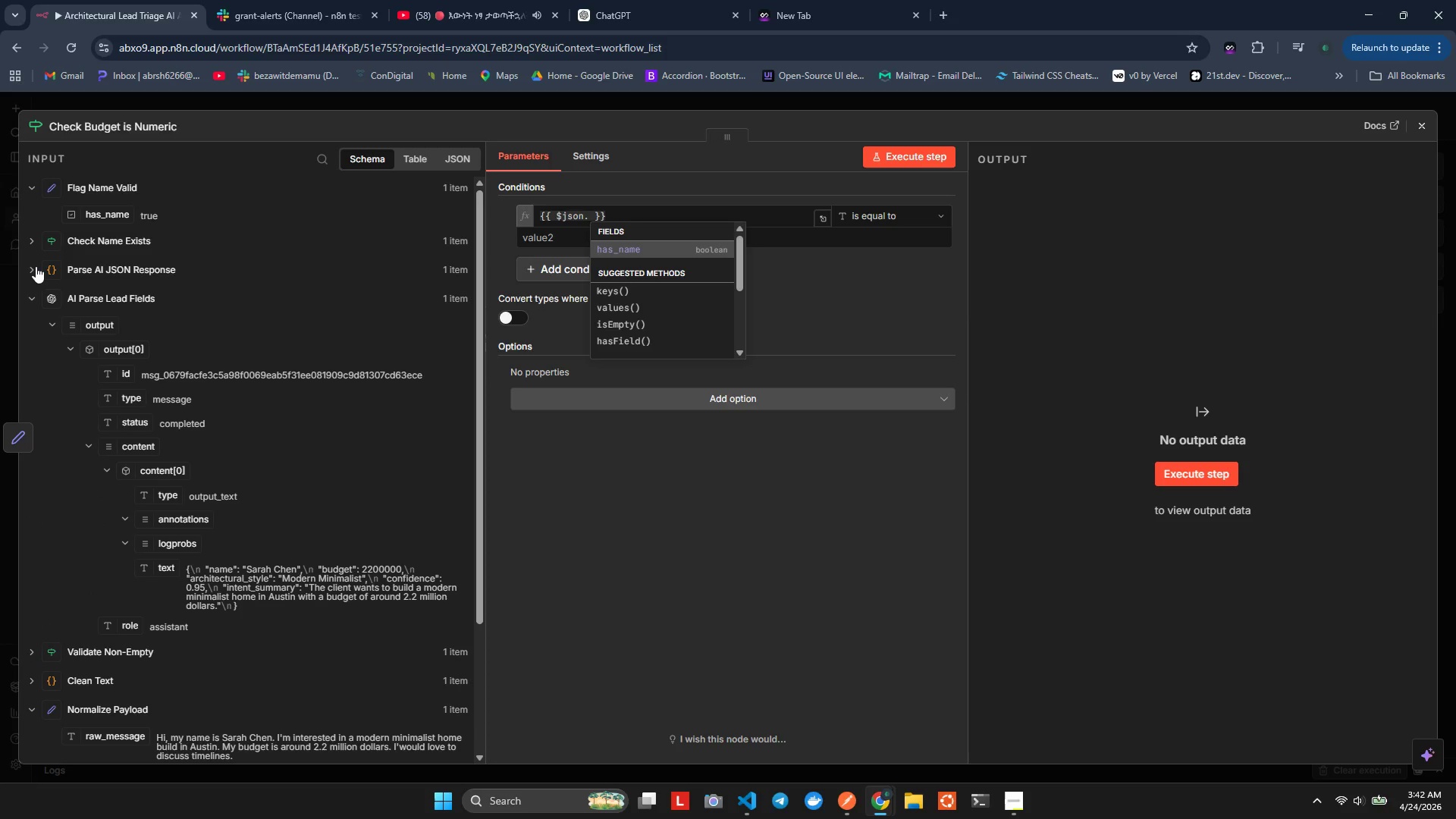 
left_click([36, 266])
 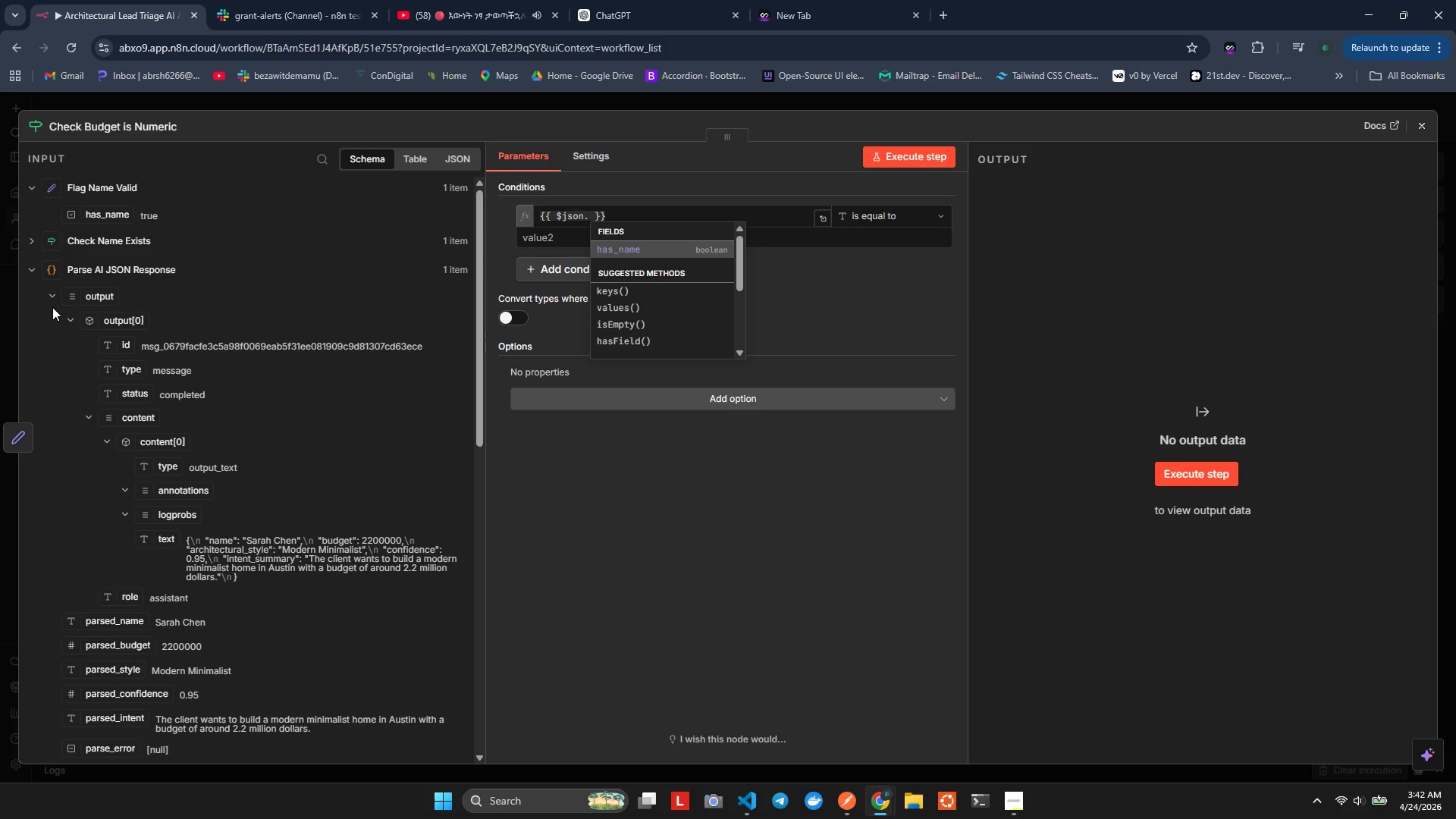 
left_click([48, 296])
 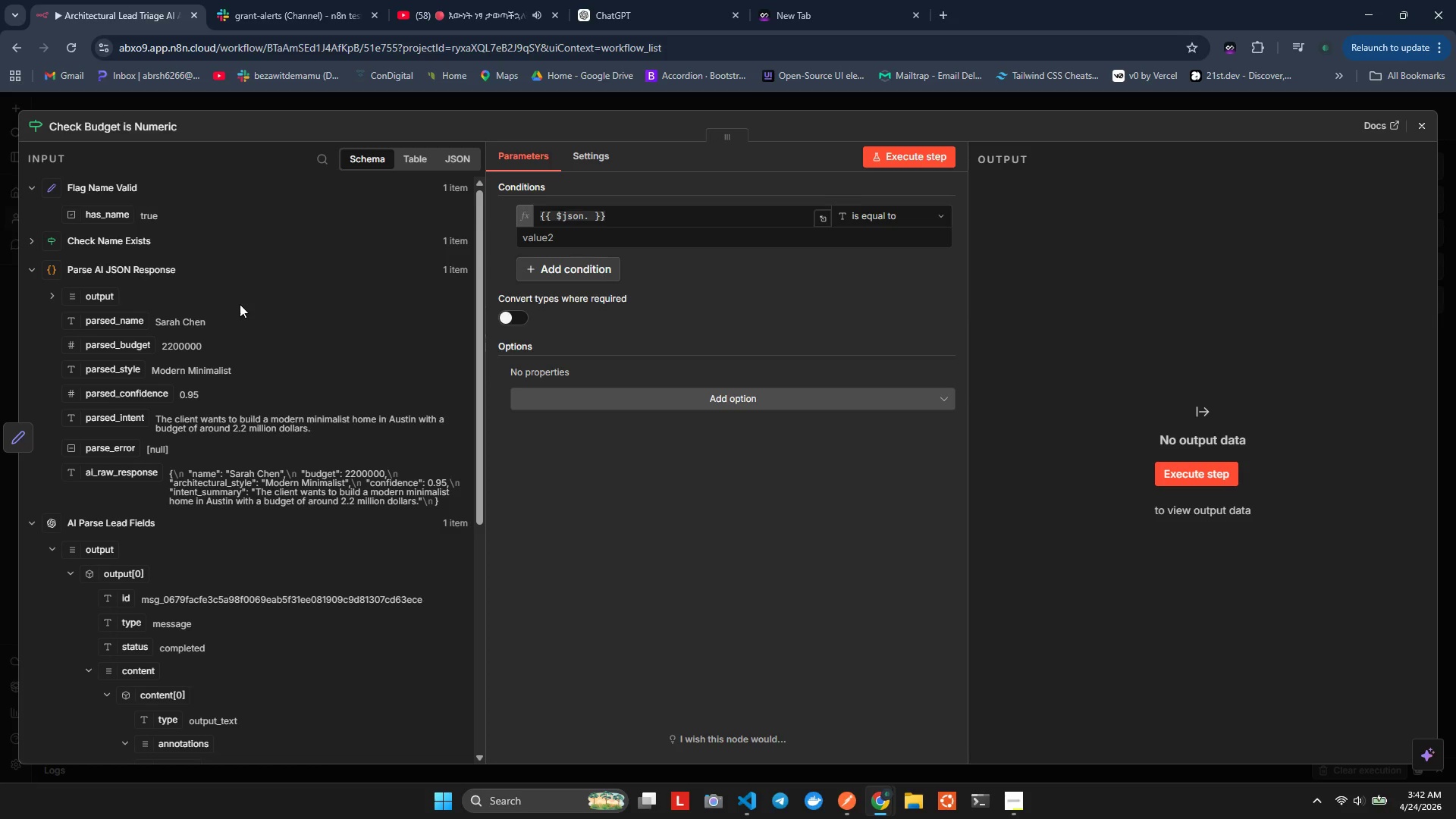 
wait(8.42)
 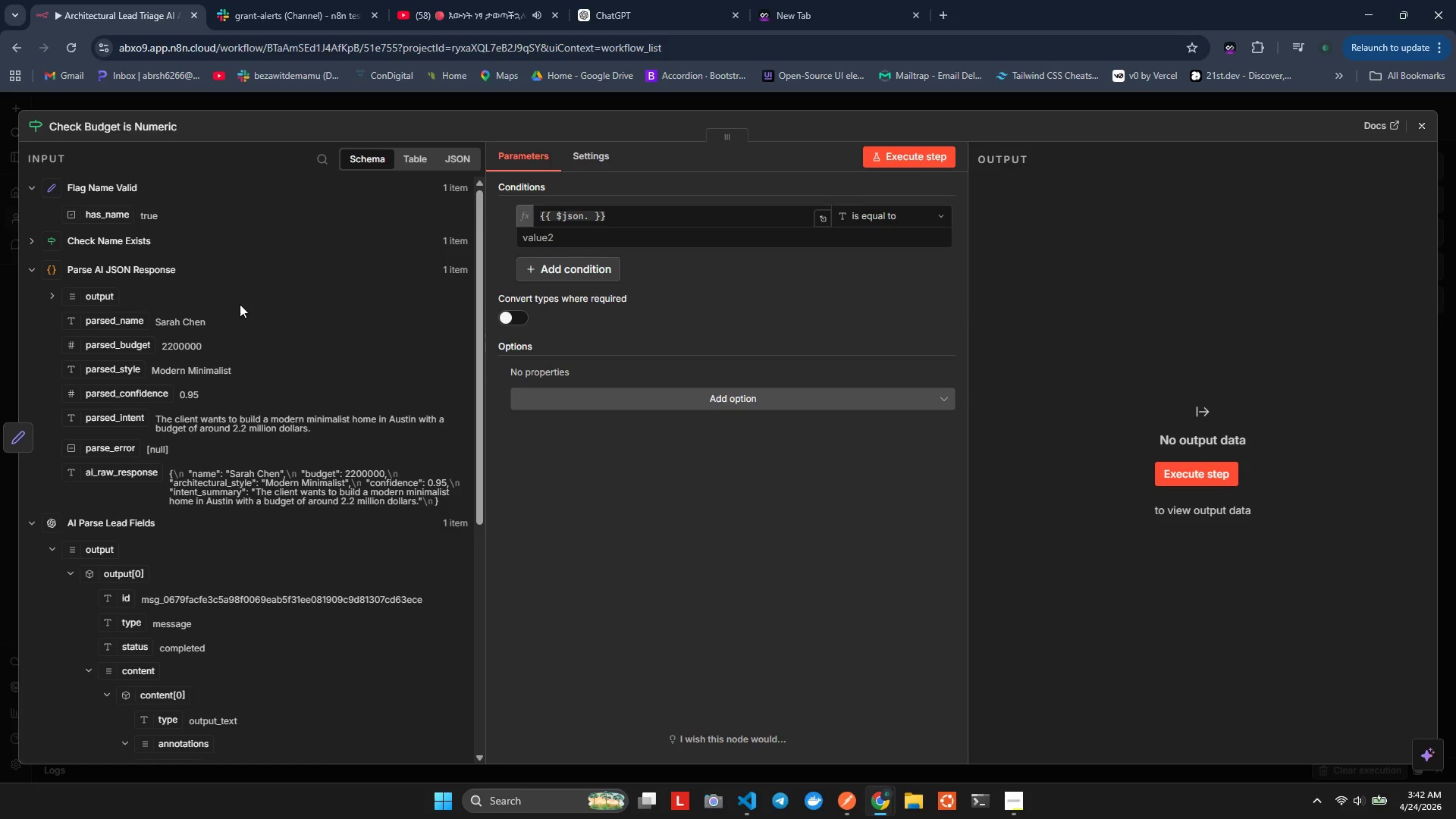 
left_click_drag(start_coordinate=[105, 351], to_coordinate=[622, 224])
 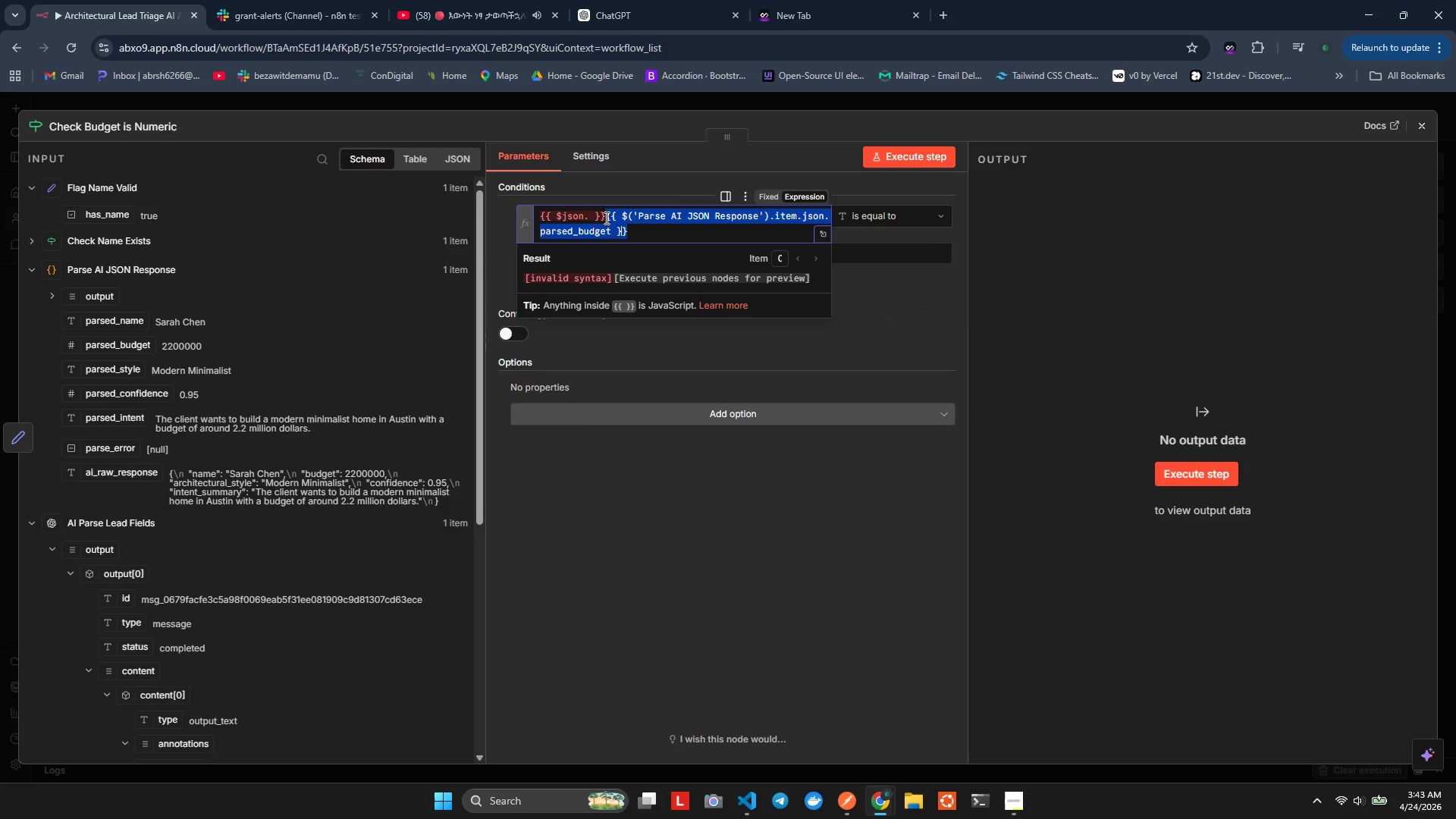 
left_click([606, 216])
 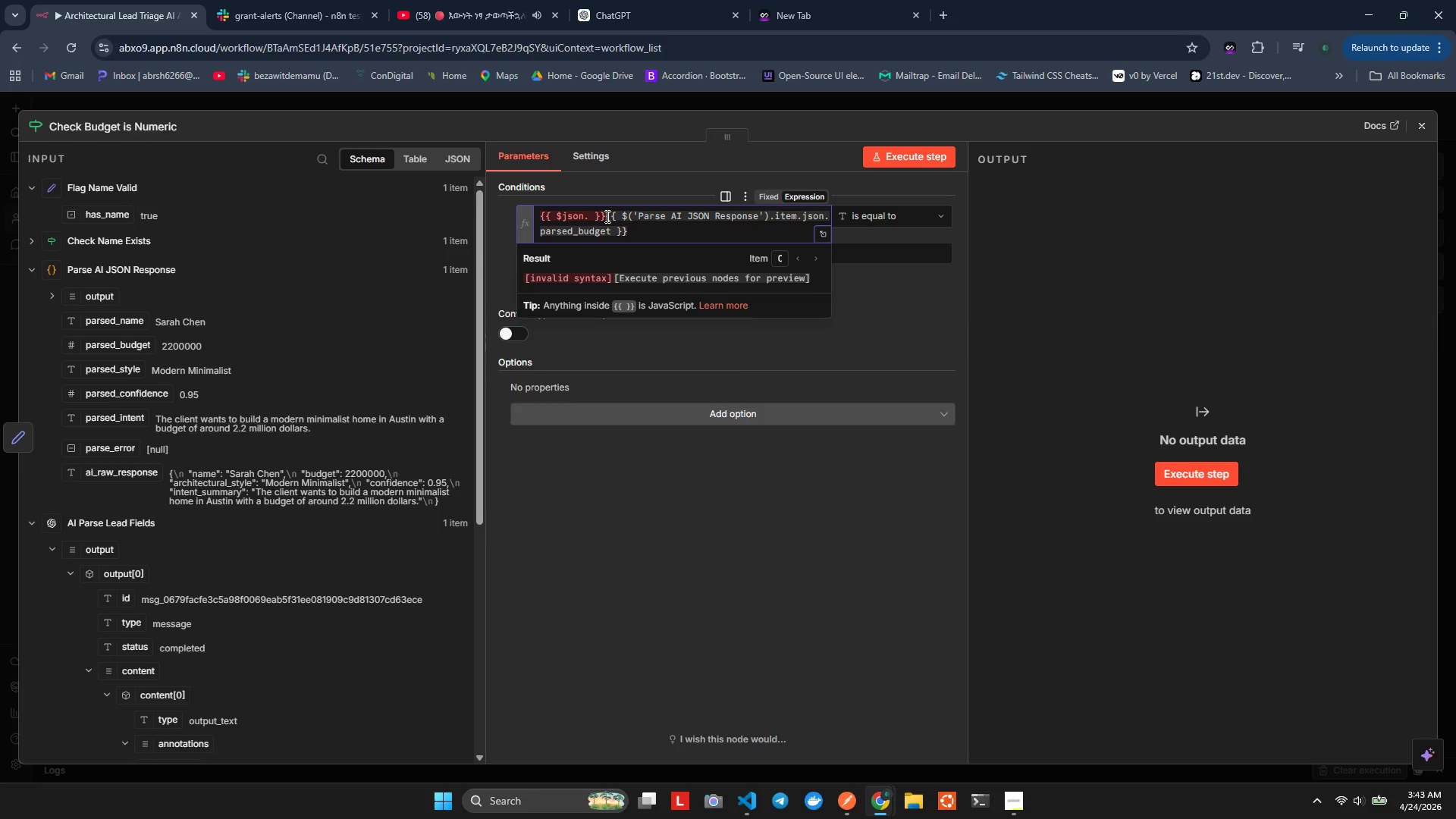 
key(Backspace)
 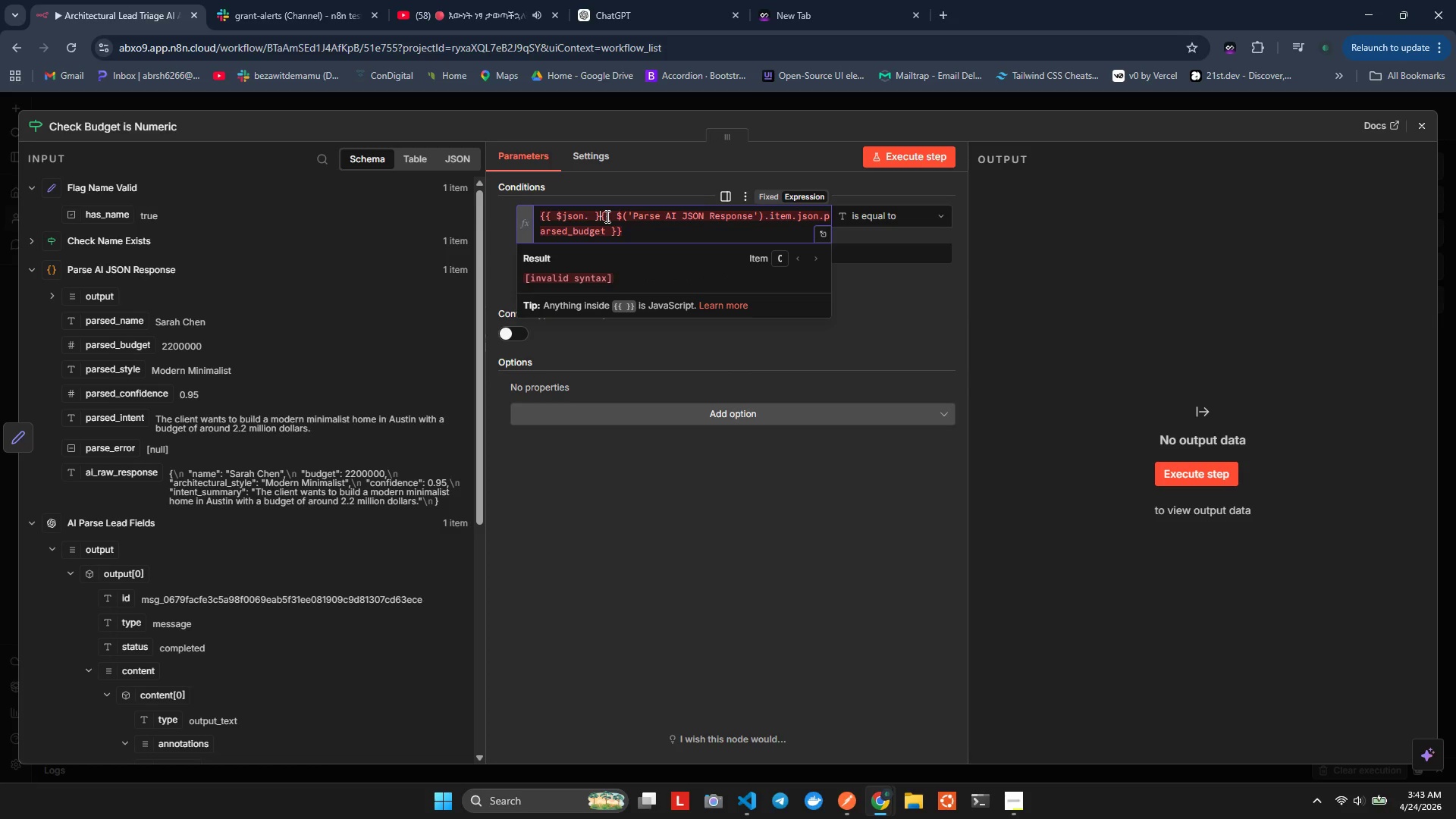 
hold_key(key=Backspace, duration=0.89)
 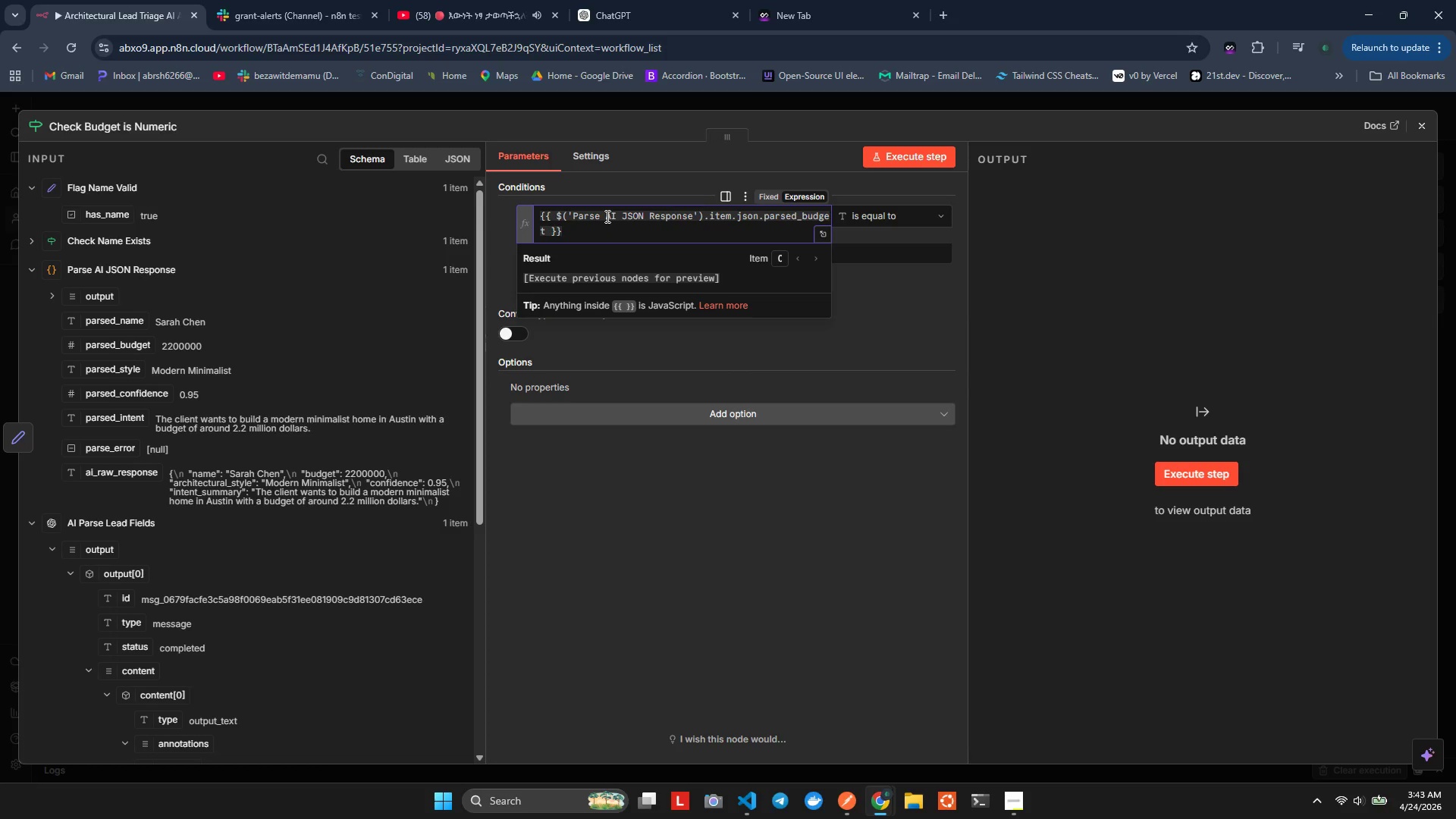 
wait(8.03)
 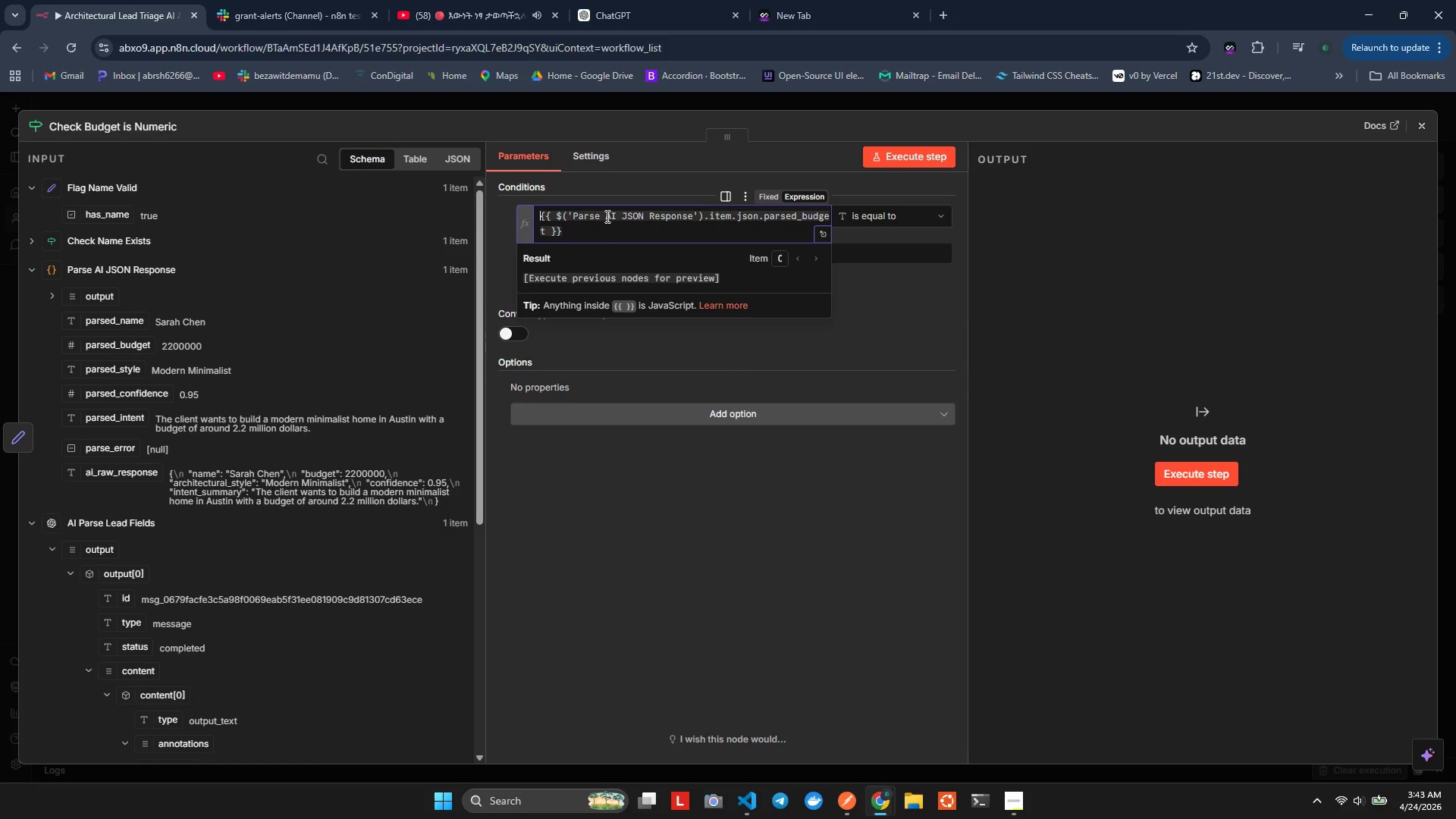 
key(Shift+ArrowDown)
 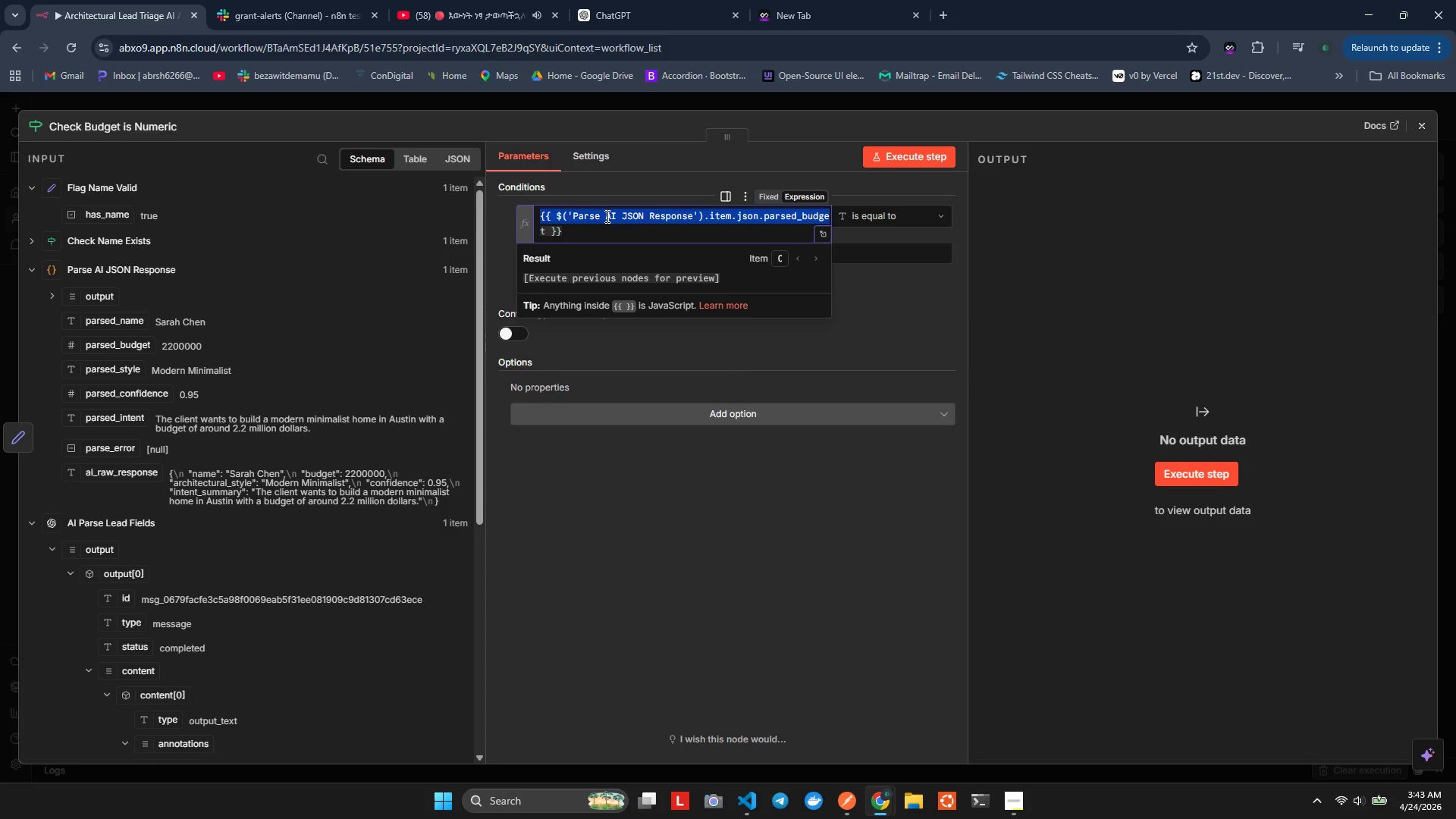 
key(Shift+ArrowDown)
 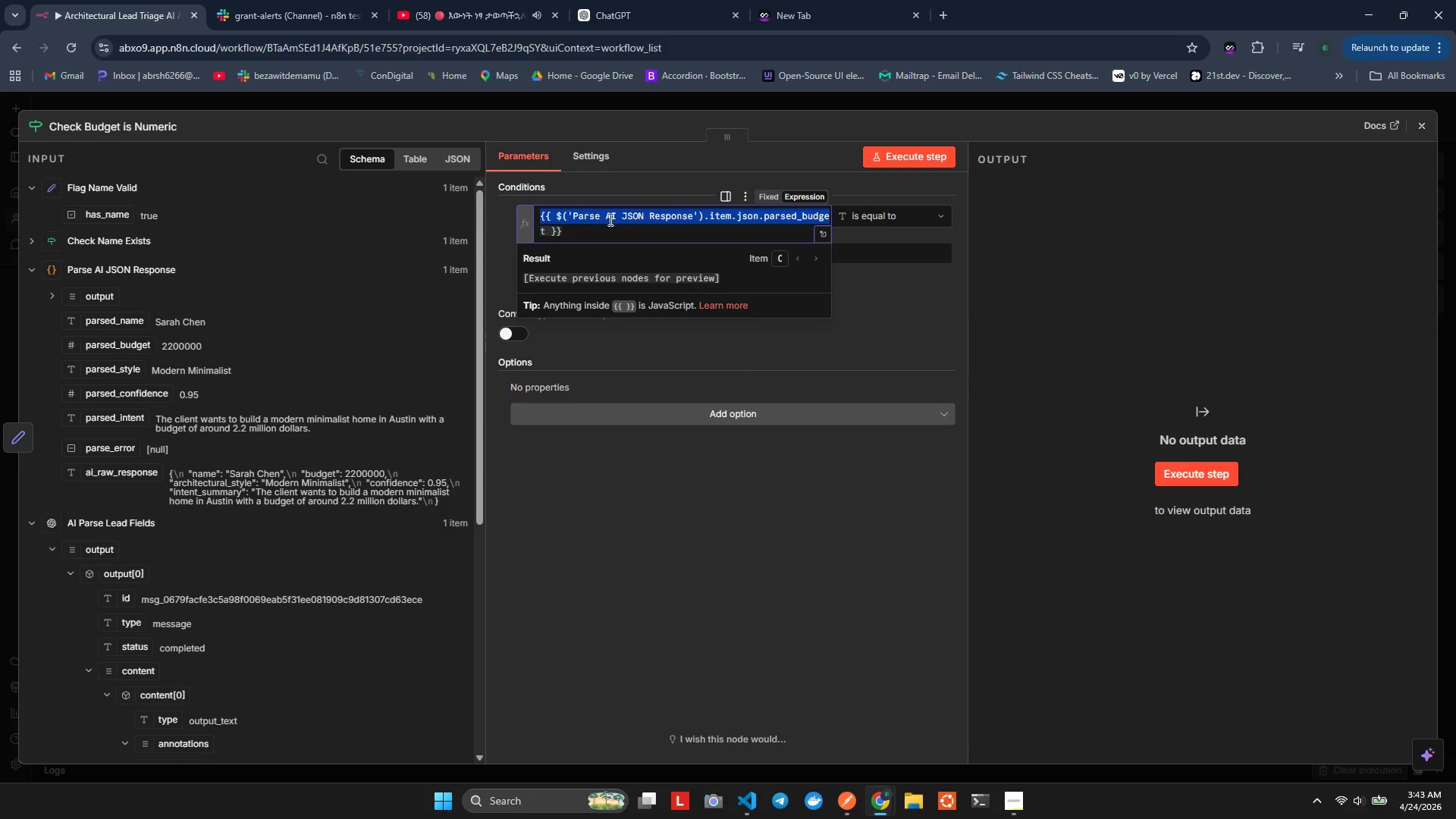 
left_click([609, 219])
 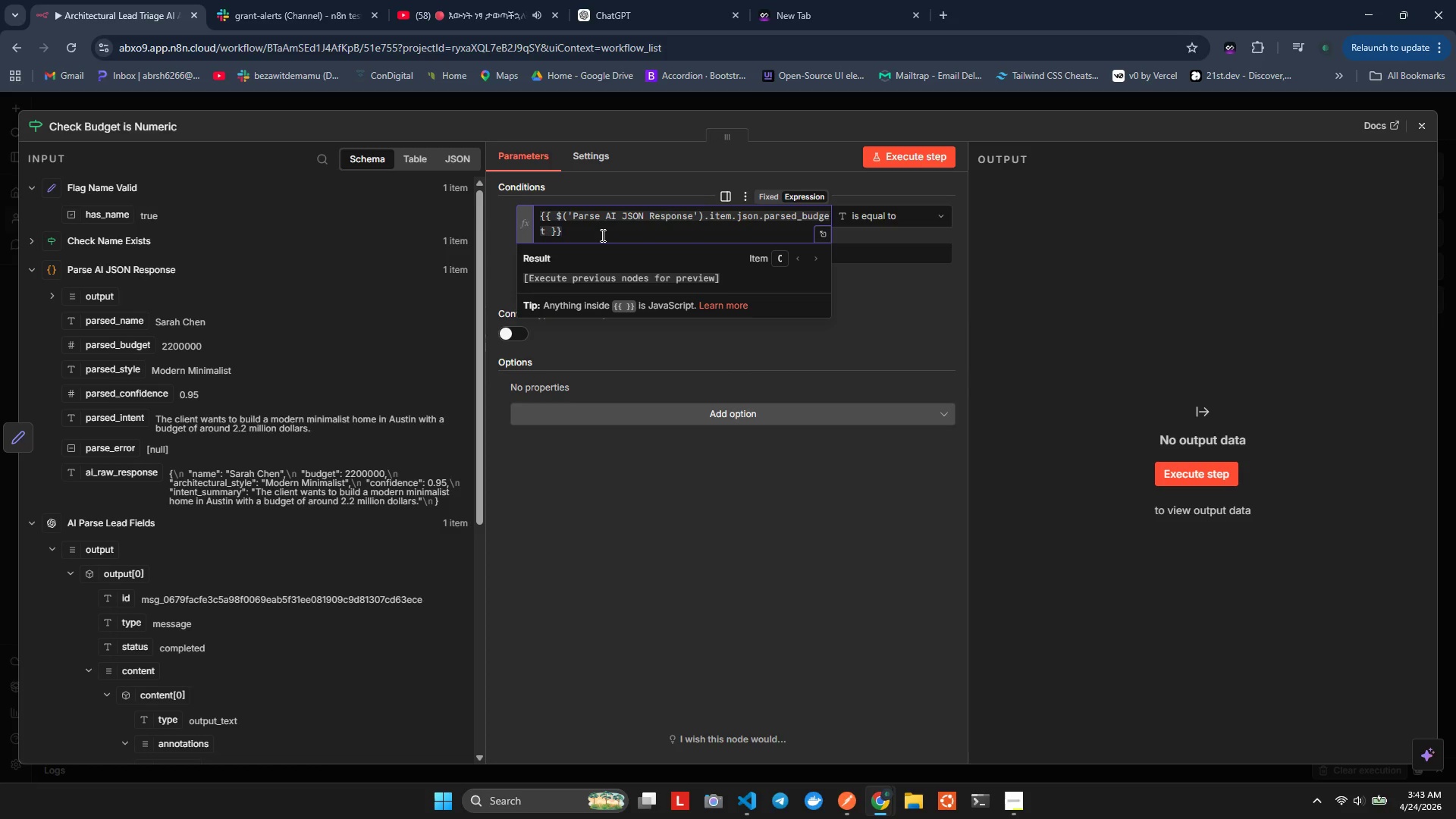 
left_click([601, 235])
 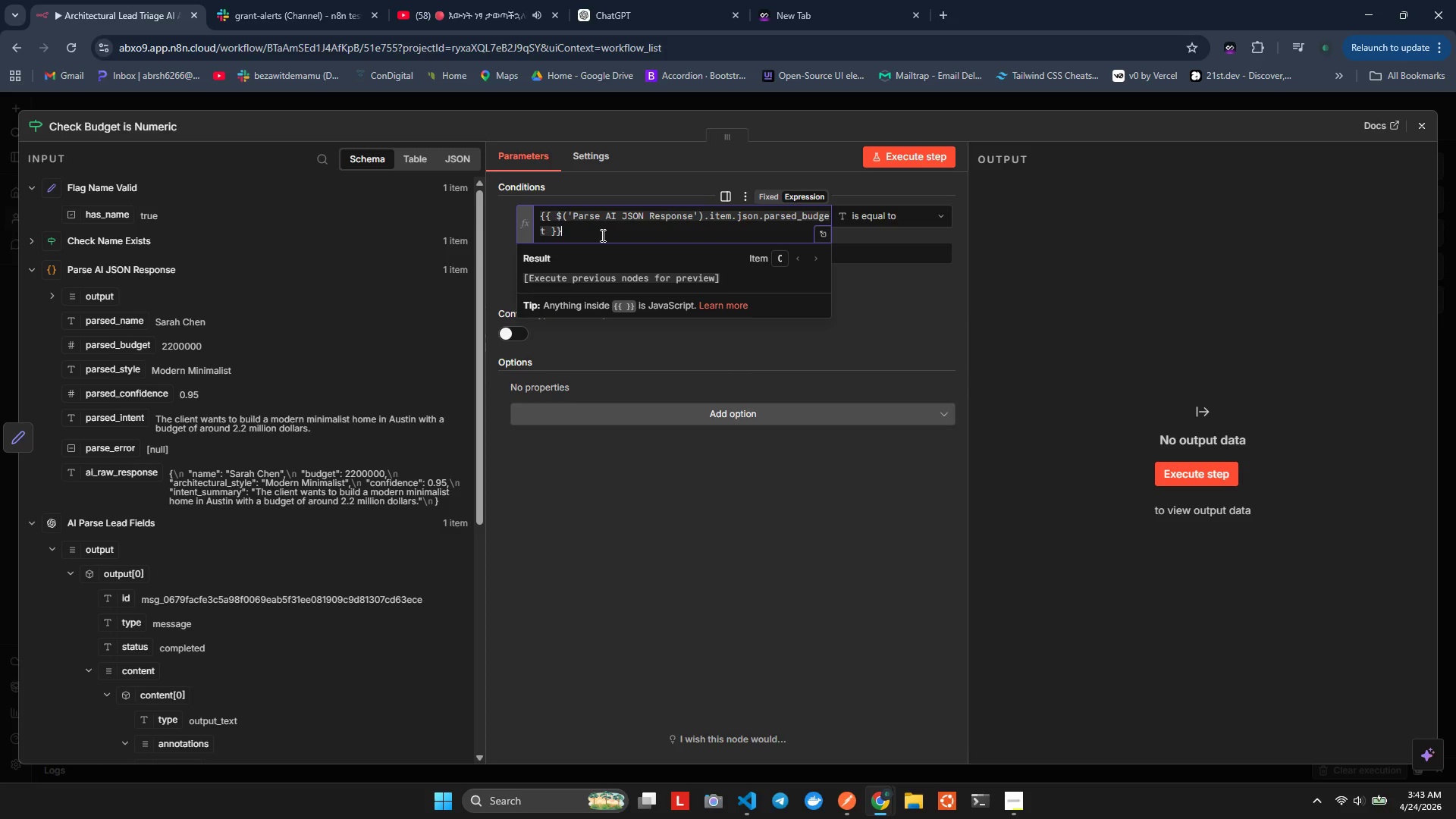 
key(Control+ControlLeft)
 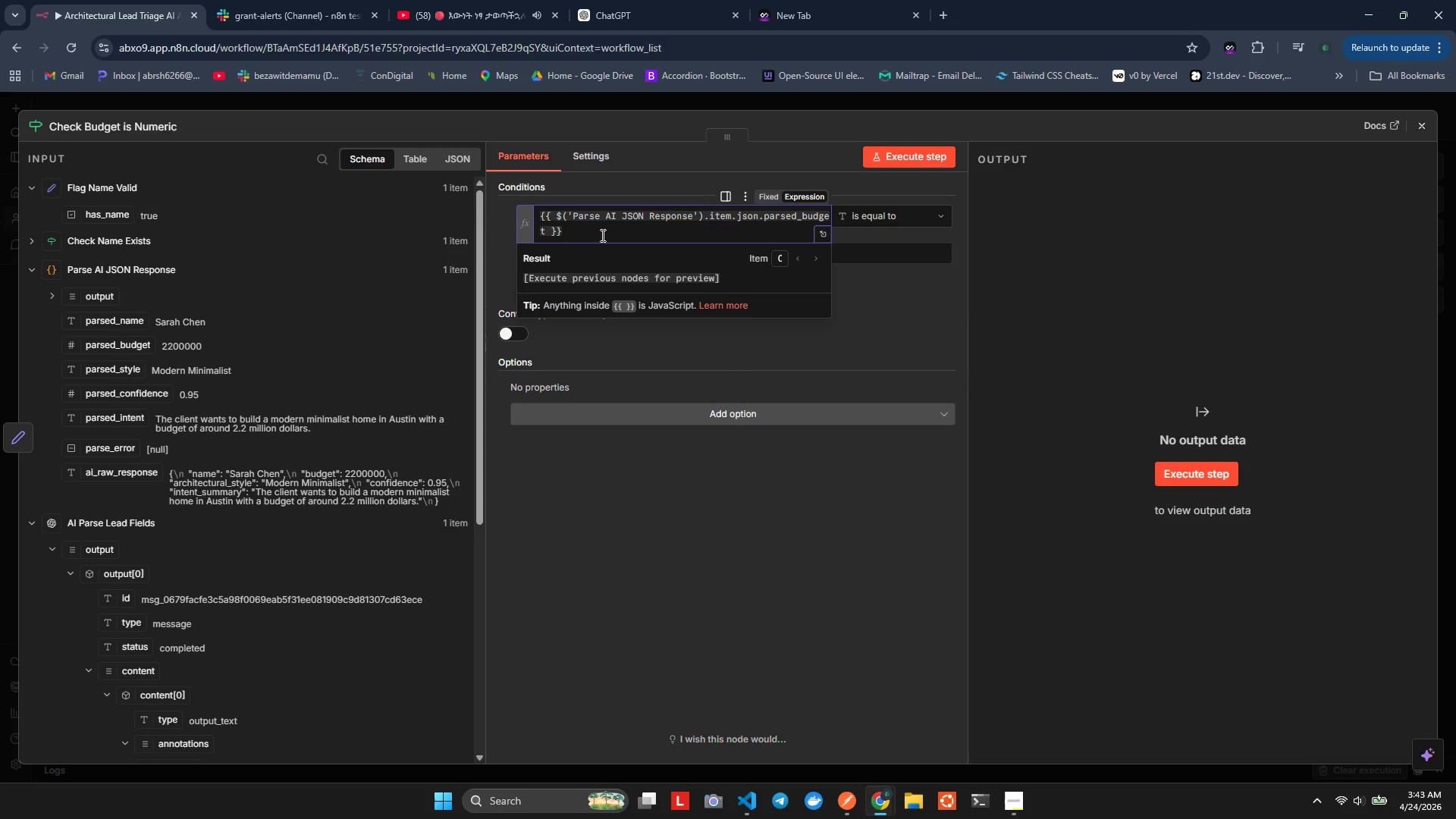 
key(Shift+ArrowUp)
 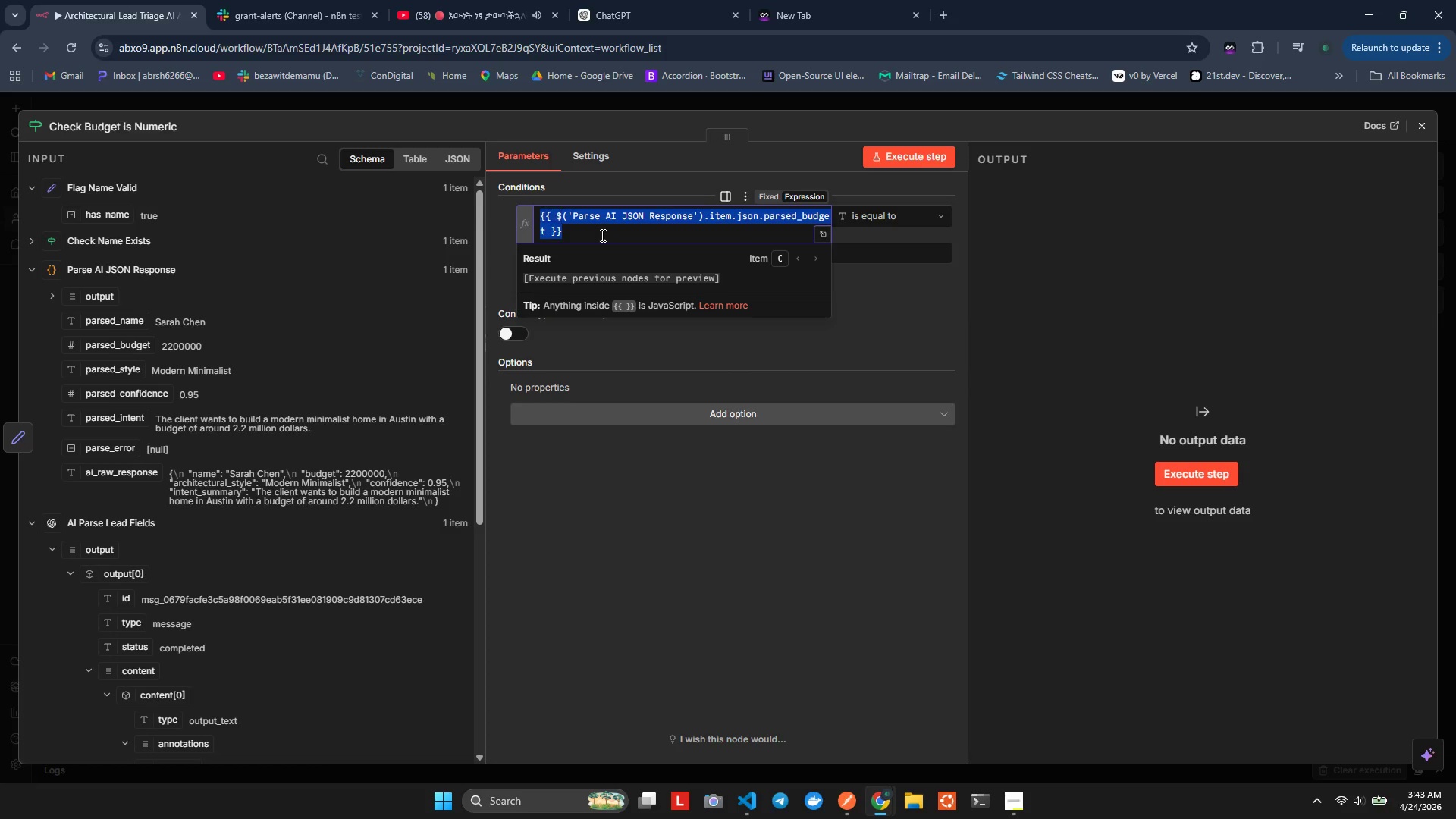 
key(Shift+ArrowUp)
 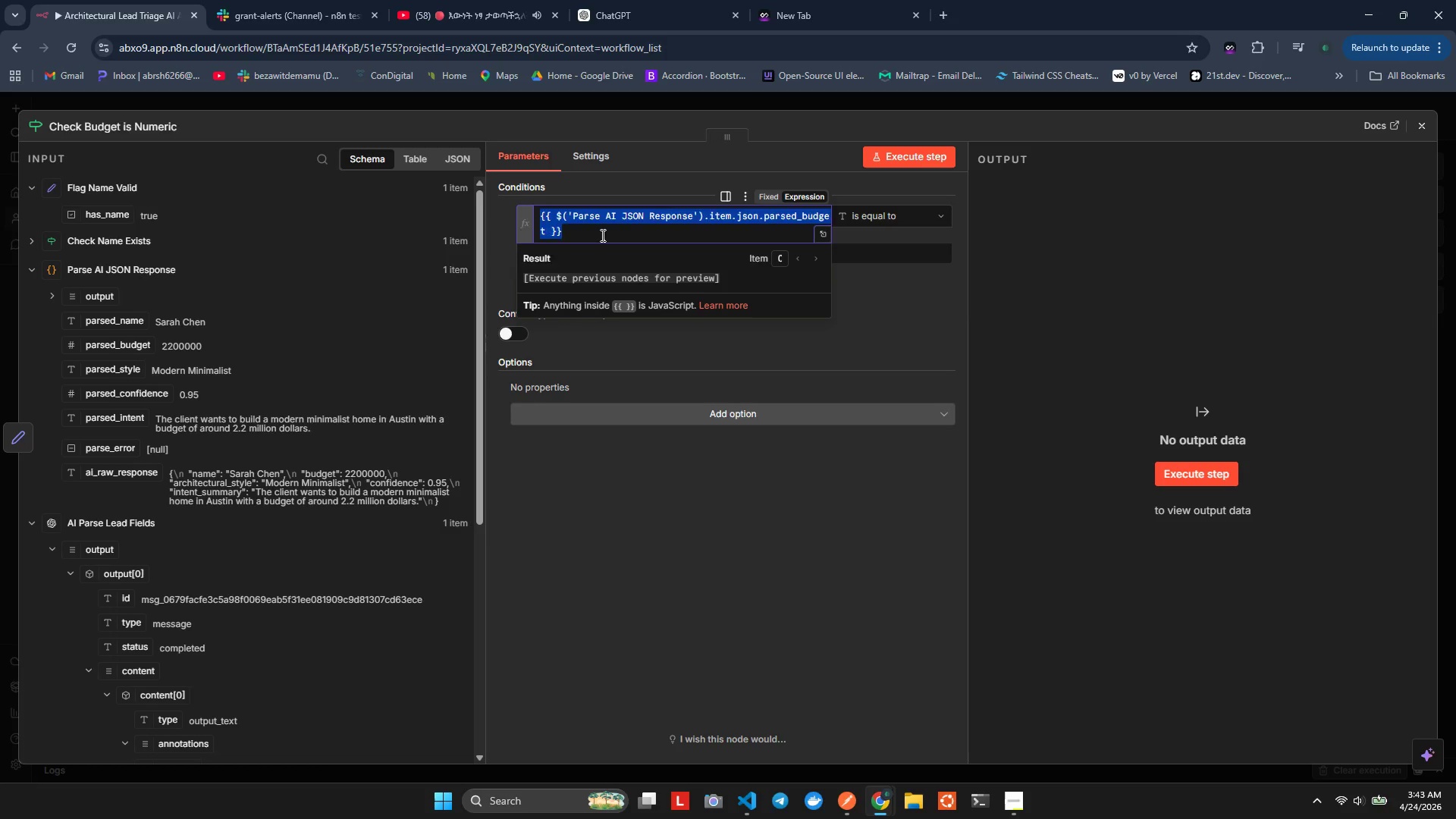 
key(Backspace)
 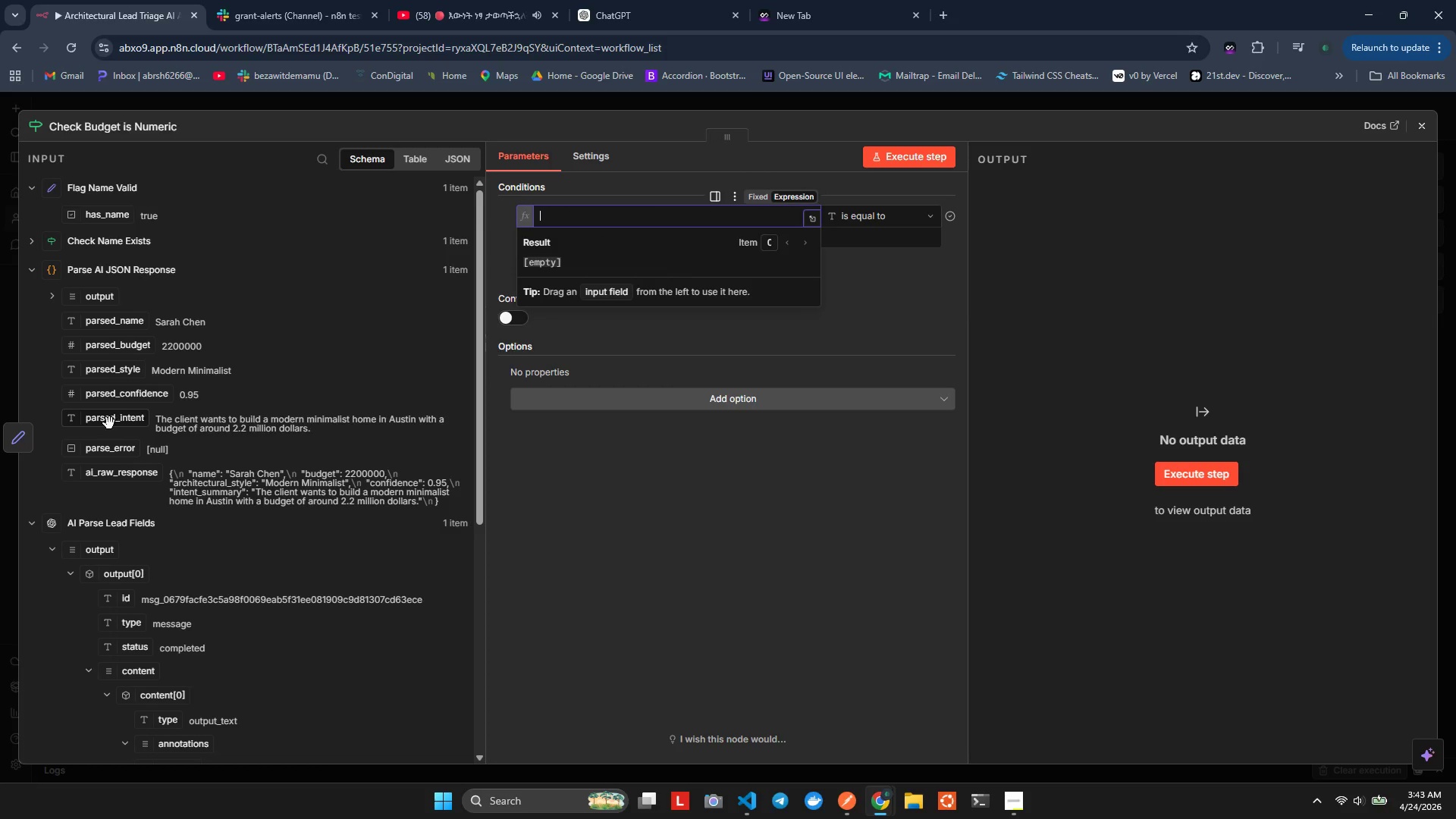 
wait(5.8)
 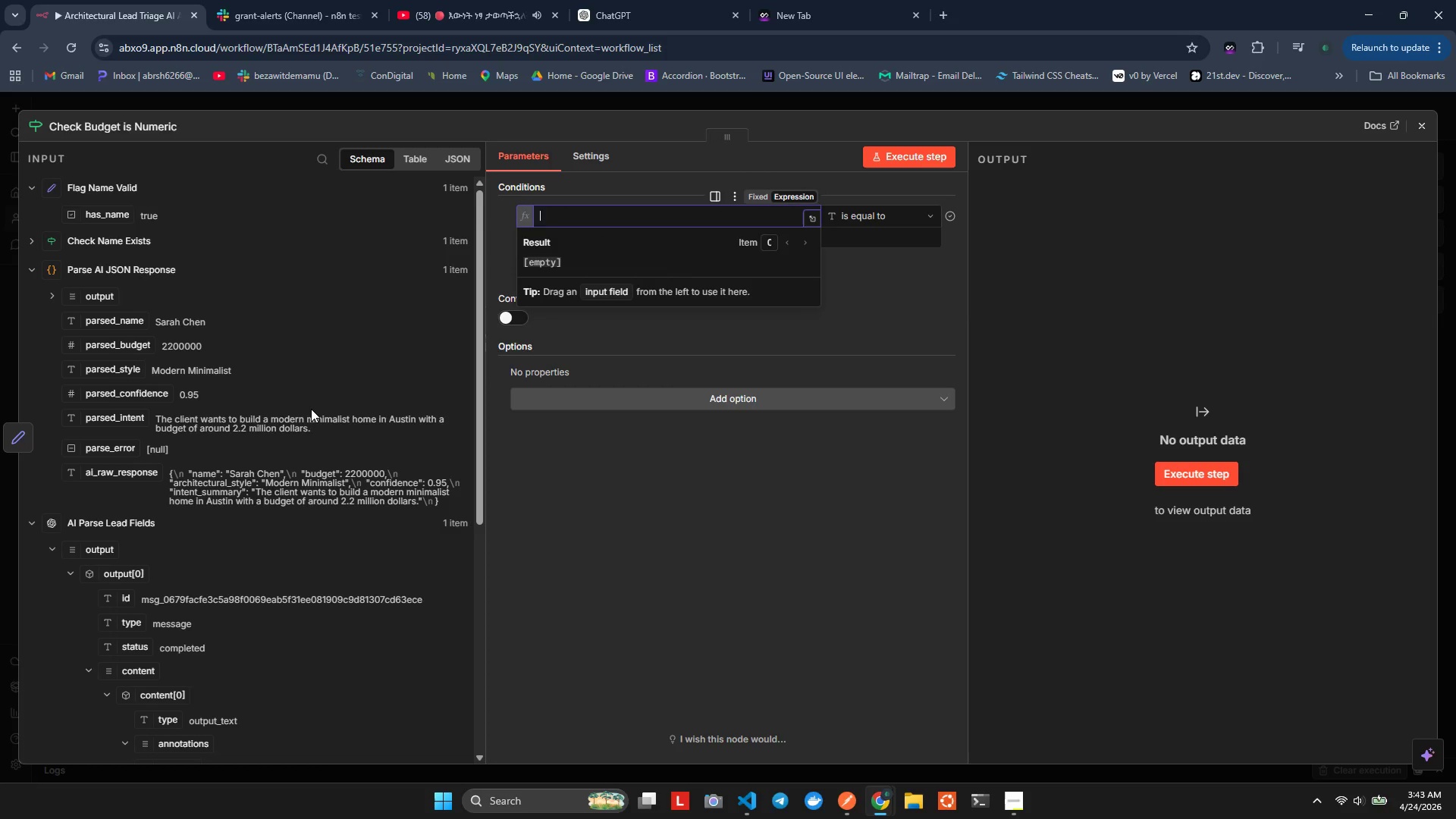 
left_click_drag(start_coordinate=[105, 350], to_coordinate=[573, 216])
 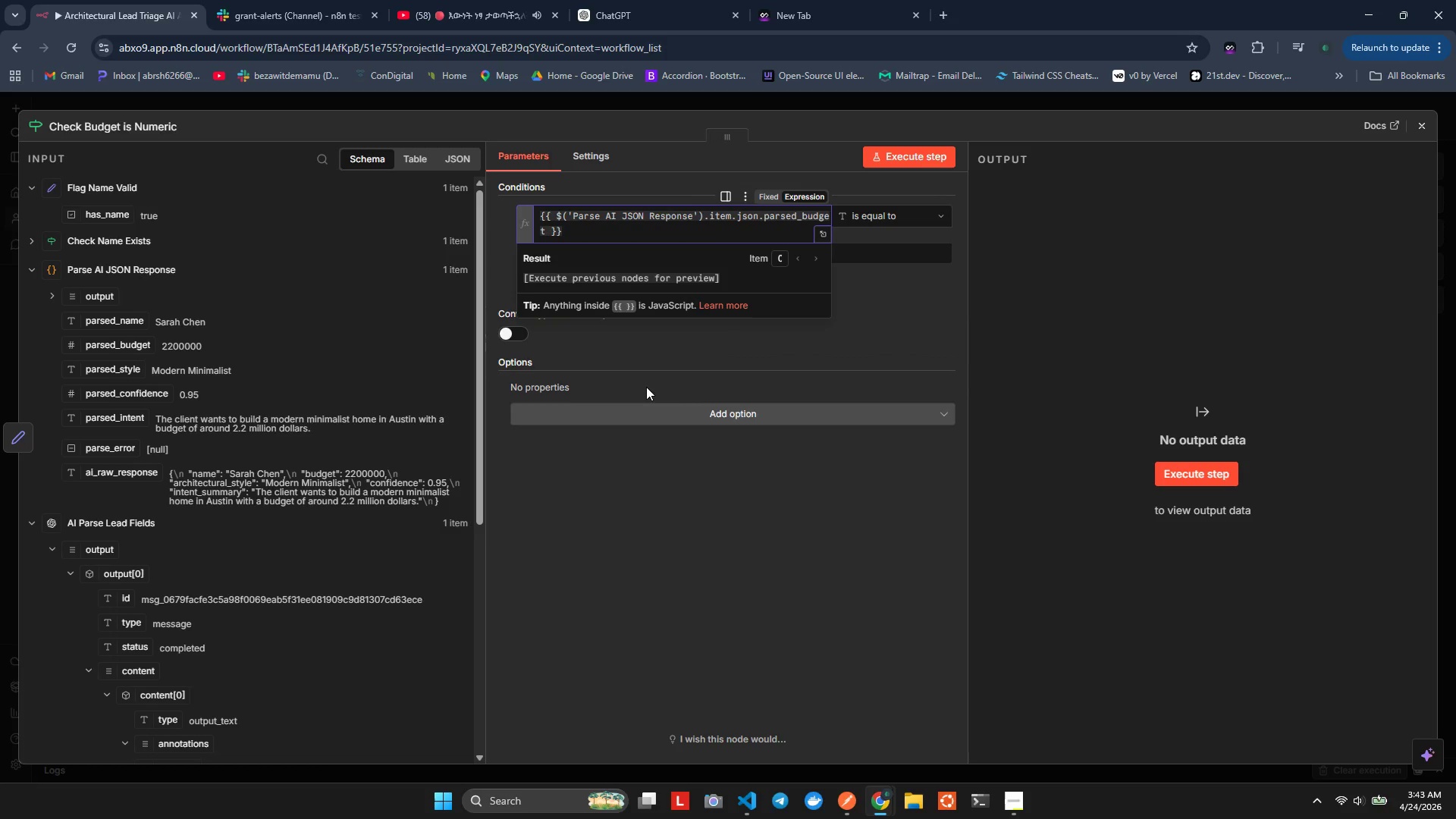 
left_click([646, 387])
 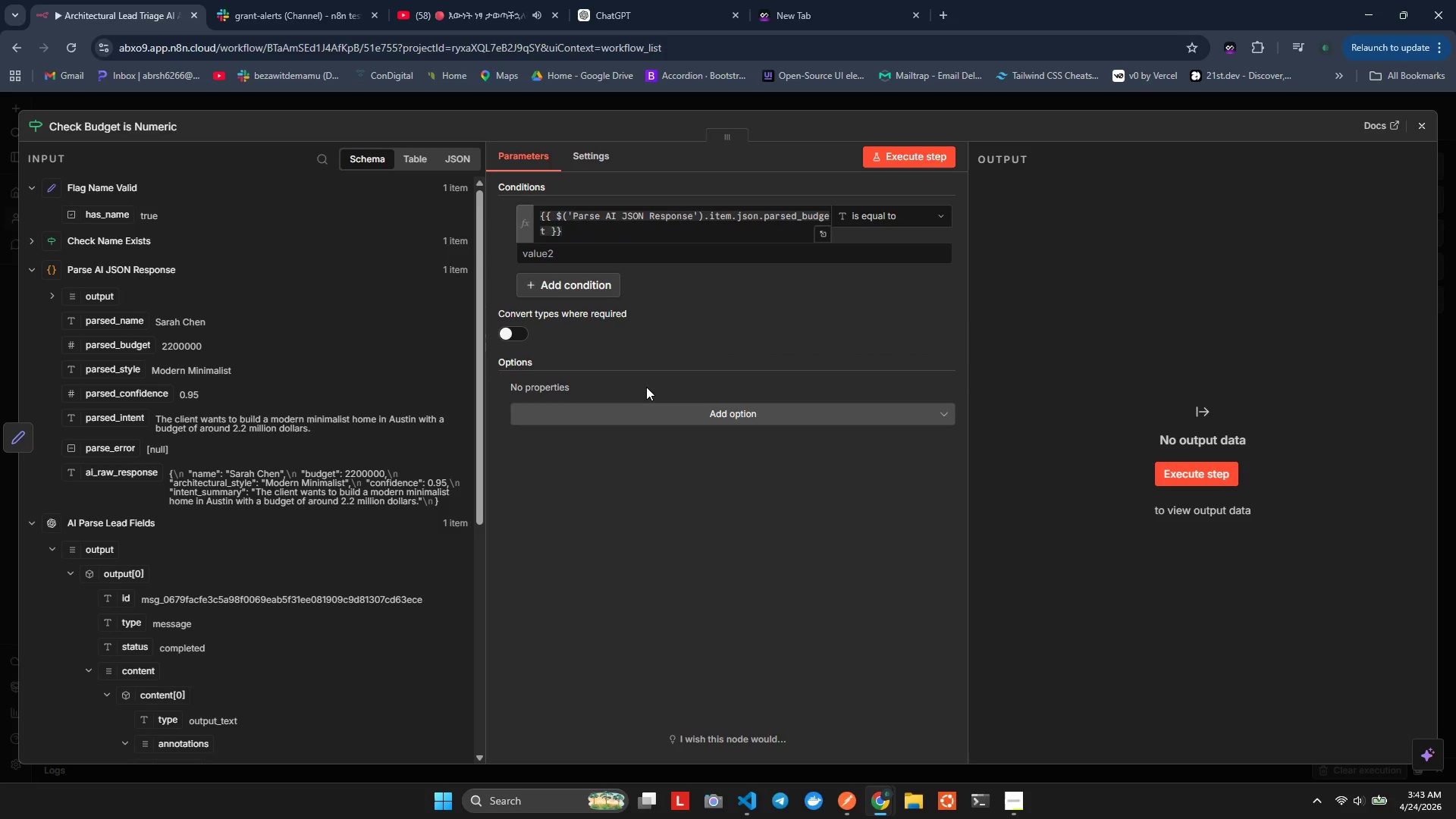 
wait(11.3)
 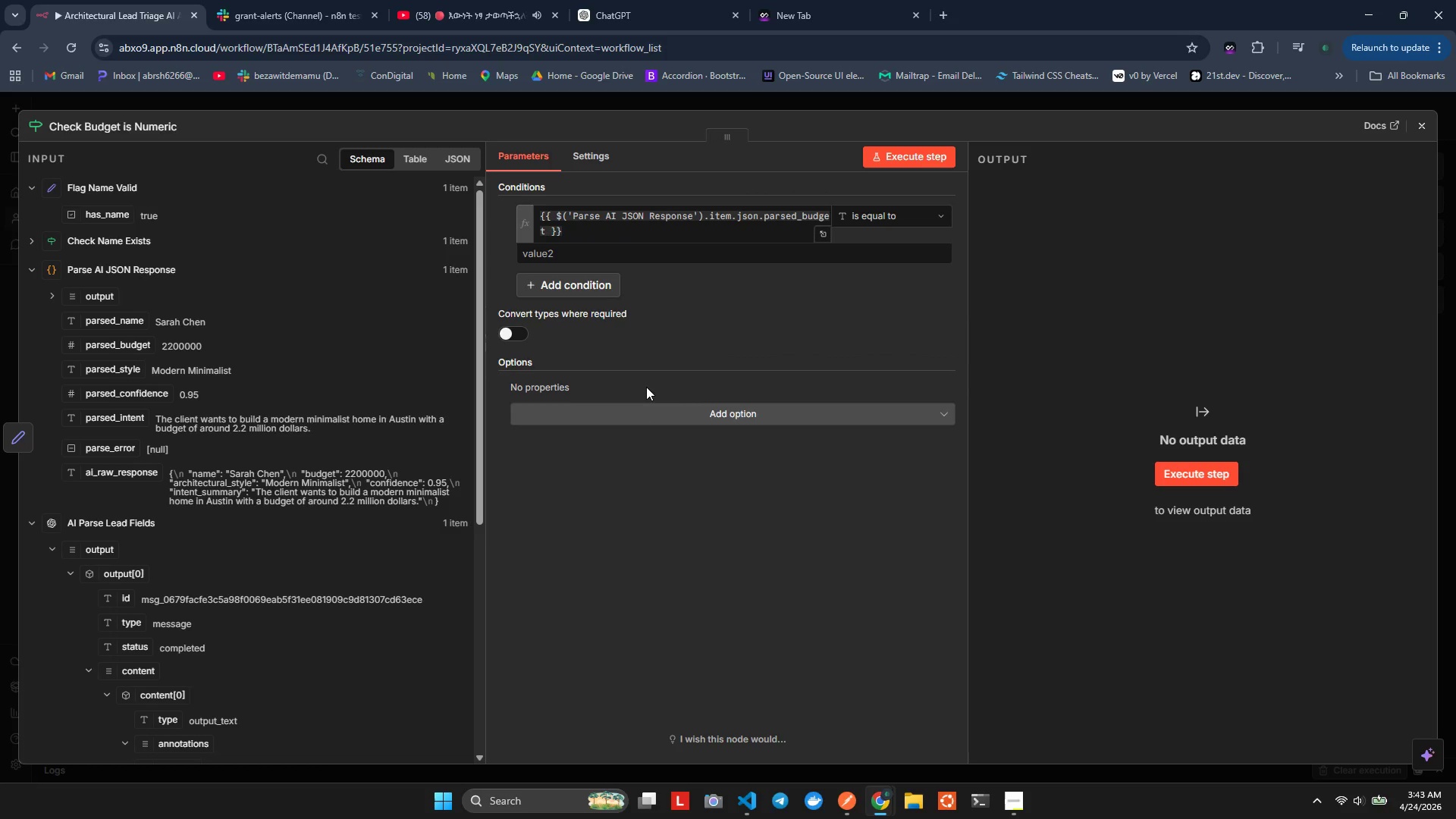 
left_click([845, 217])
 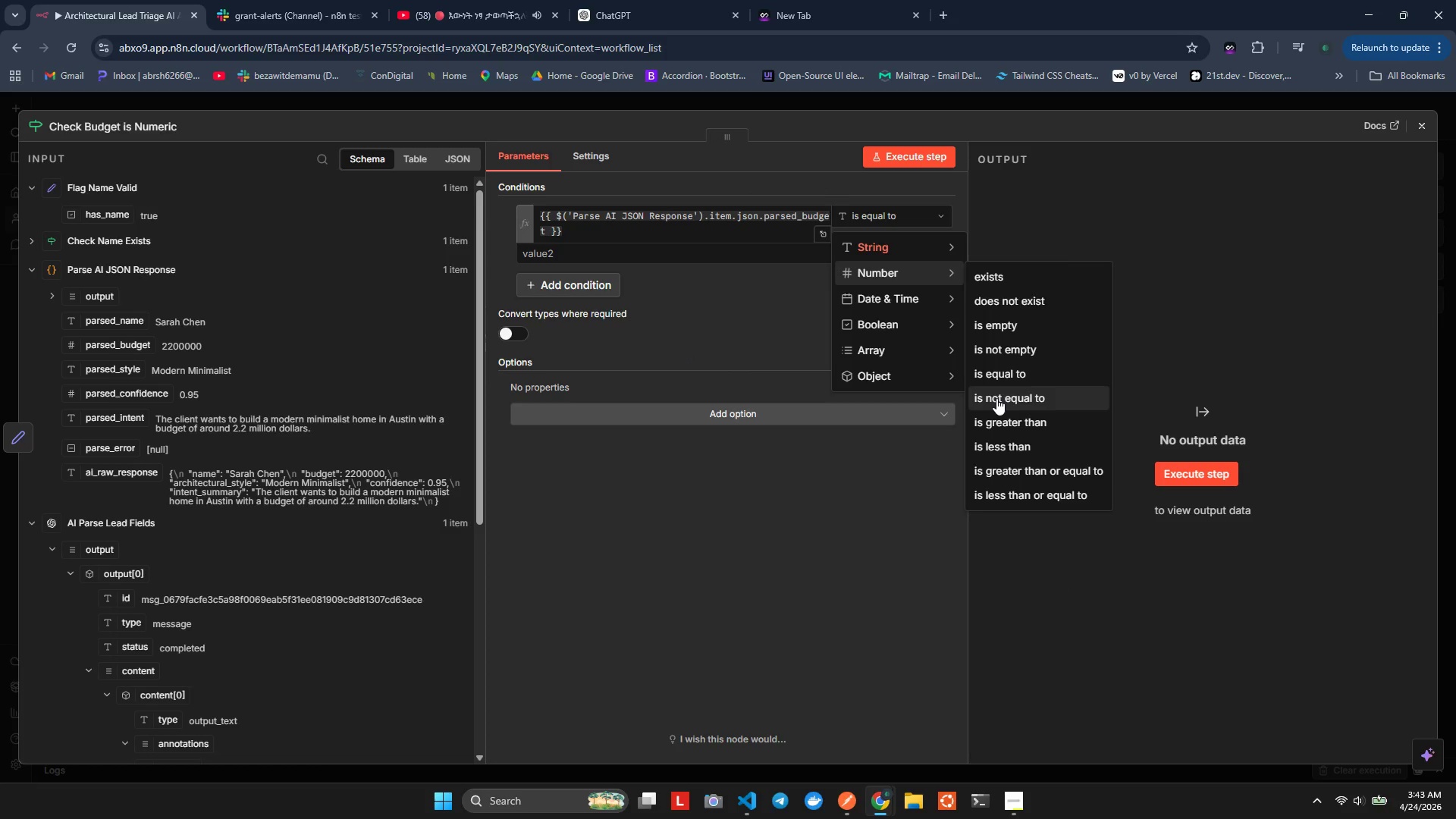 
wait(12.44)
 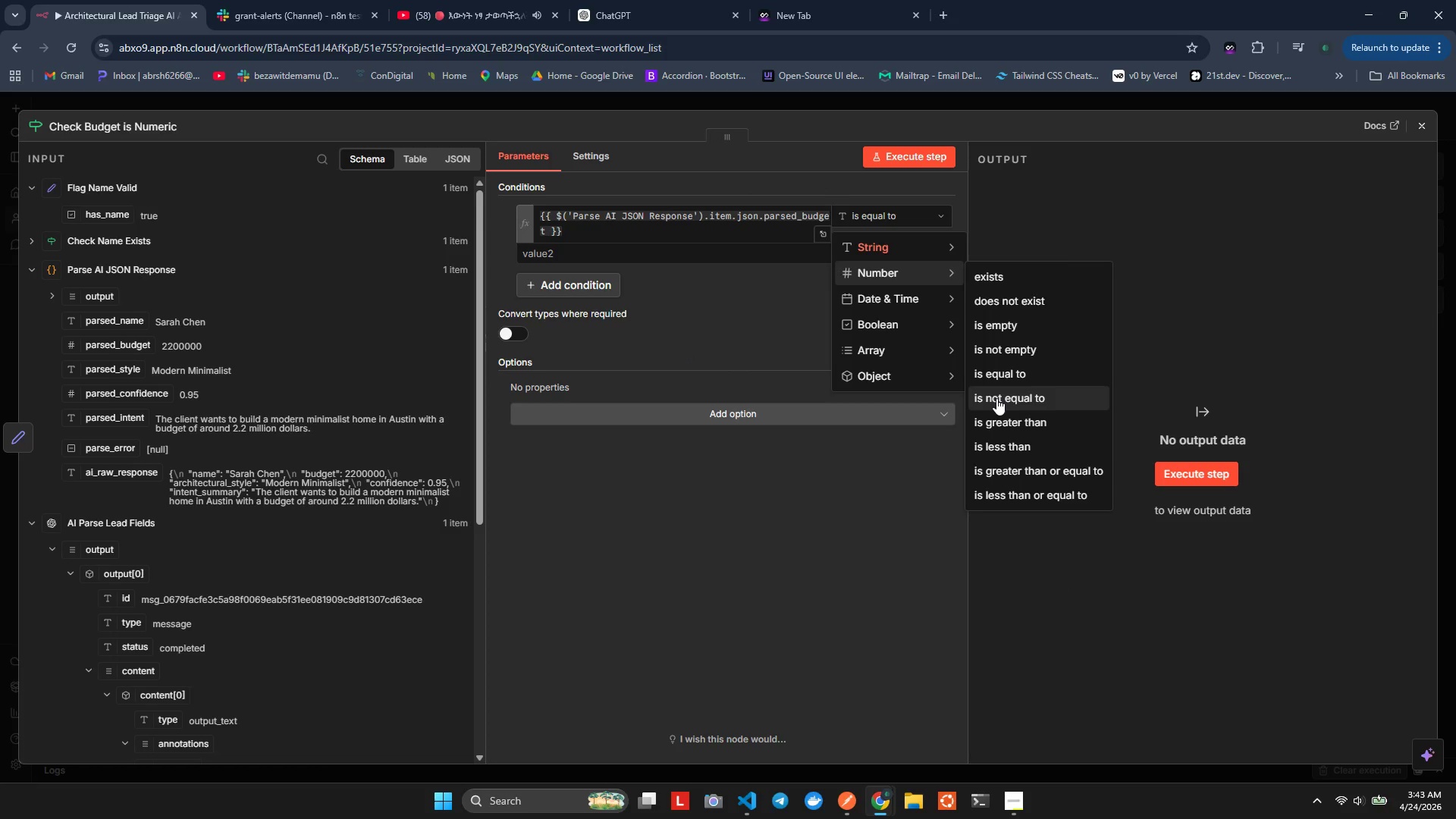 
left_click([1003, 357])
 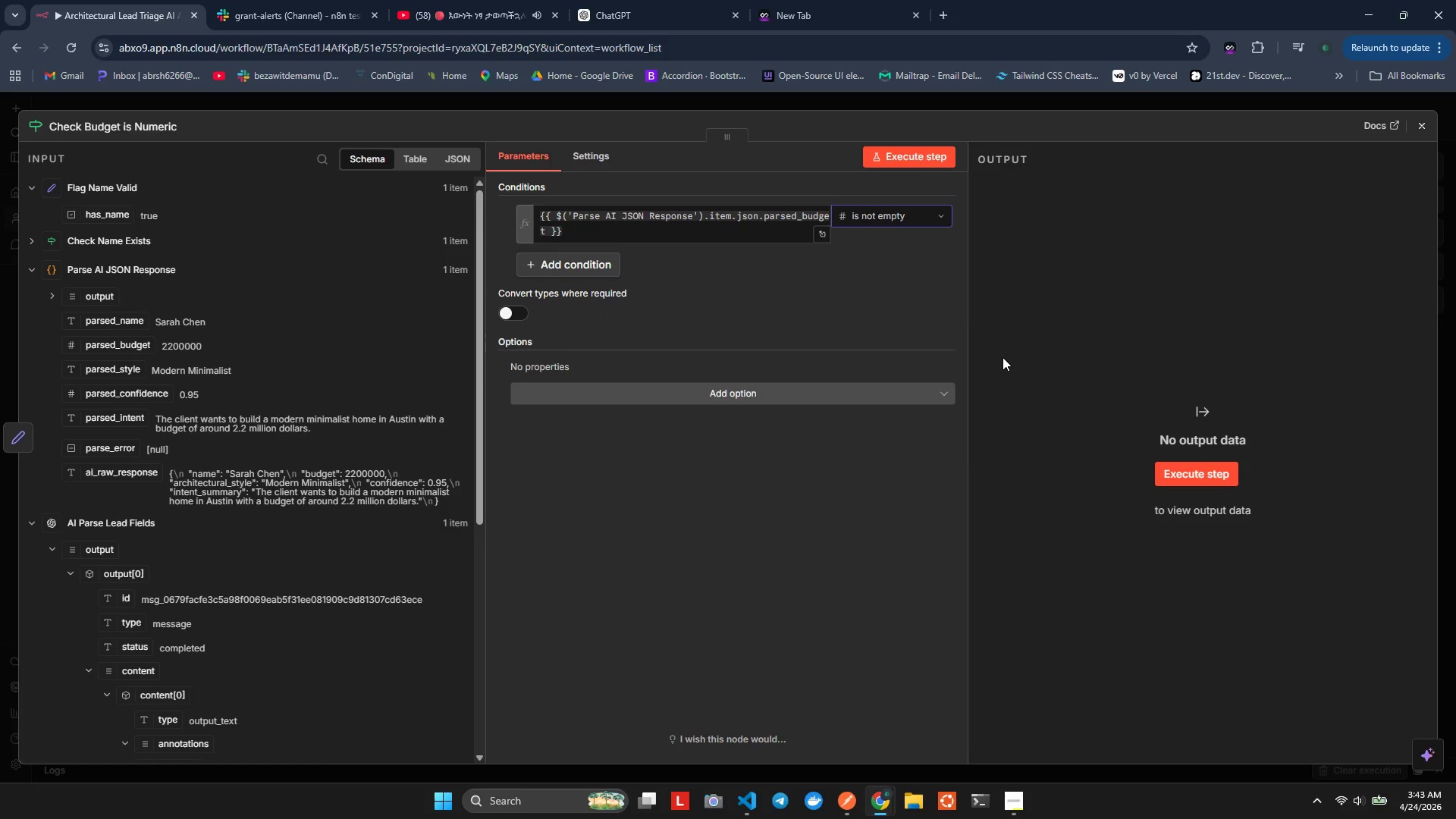 
left_click([750, 233])
 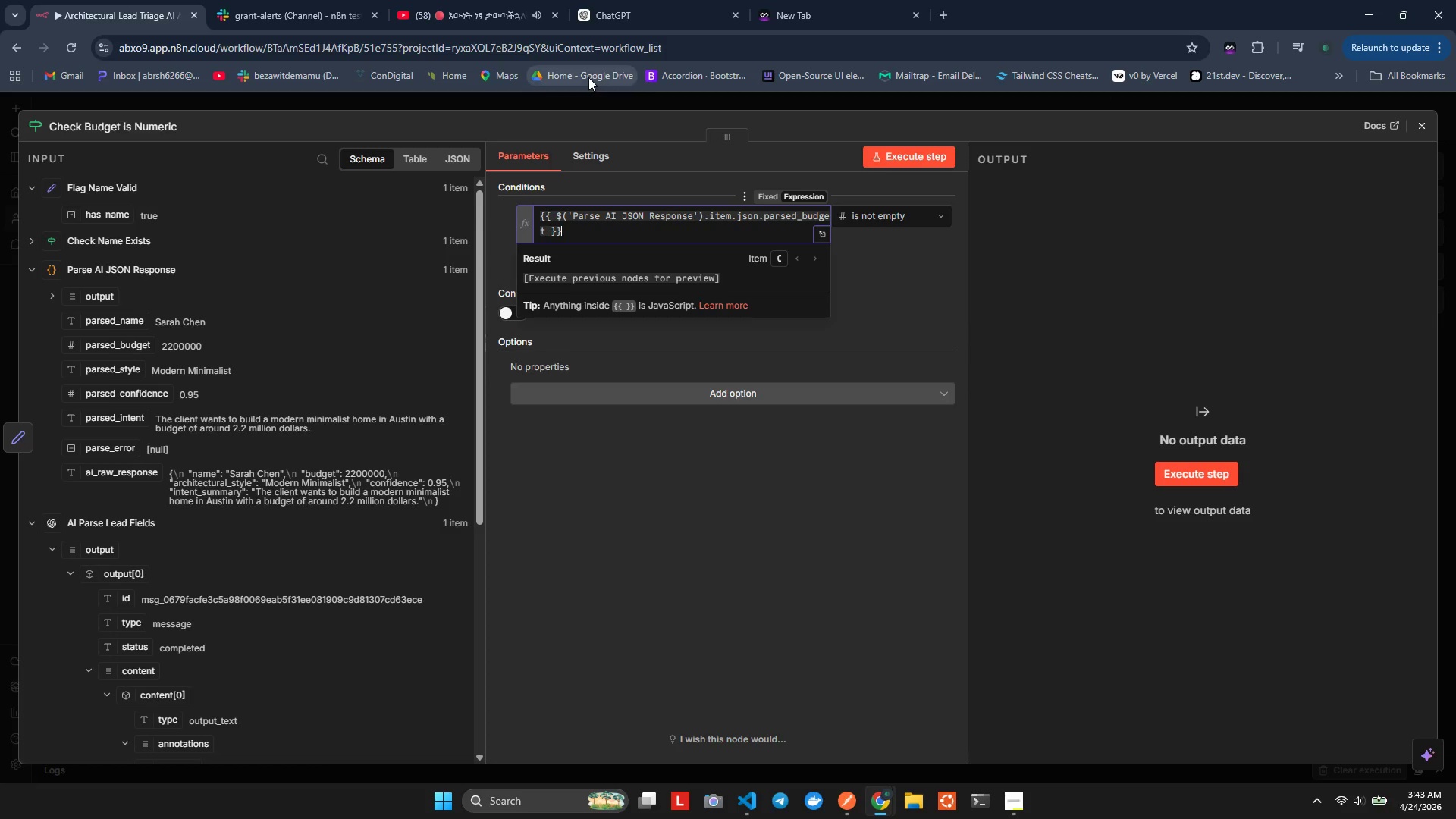 
left_click([1416, 130])
 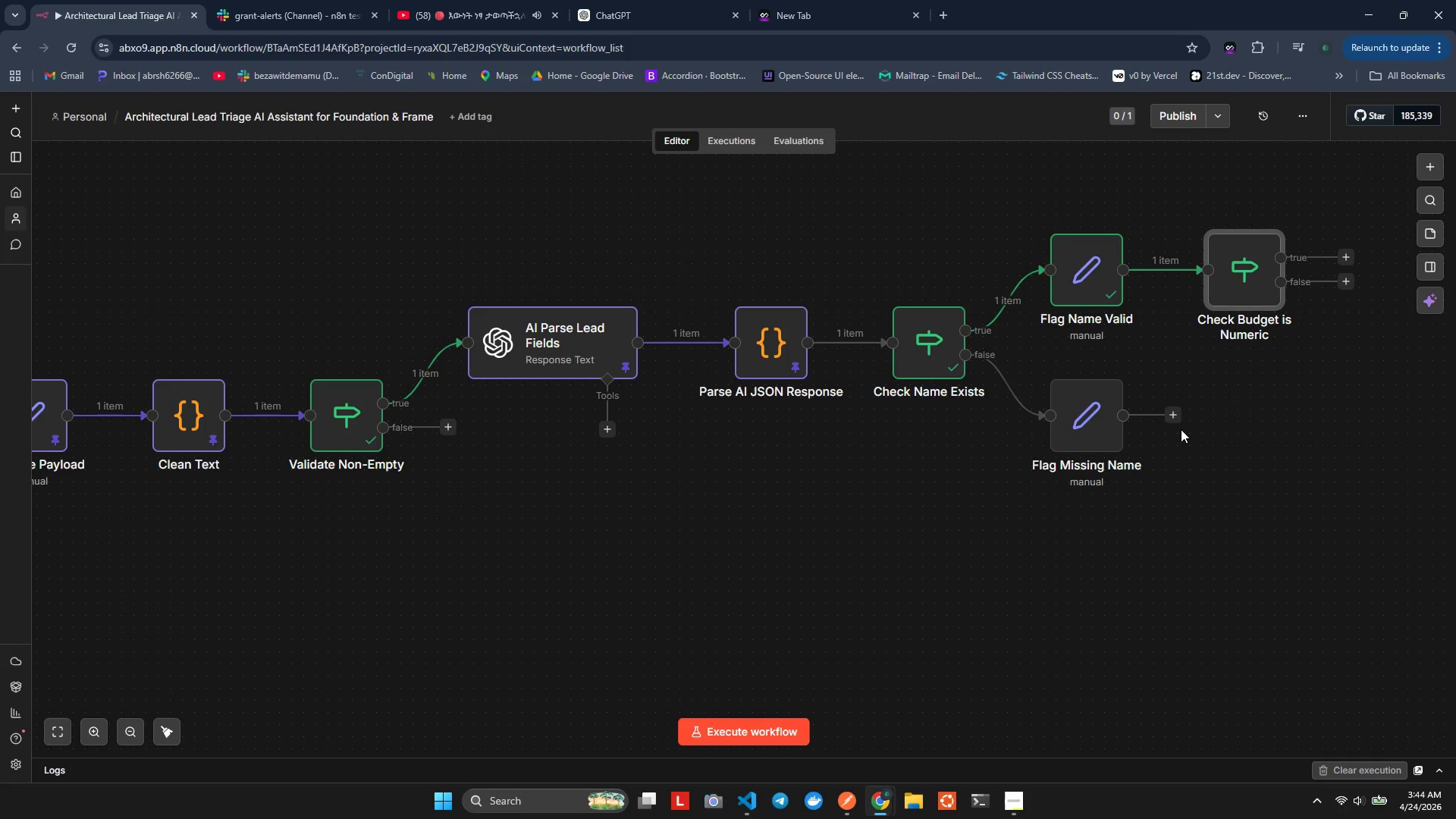 
wait(6.06)
 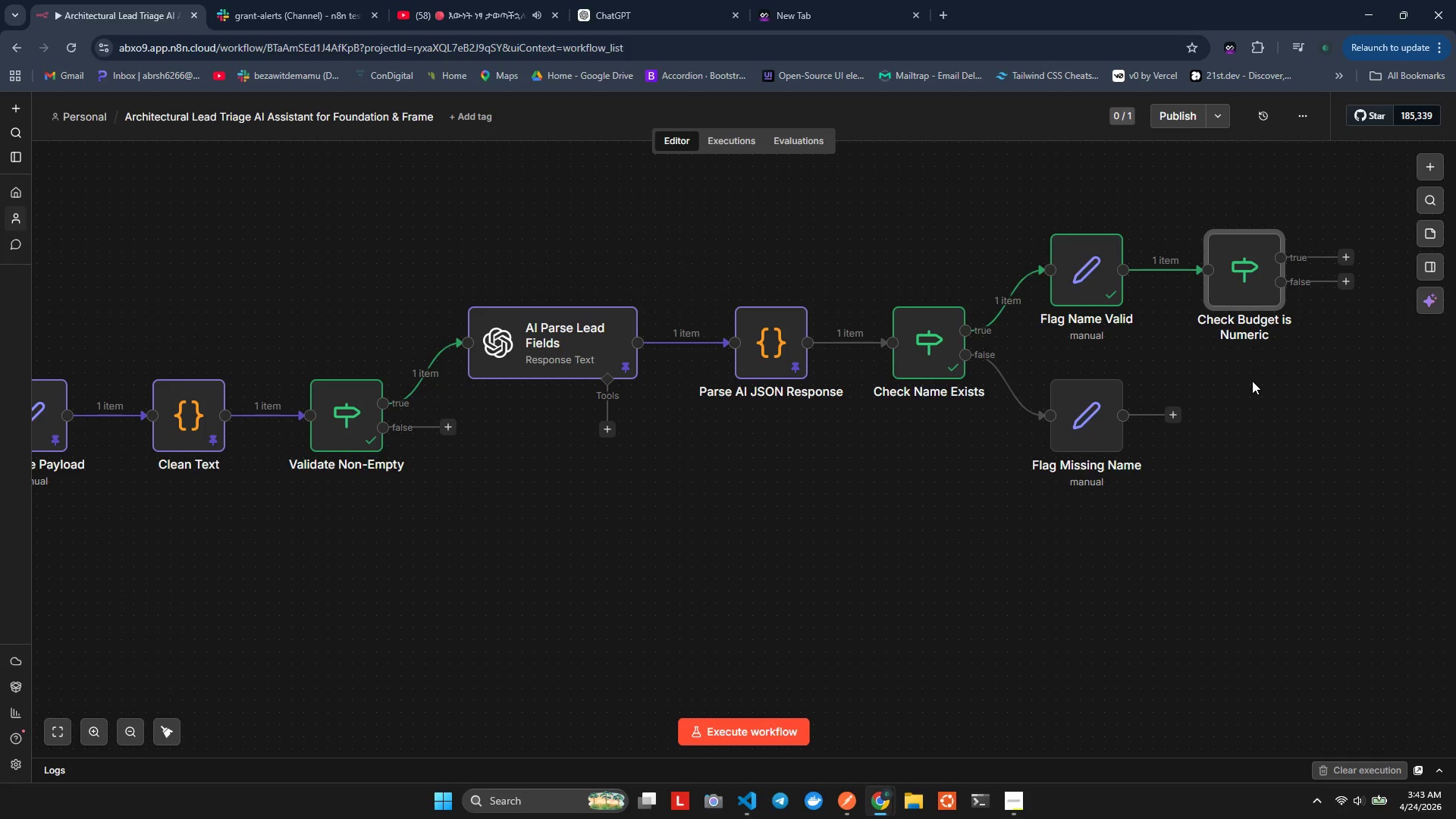 
left_click([1046, 212])
 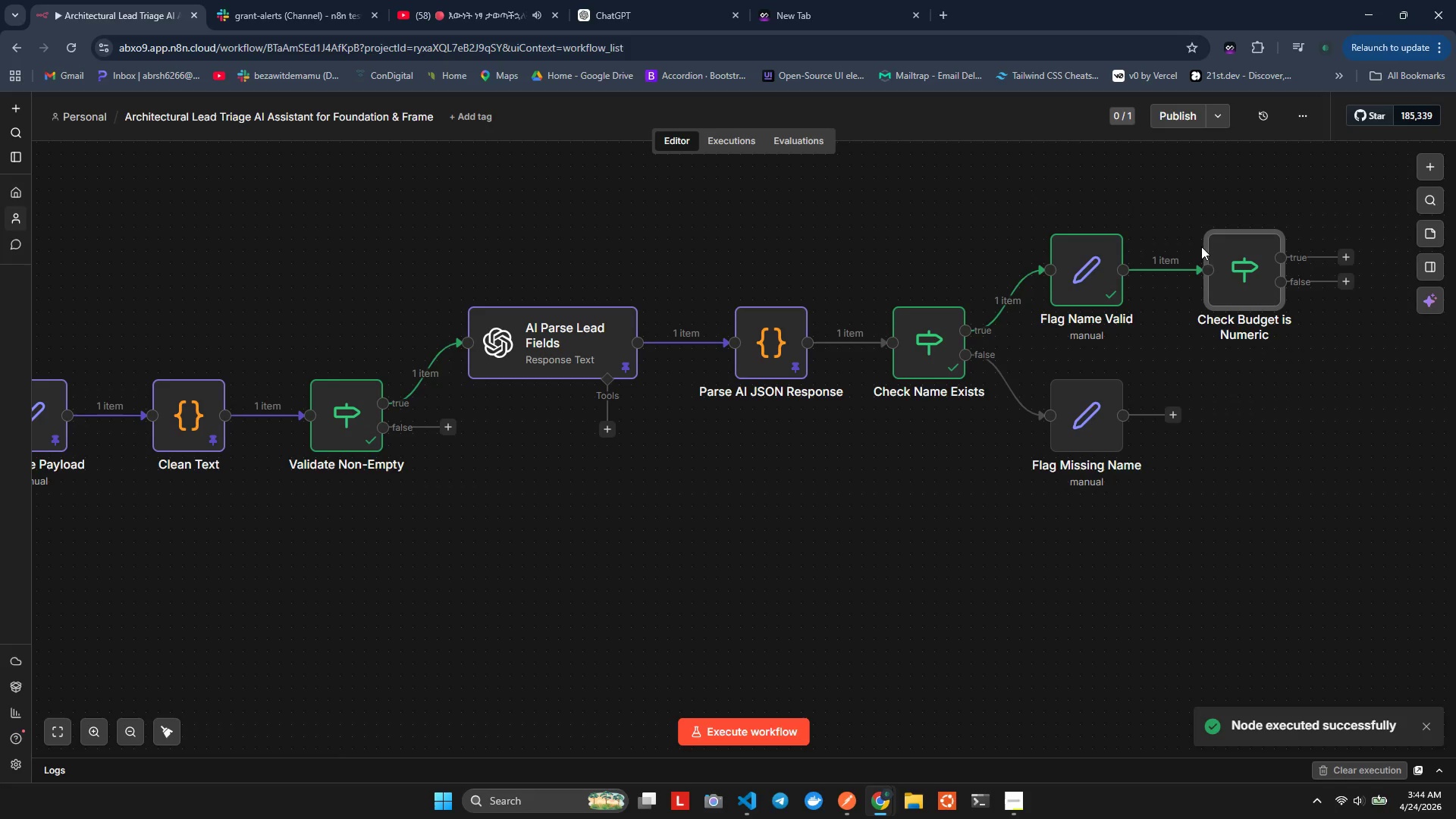 
double_click([1231, 254])
 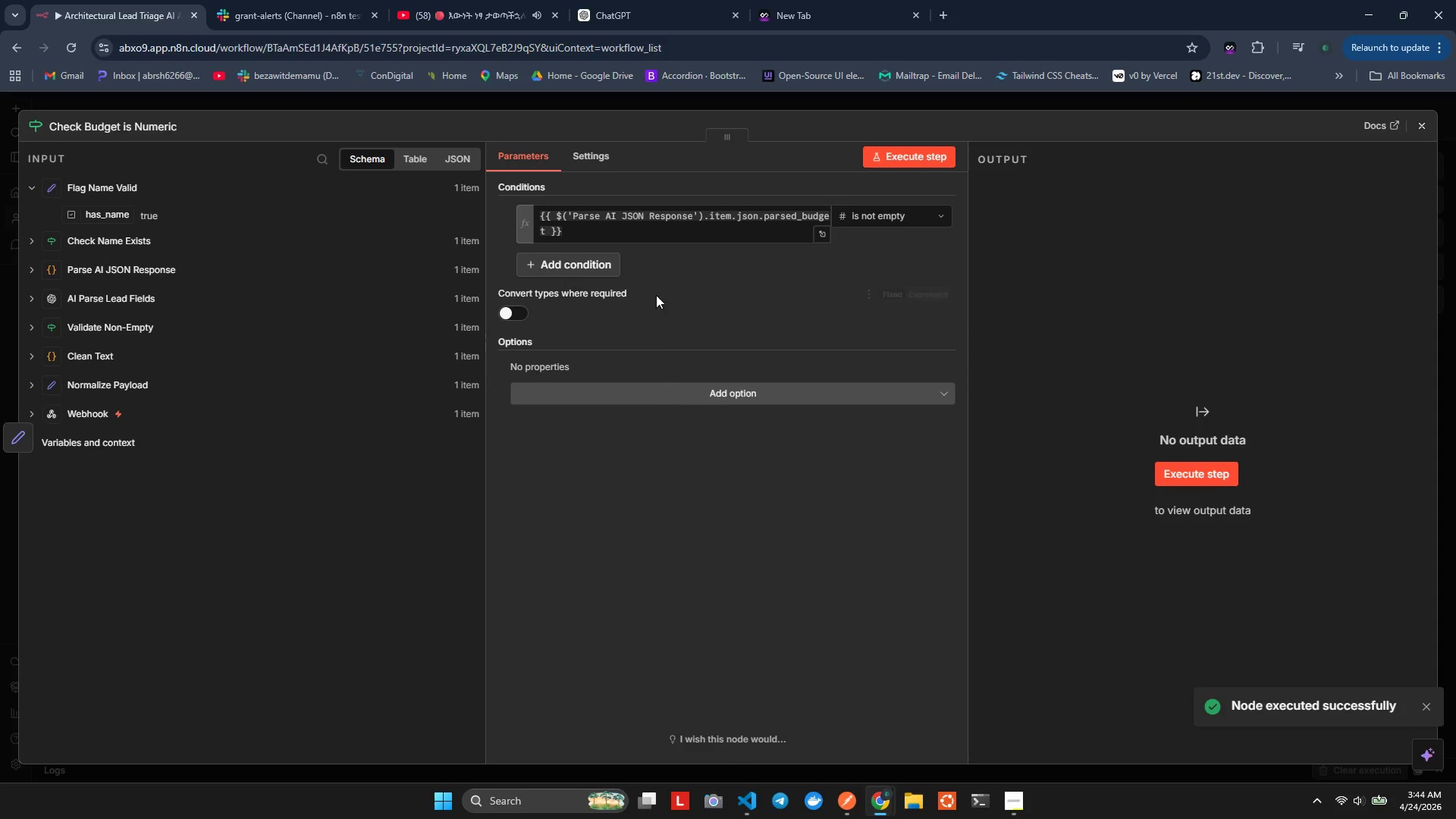 
left_click([651, 230])
 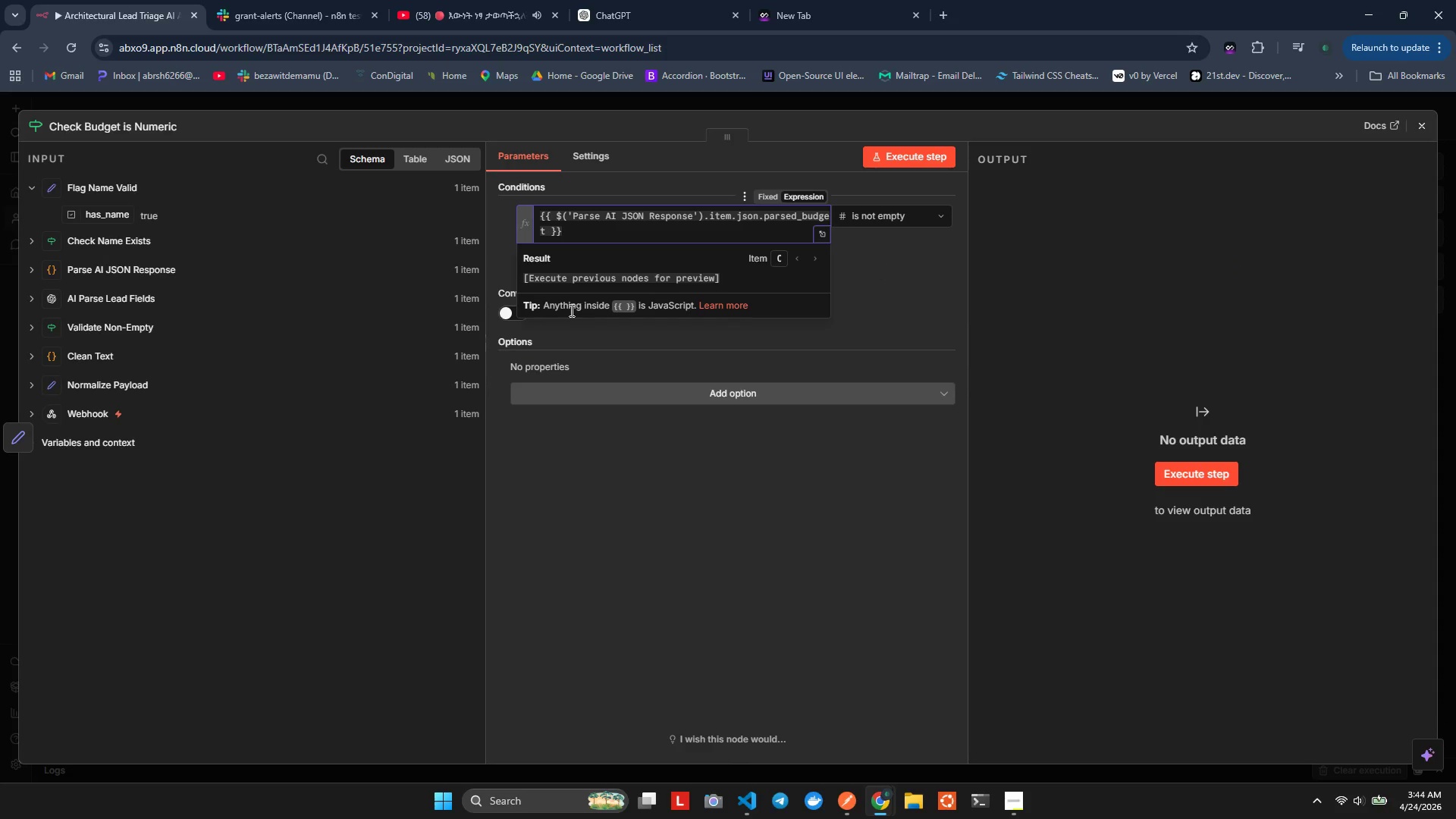 
wait(6.72)
 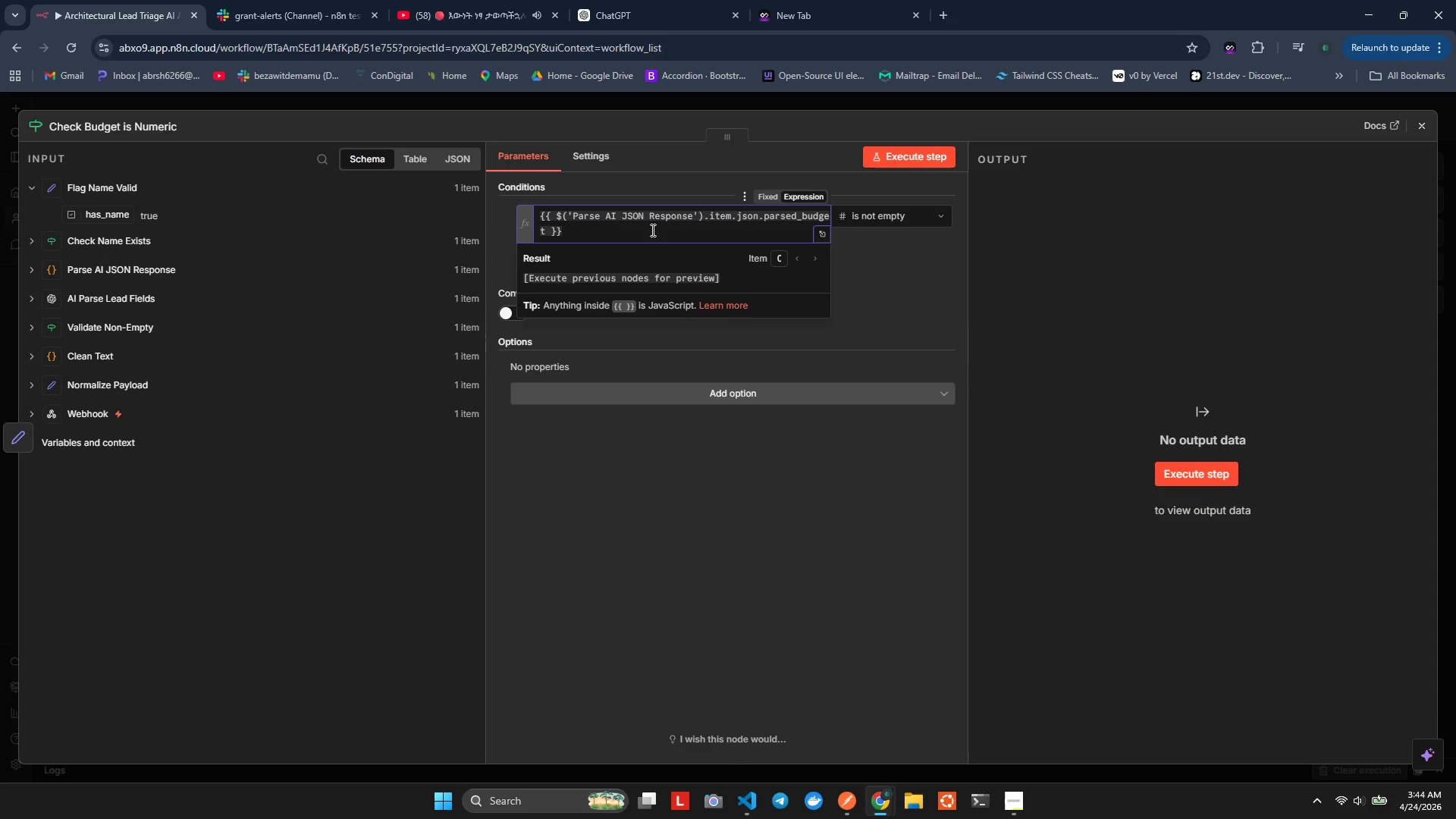 
left_click([32, 187])
 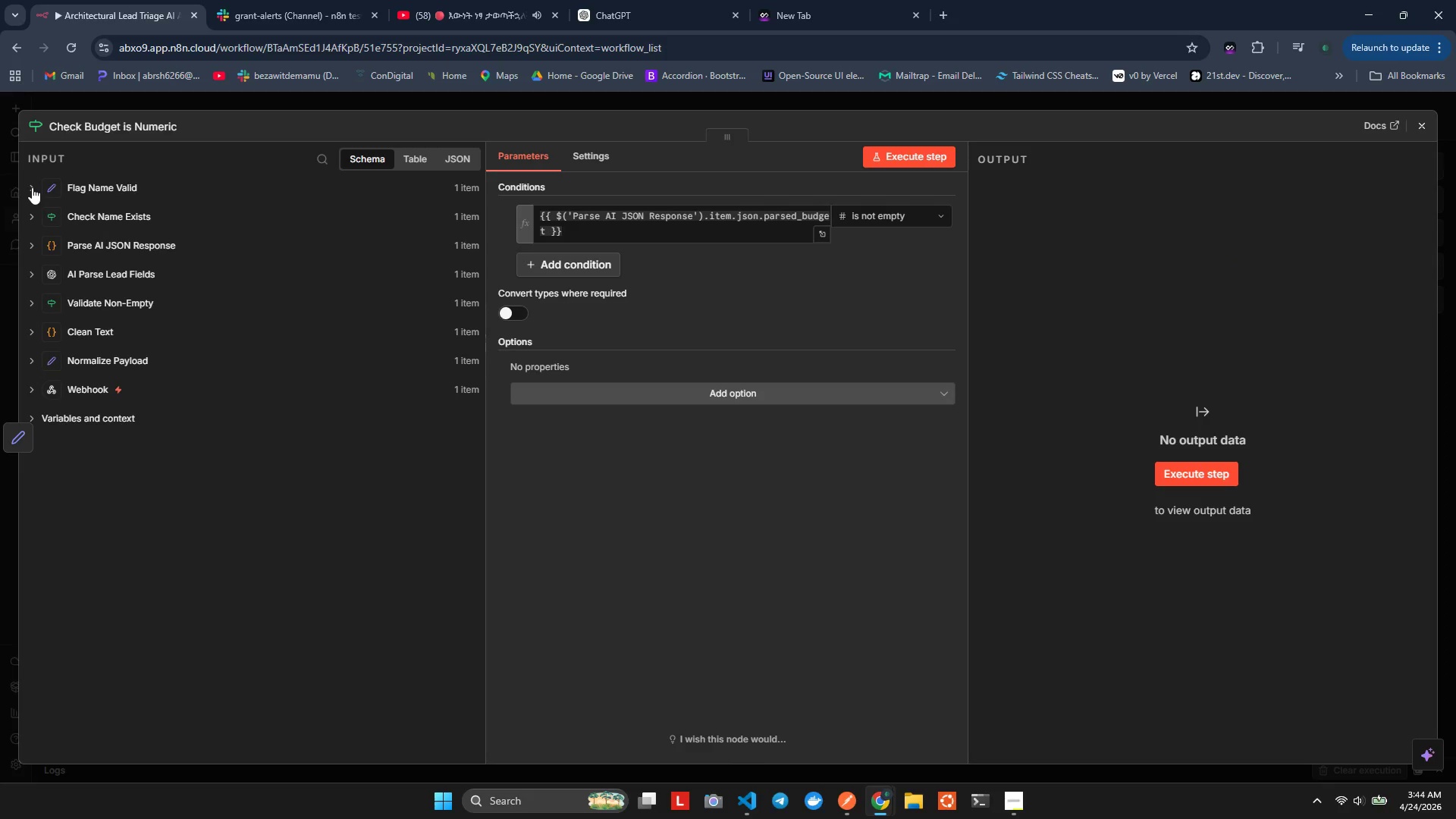 
left_click([32, 187])
 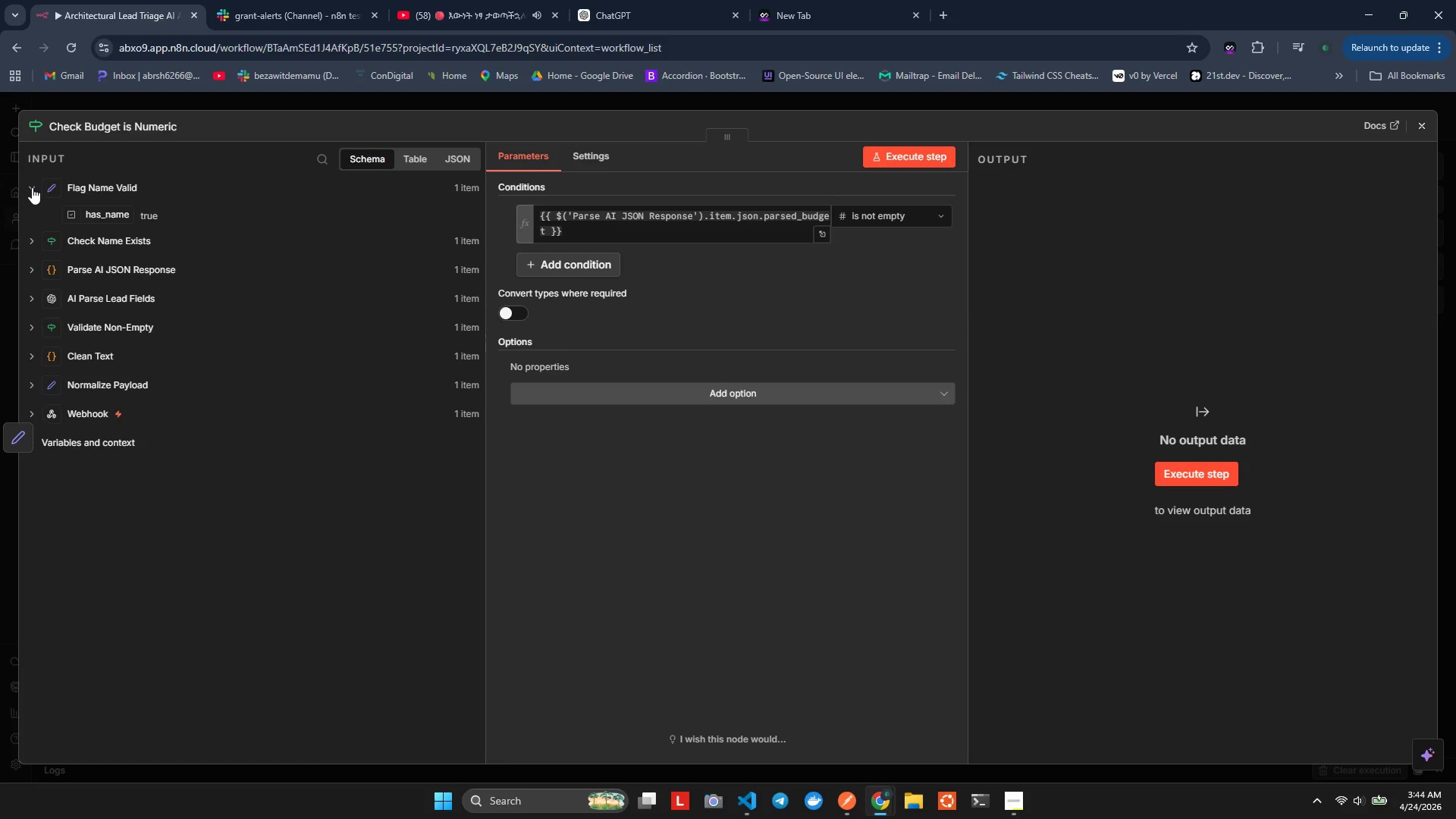 
wait(15.3)
 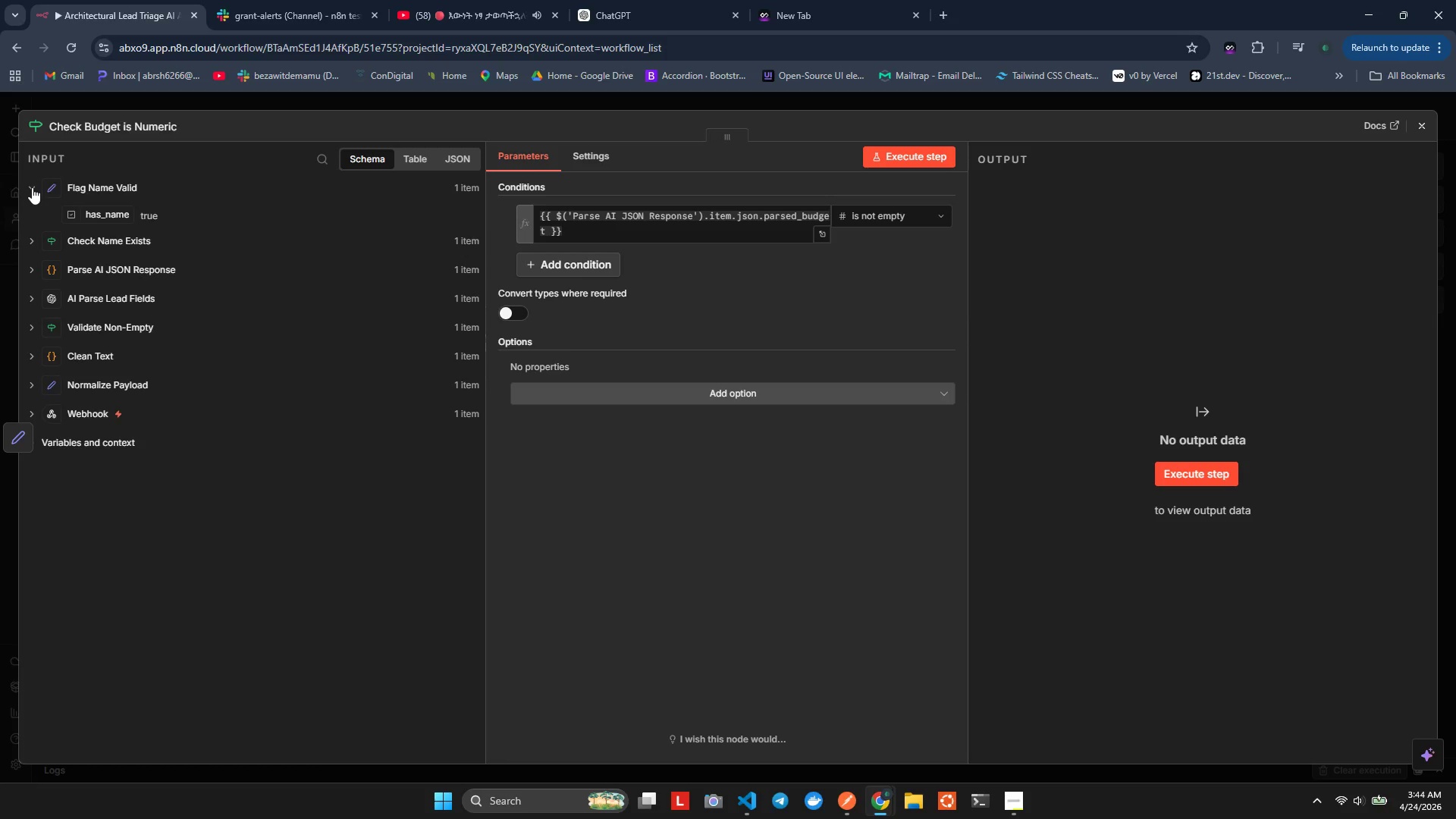 
left_click([28, 239])
 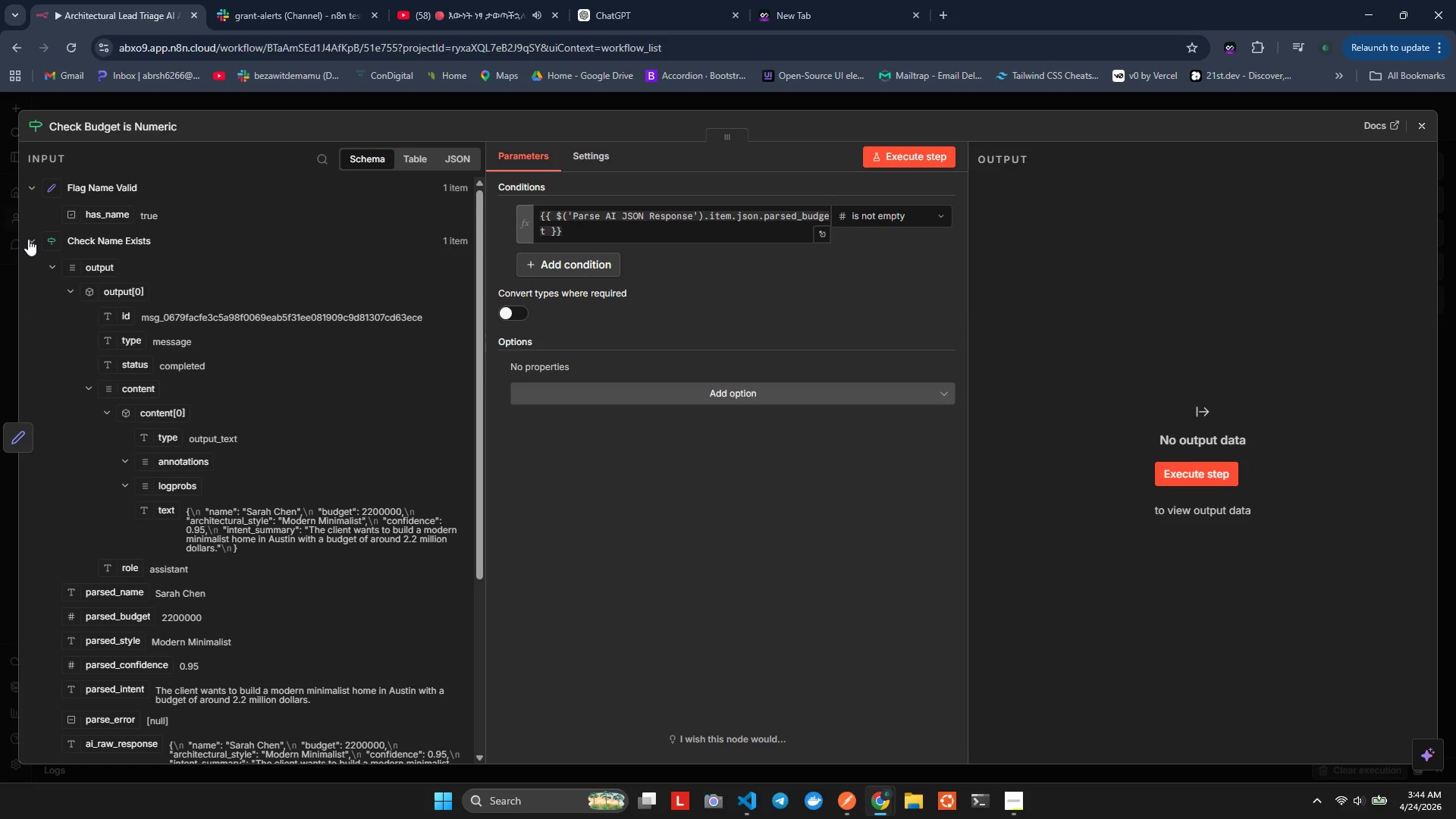 
left_click([28, 239])
 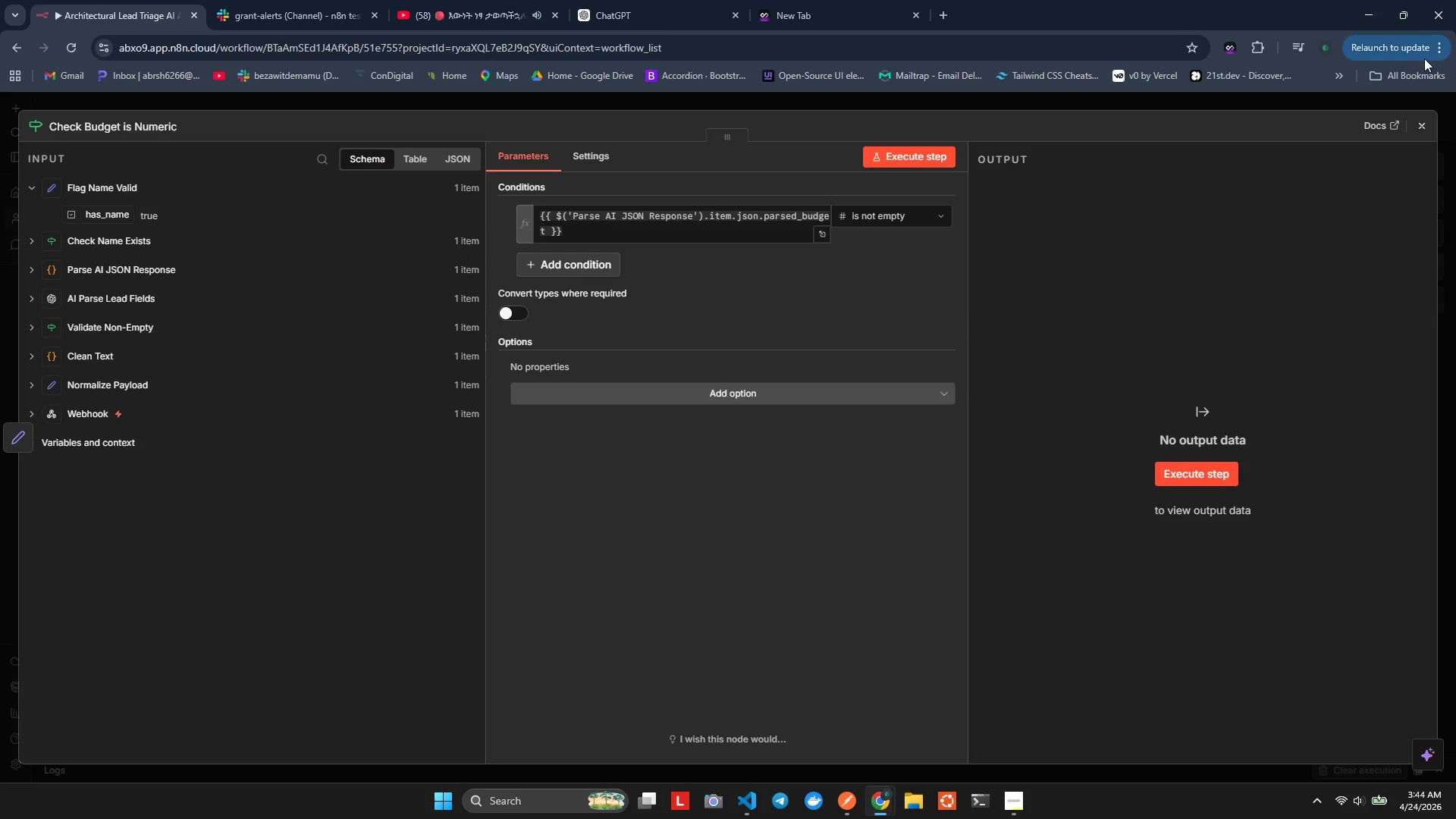 
left_click([1417, 126])
 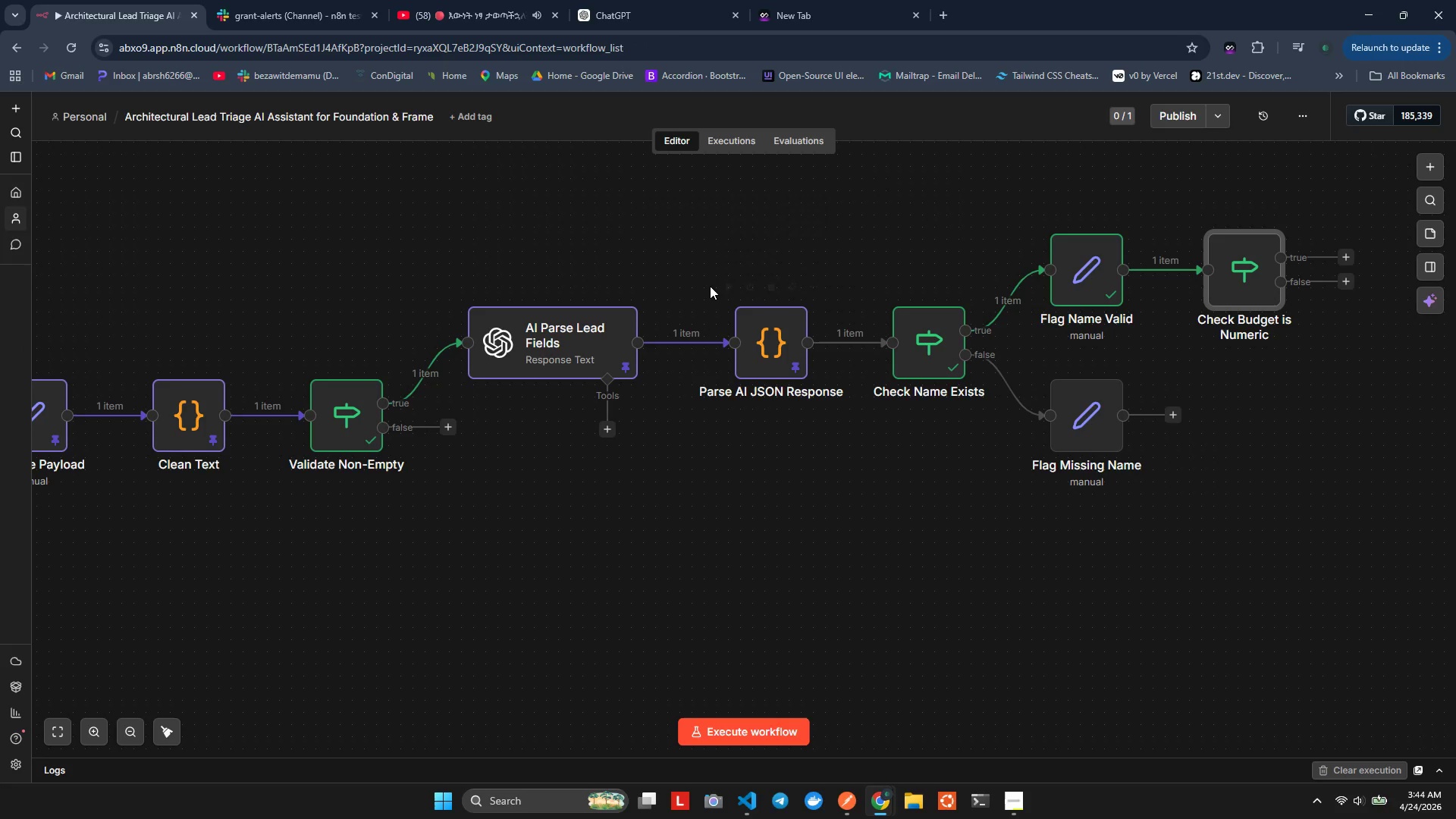 
wait(5.73)
 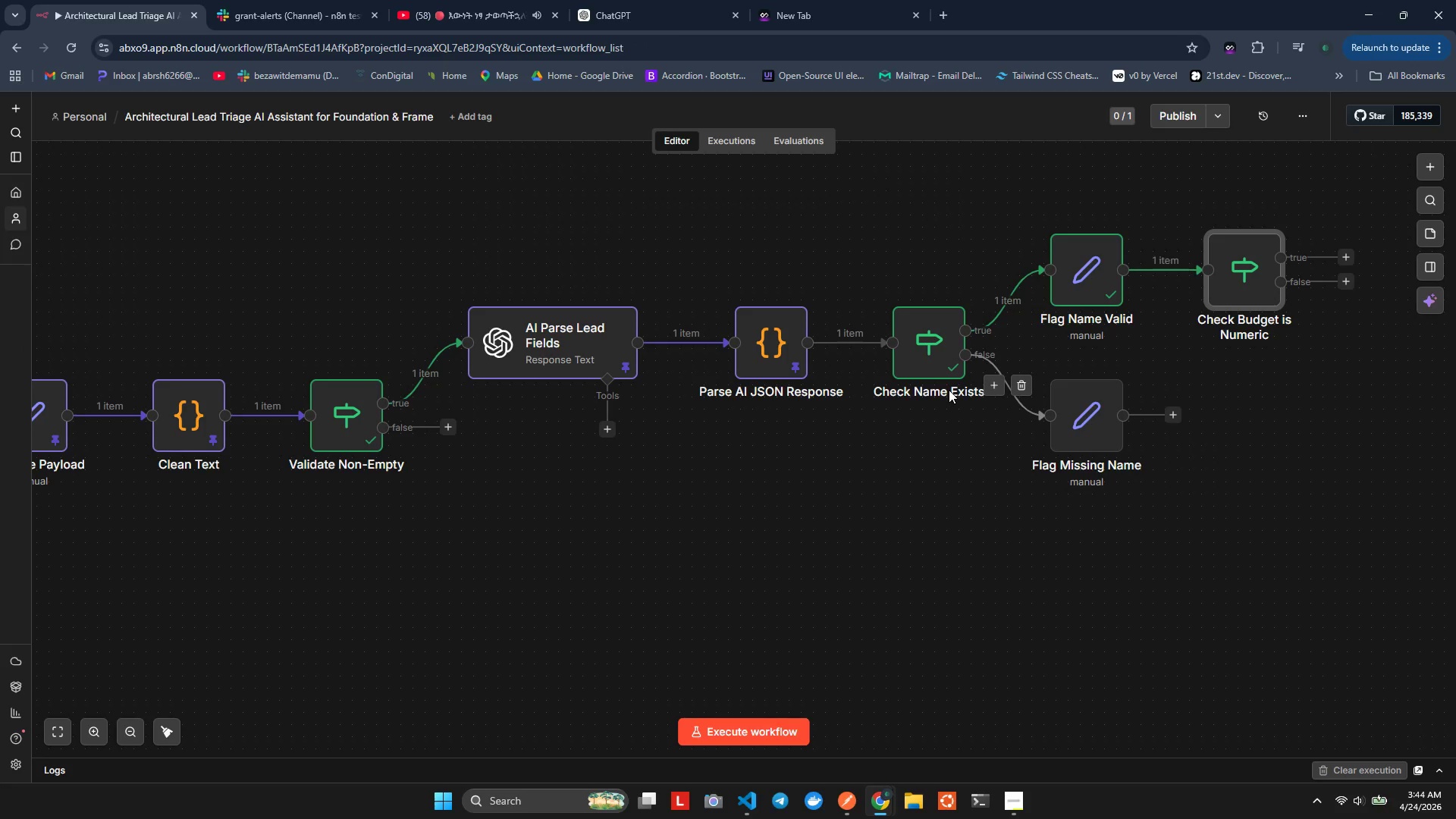 
left_click([732, 284])
 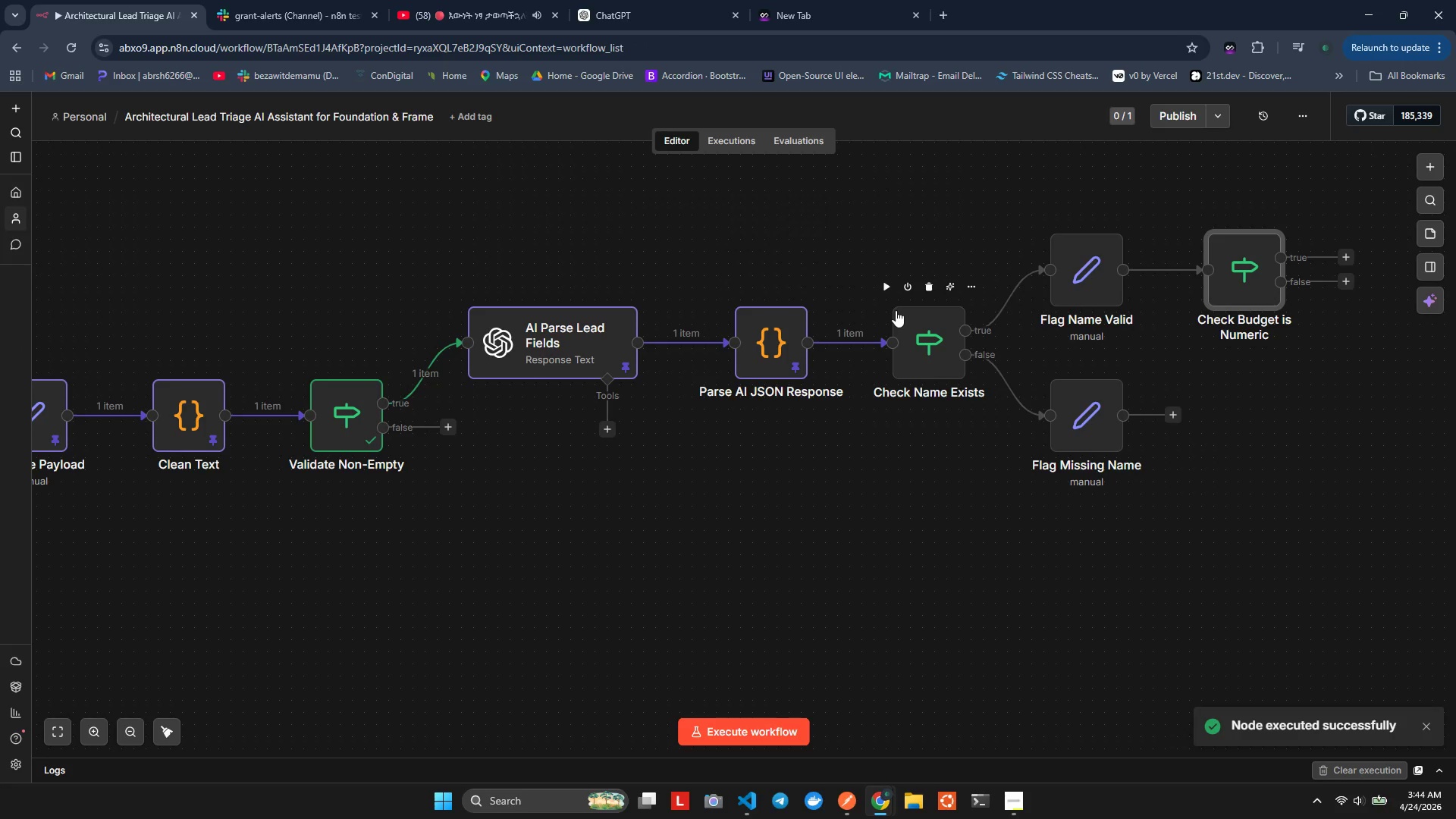 
left_click([967, 280])
 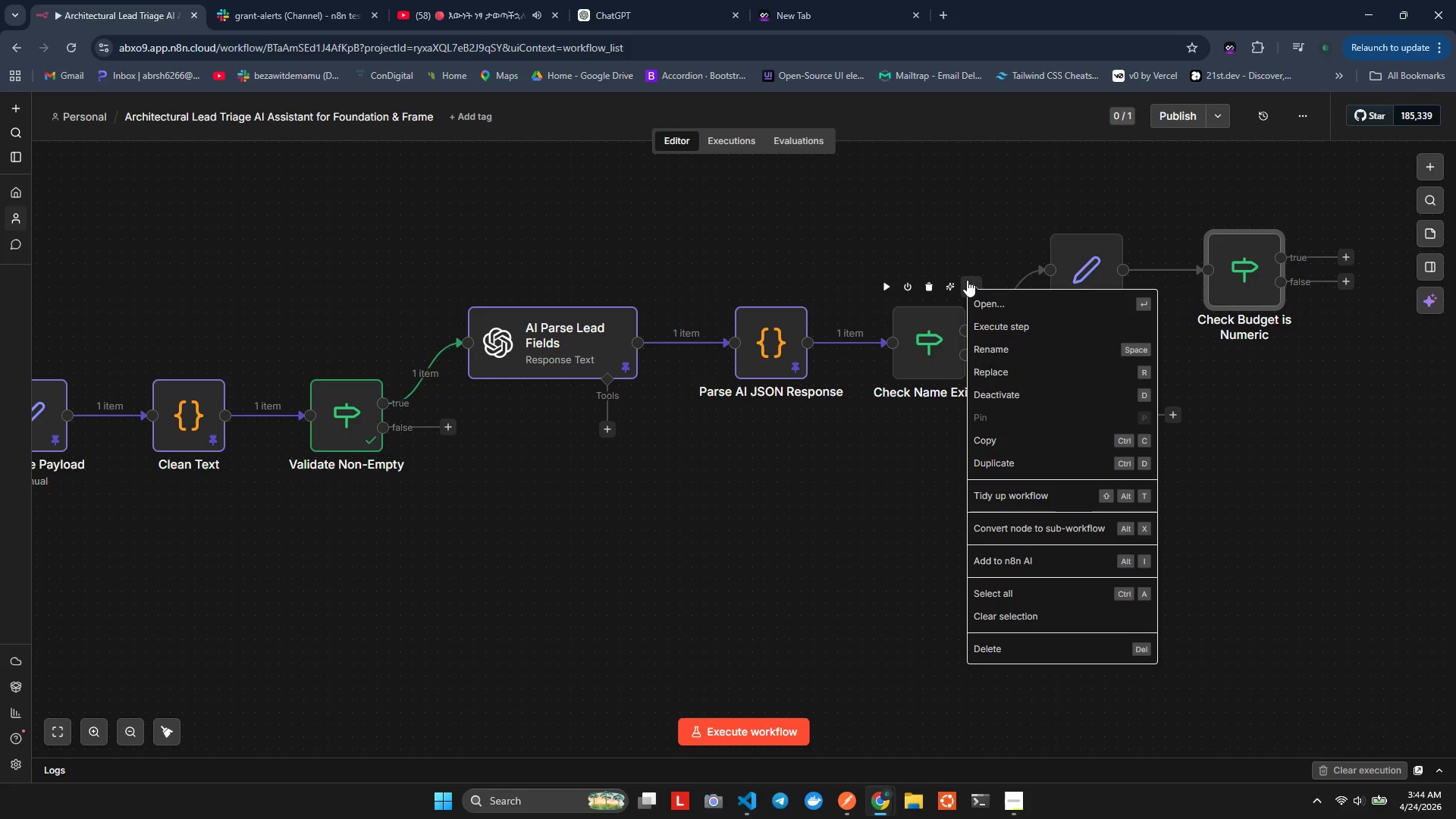 
left_click([967, 280])
 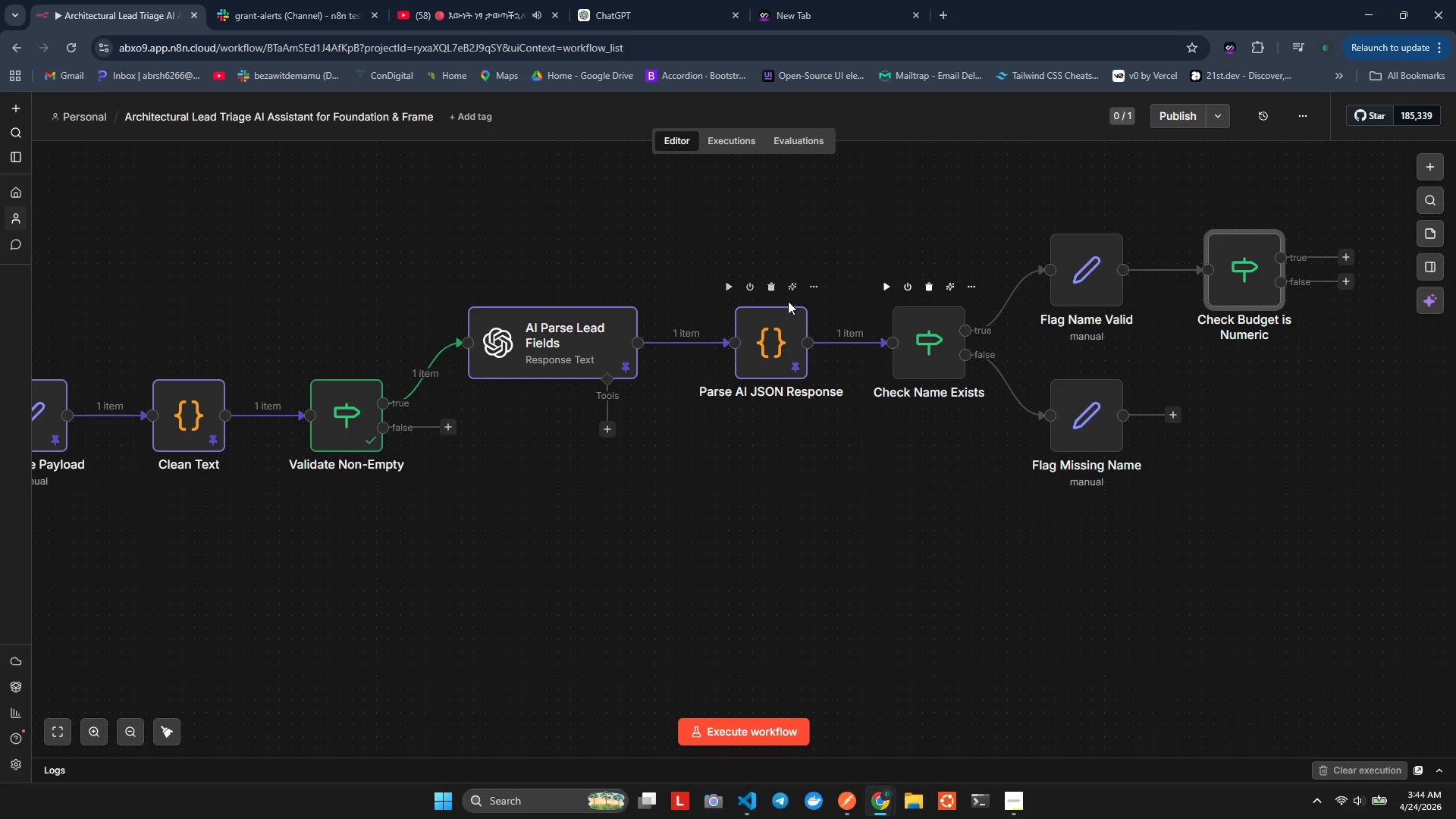 
left_click([809, 288])
 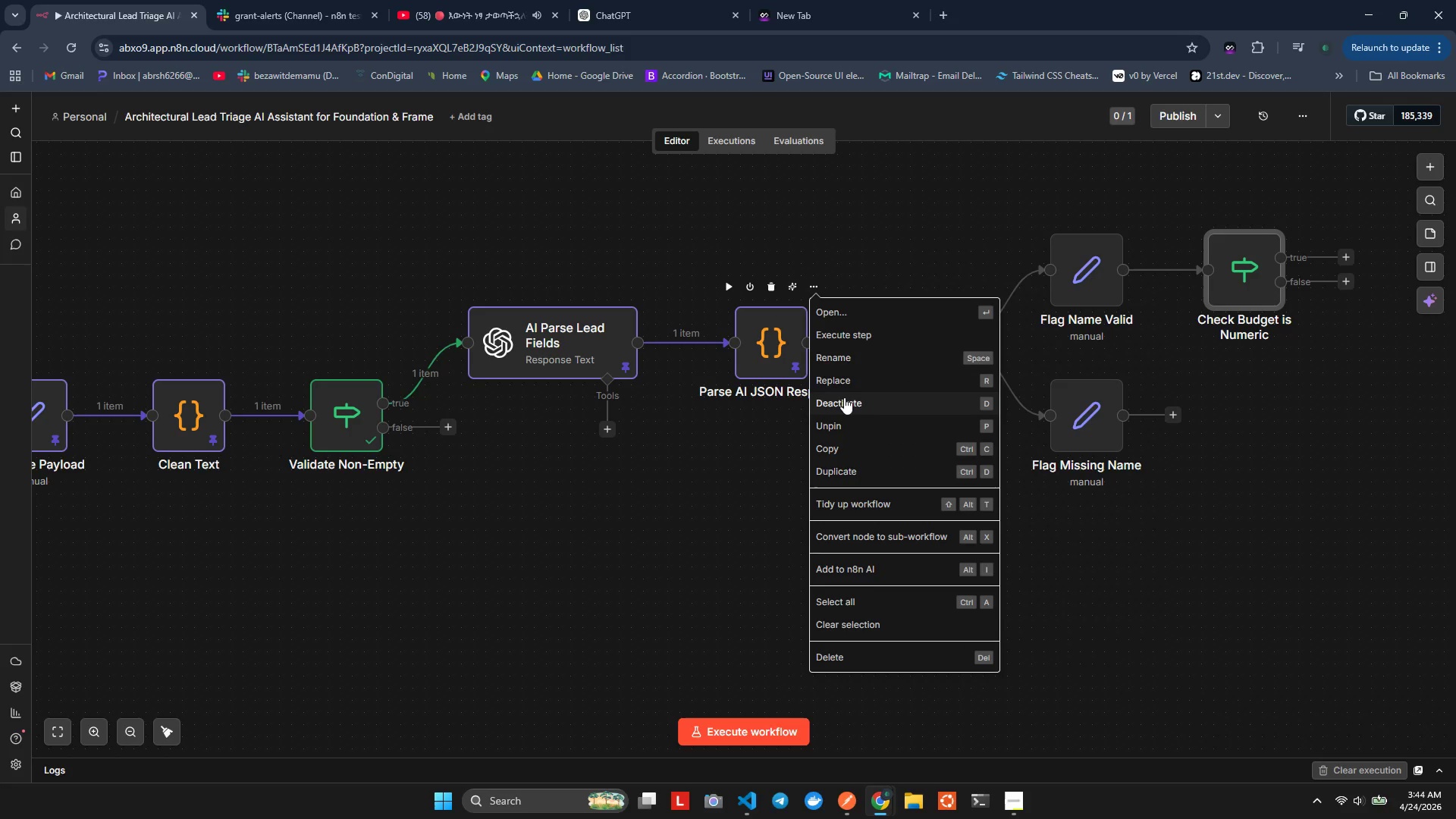 
left_click([833, 246])
 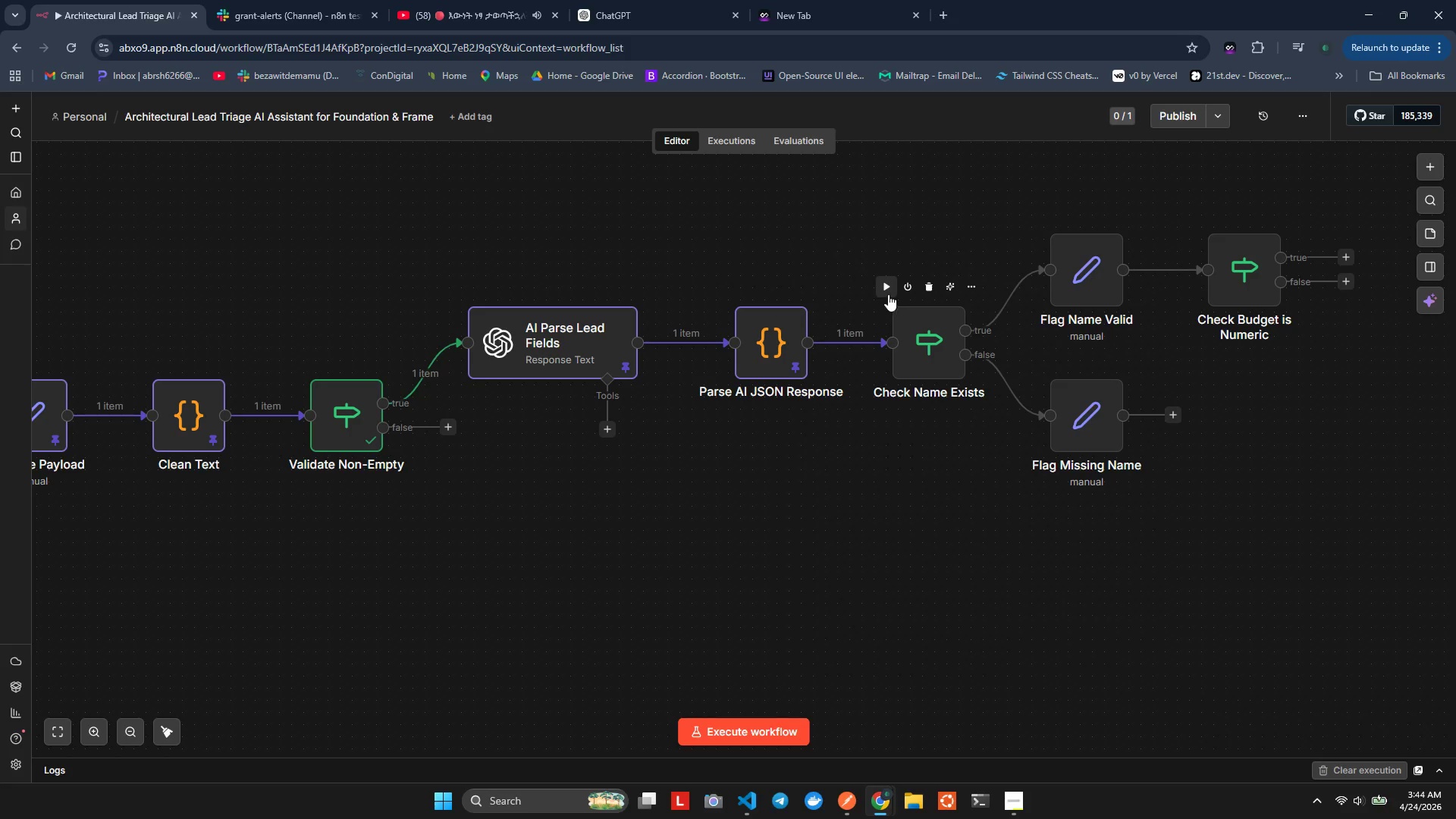 
left_click([888, 289])
 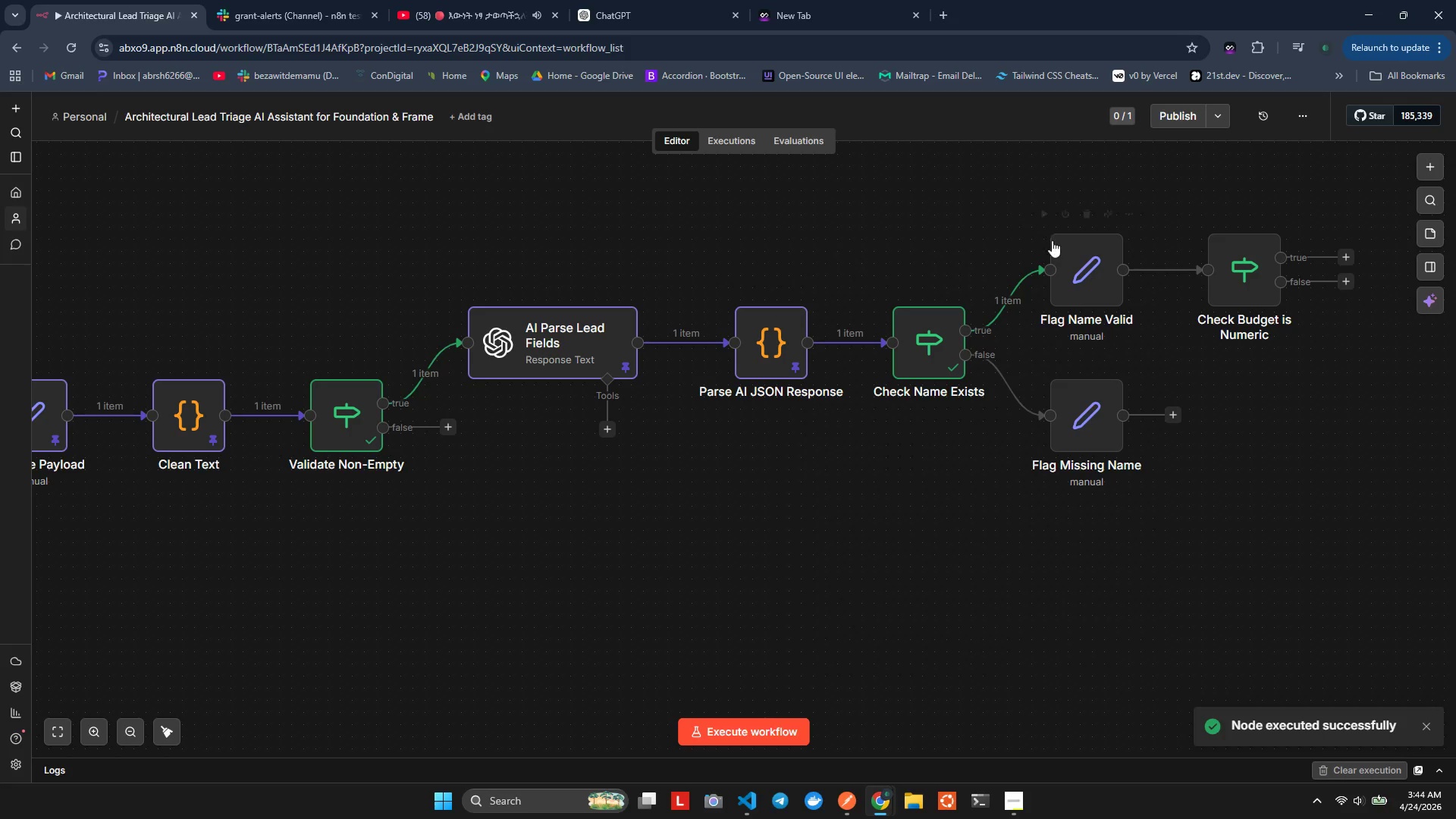 
left_click([1046, 210])
 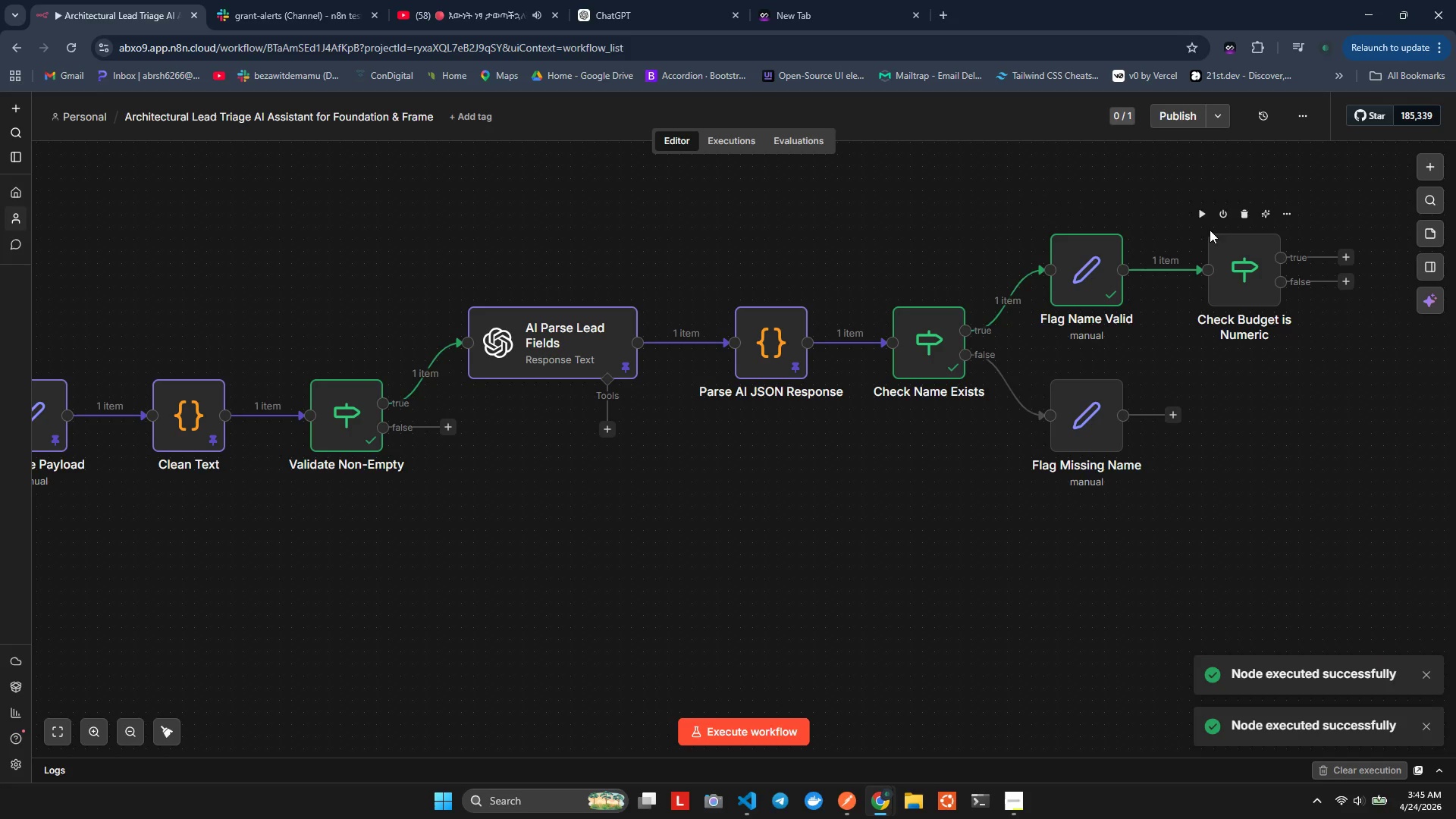 
double_click([1244, 255])
 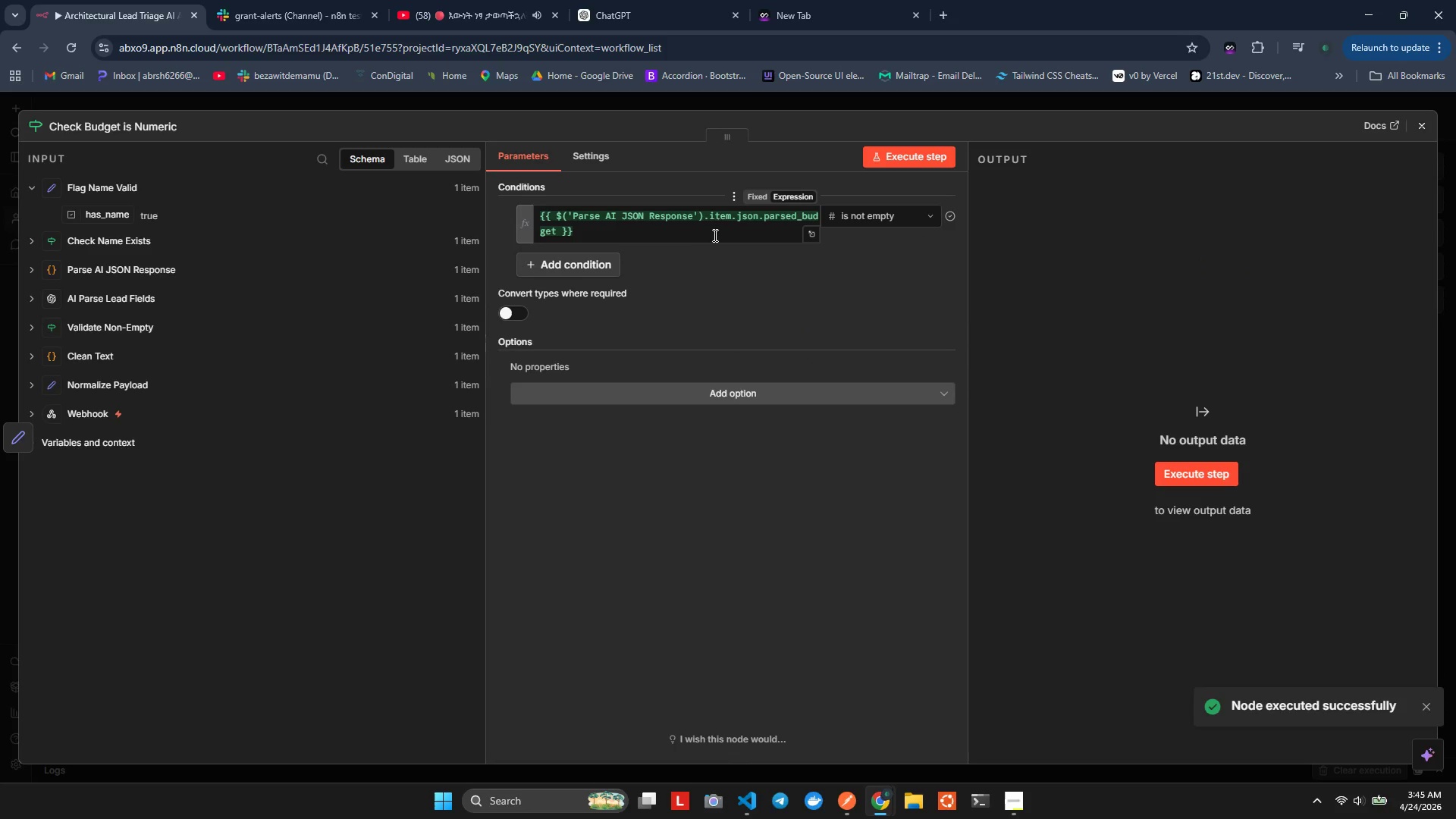 
left_click([658, 237])
 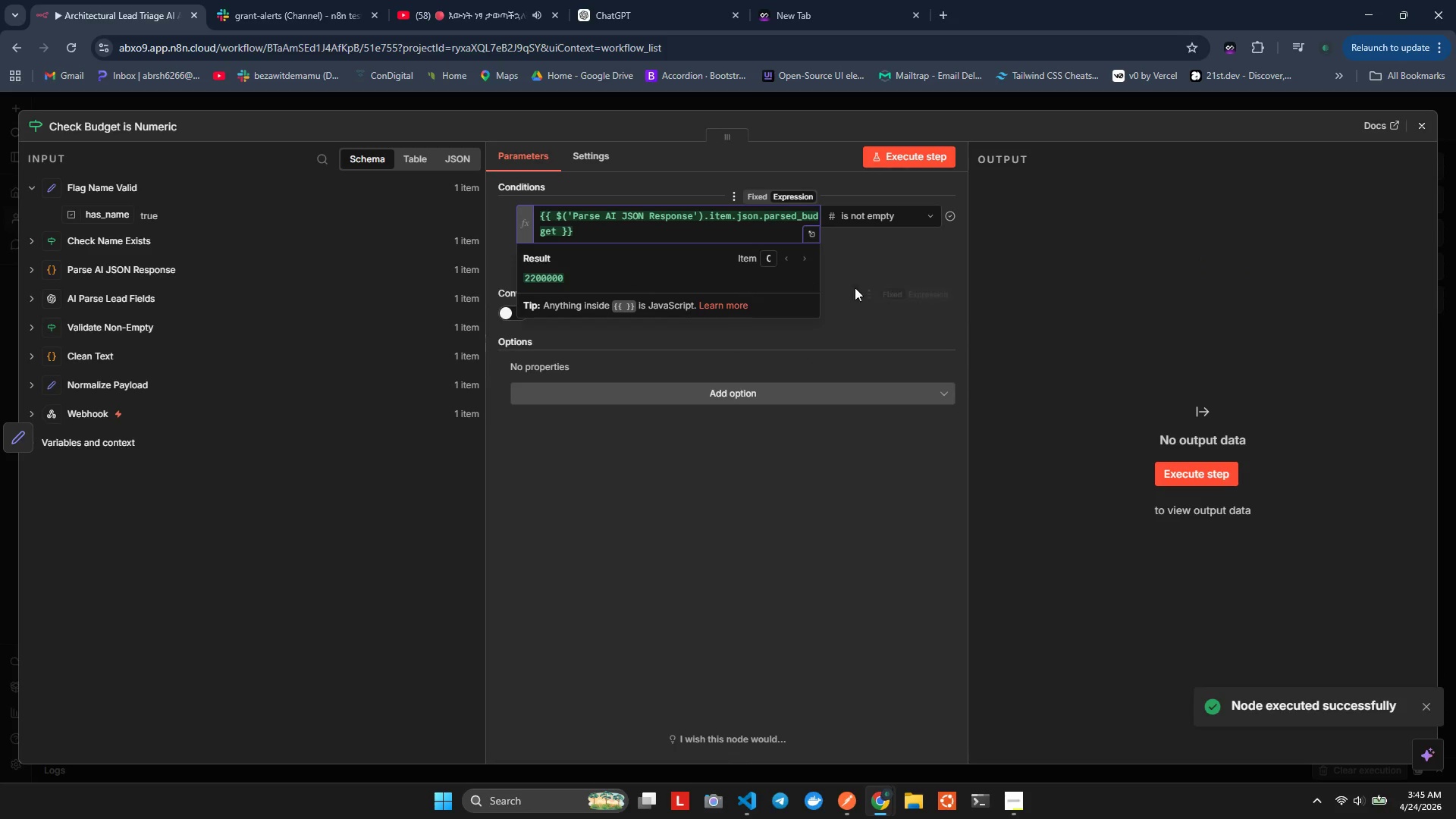 
left_click([868, 286])
 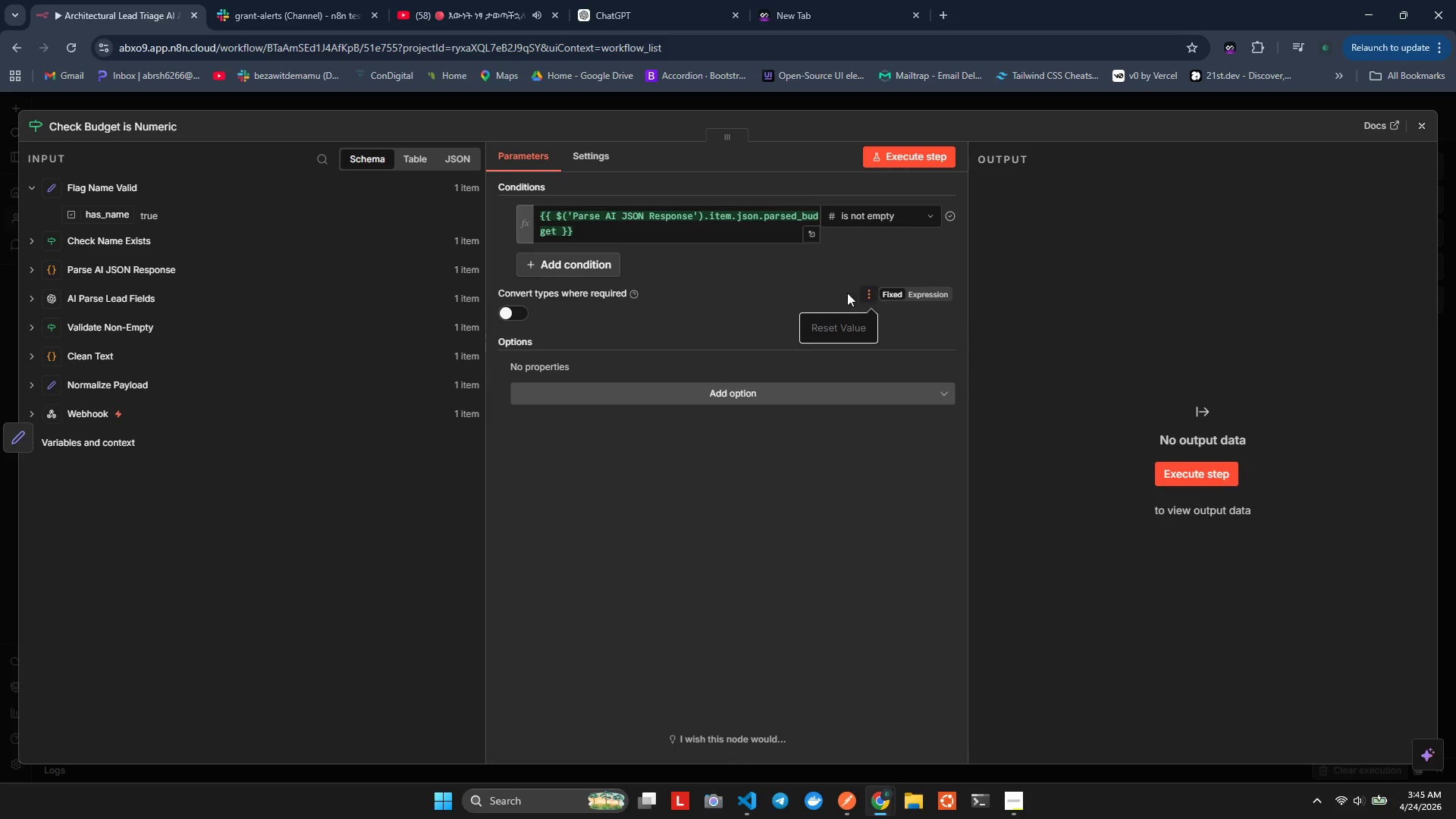 
left_click([819, 288])
 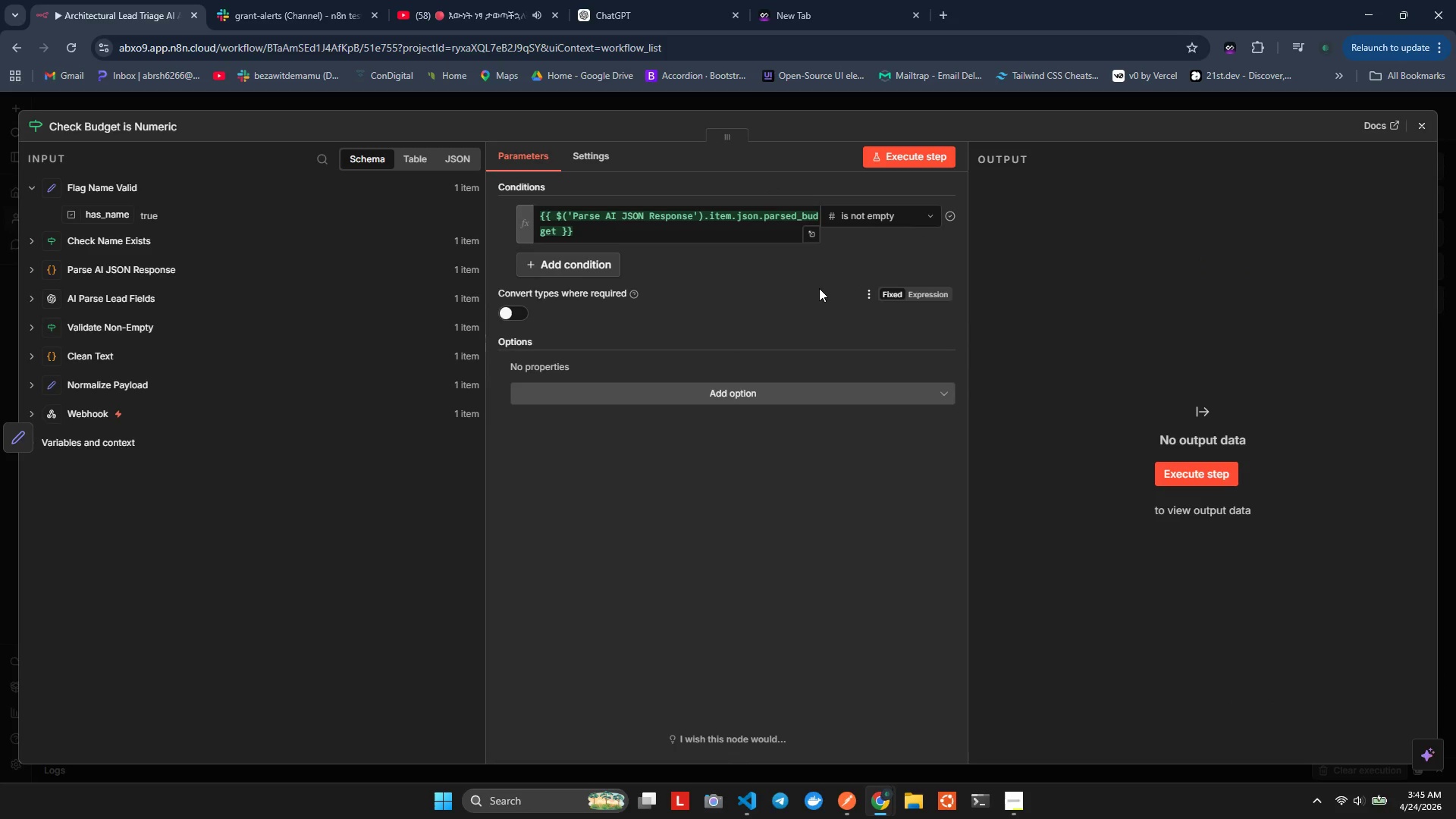 
wait(15.38)
 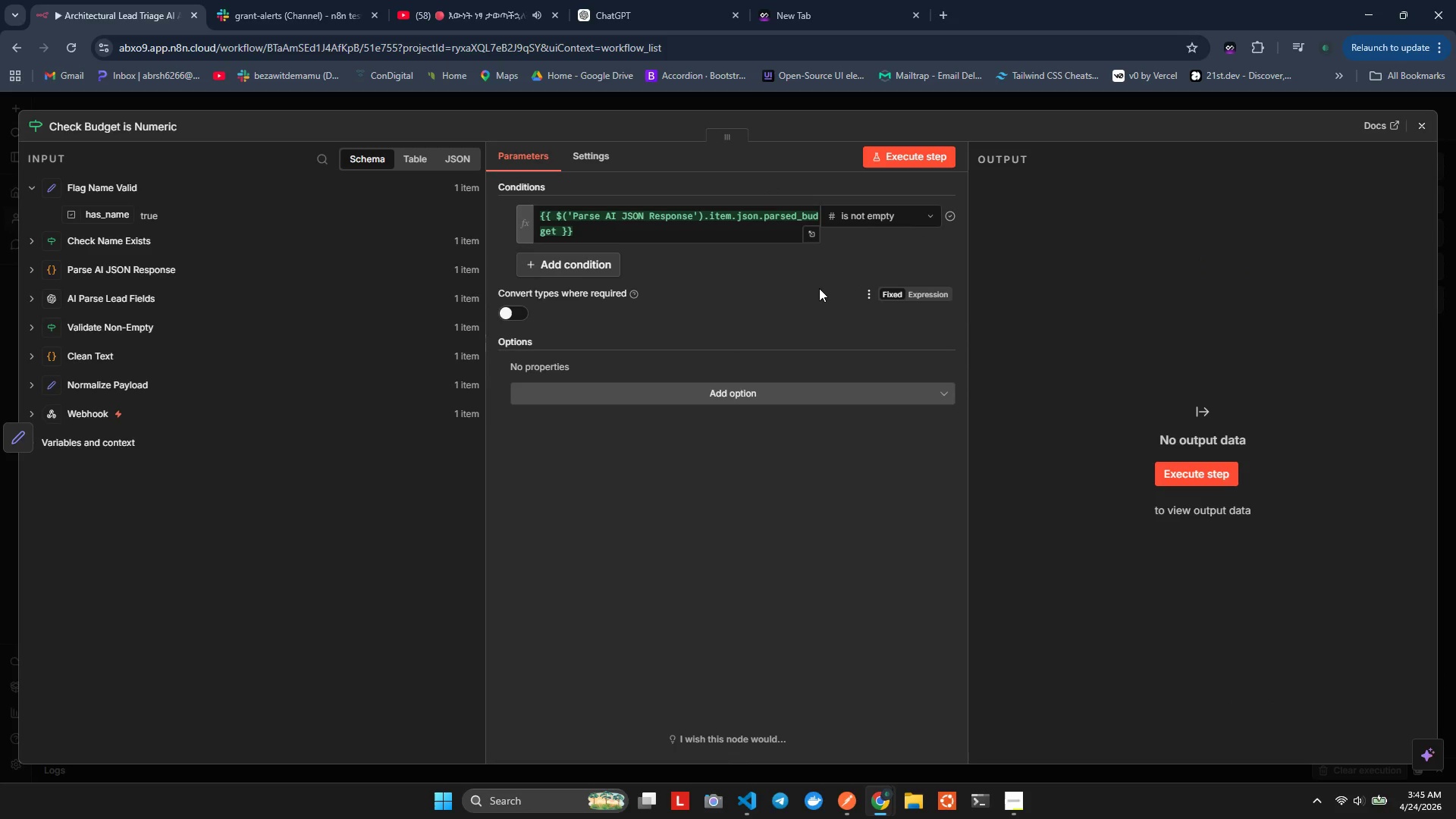 
left_click([682, 242])
 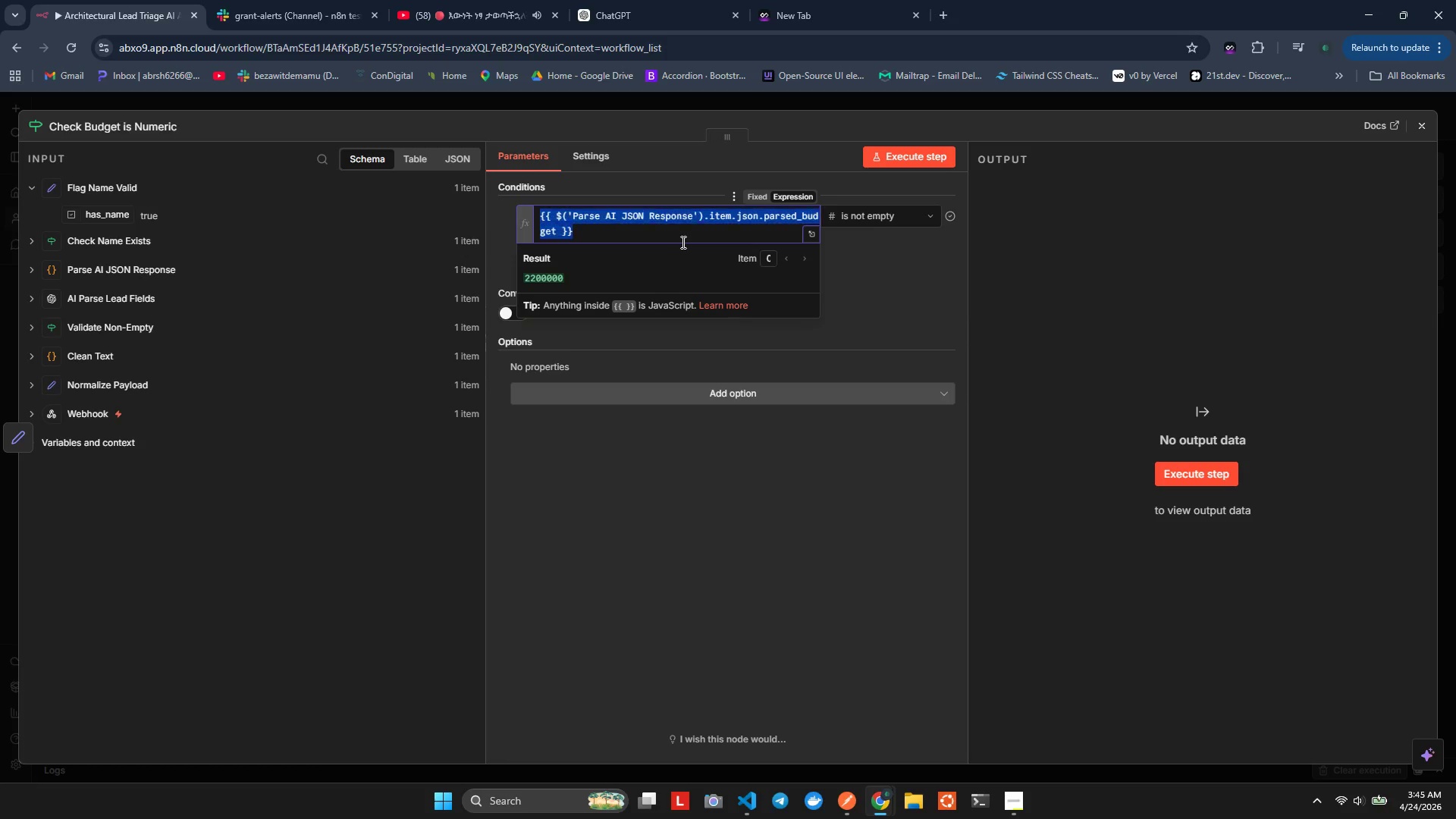 
key(Control+ControlLeft)
 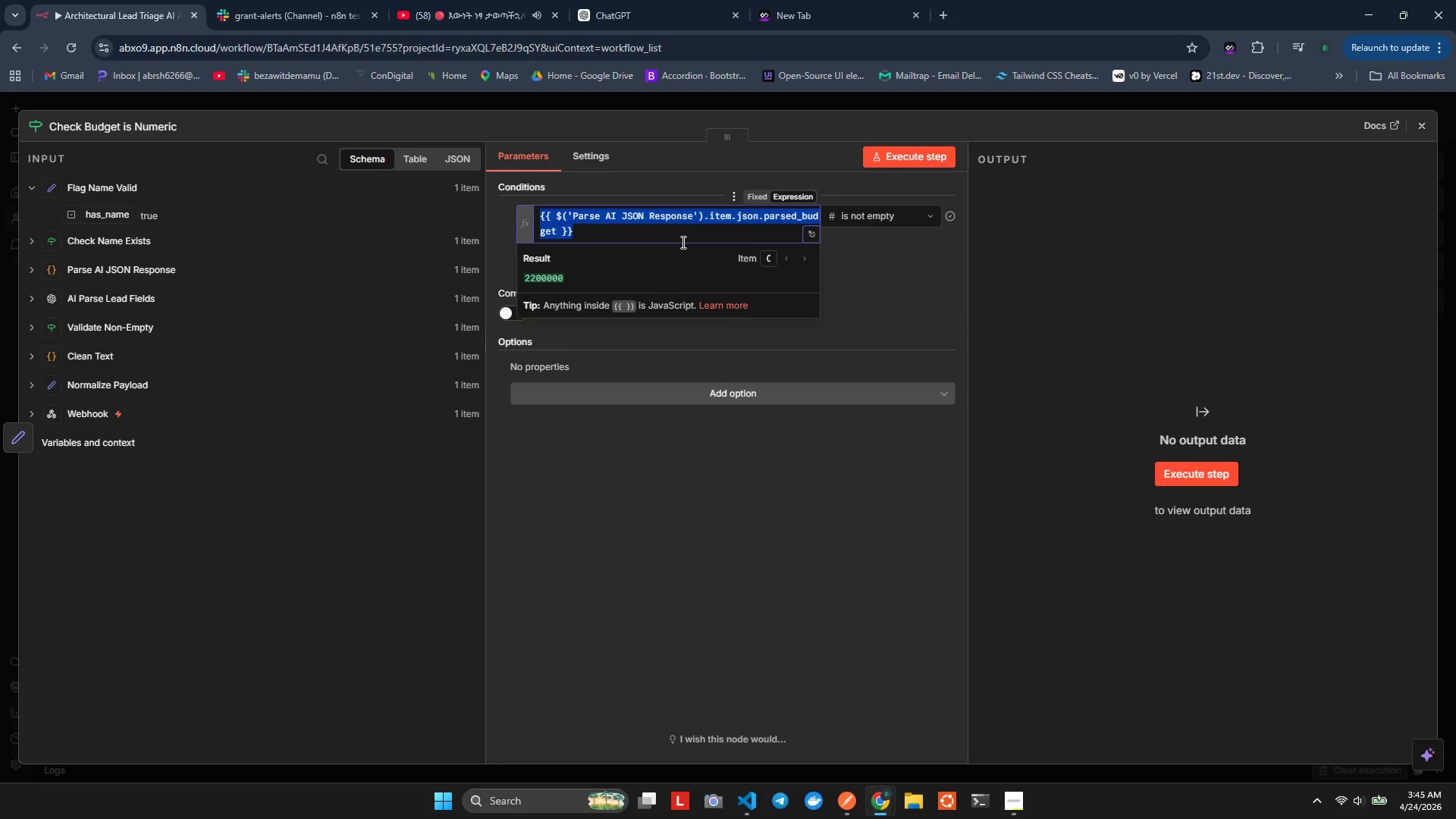 
key(Control+A)
 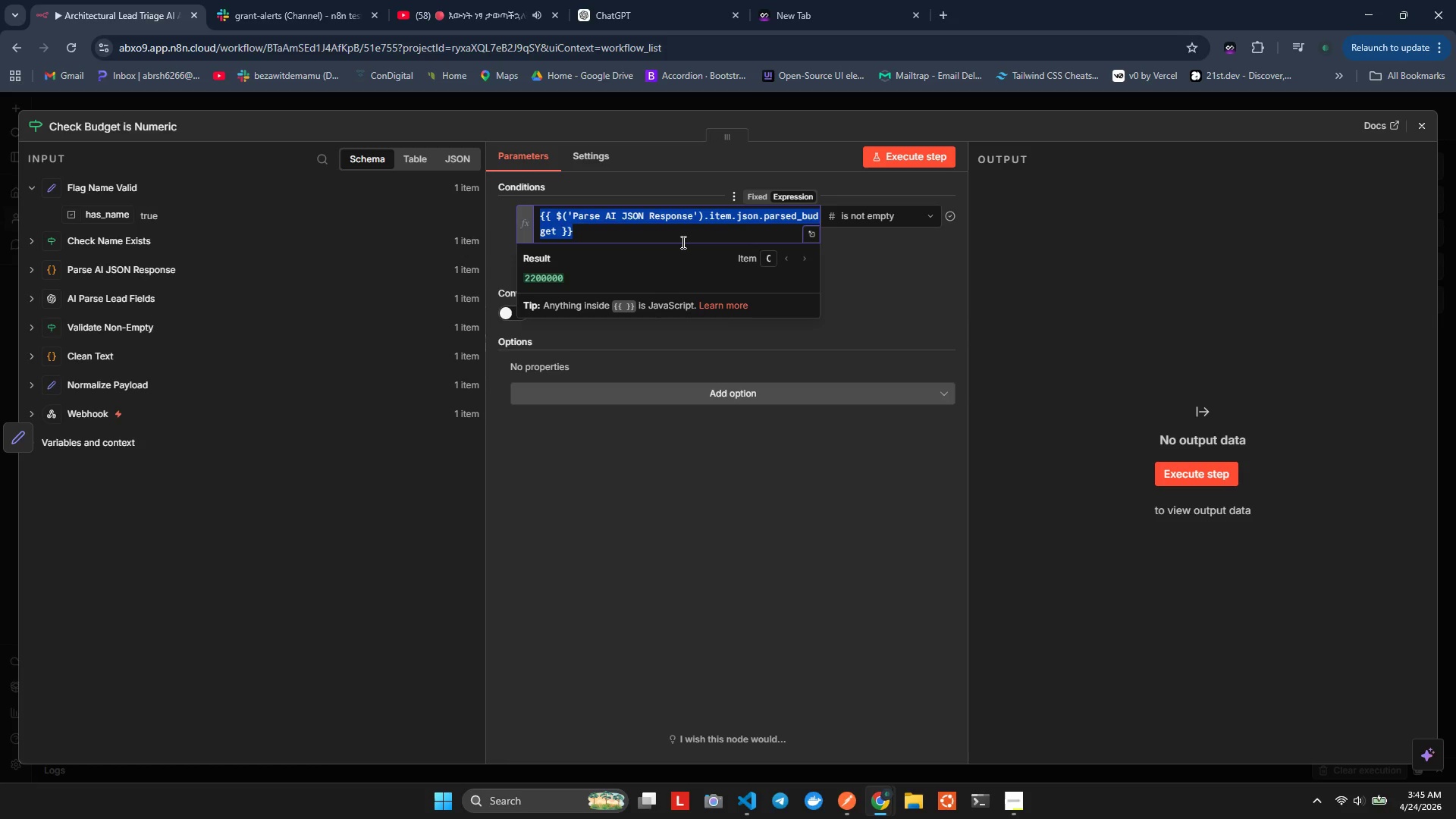 
key(Control+X)
 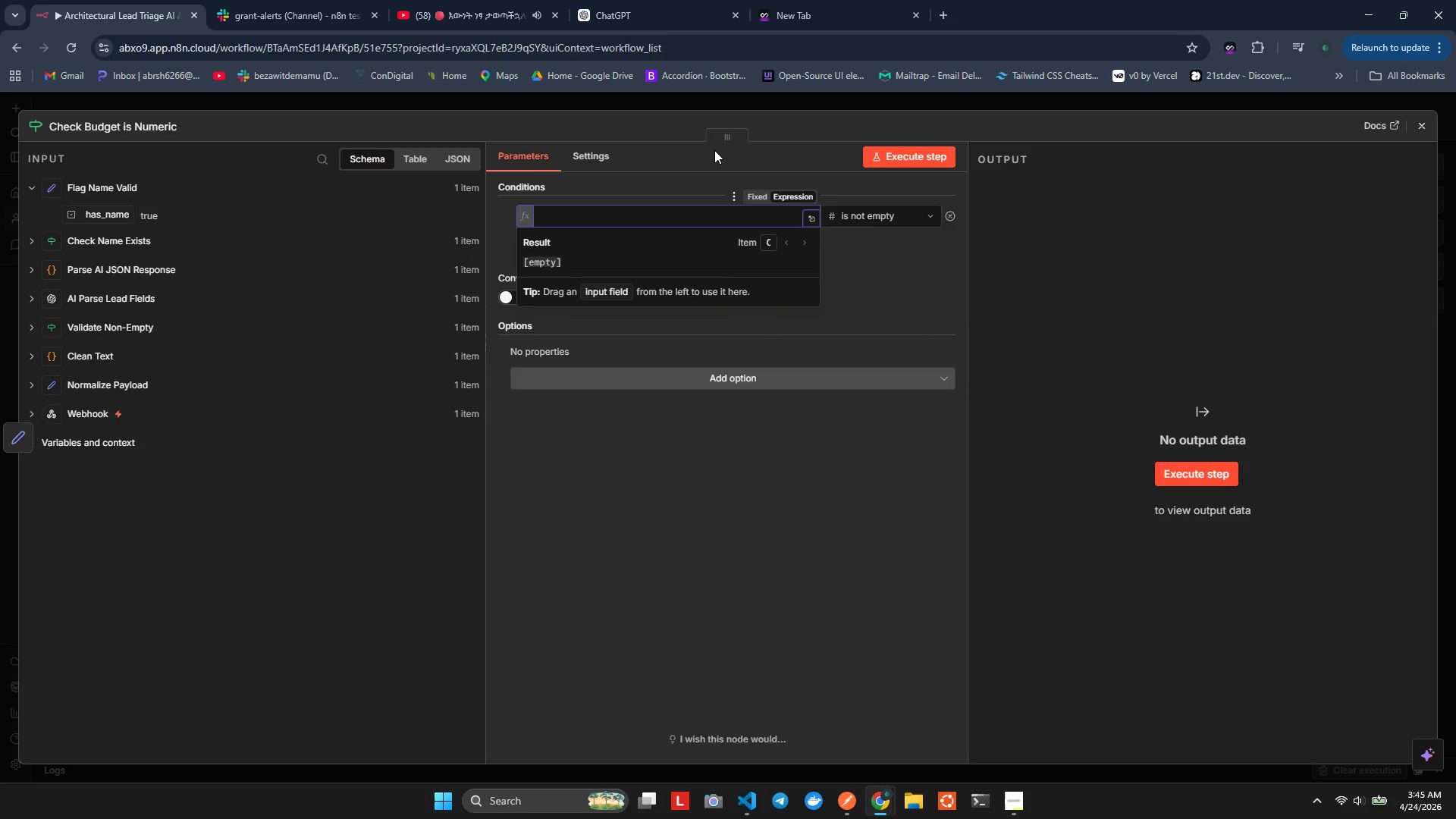 
type($=PP)
key(Backspace)
key(Backspace)
key(Backspace)
key(Backspace)
key(Backspace)
type({[)
key(Backspace)
type({)
 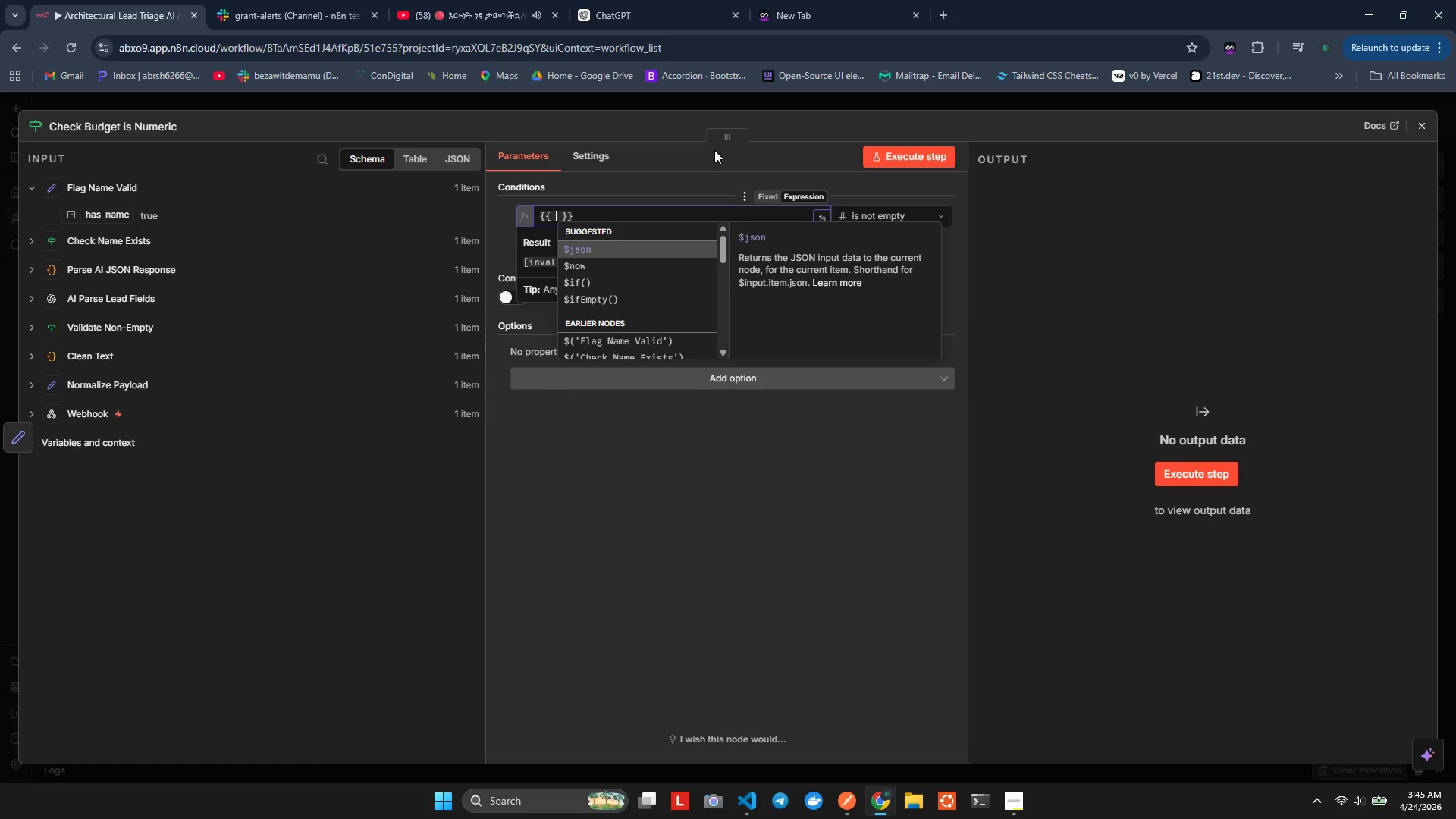 
key(Enter)
 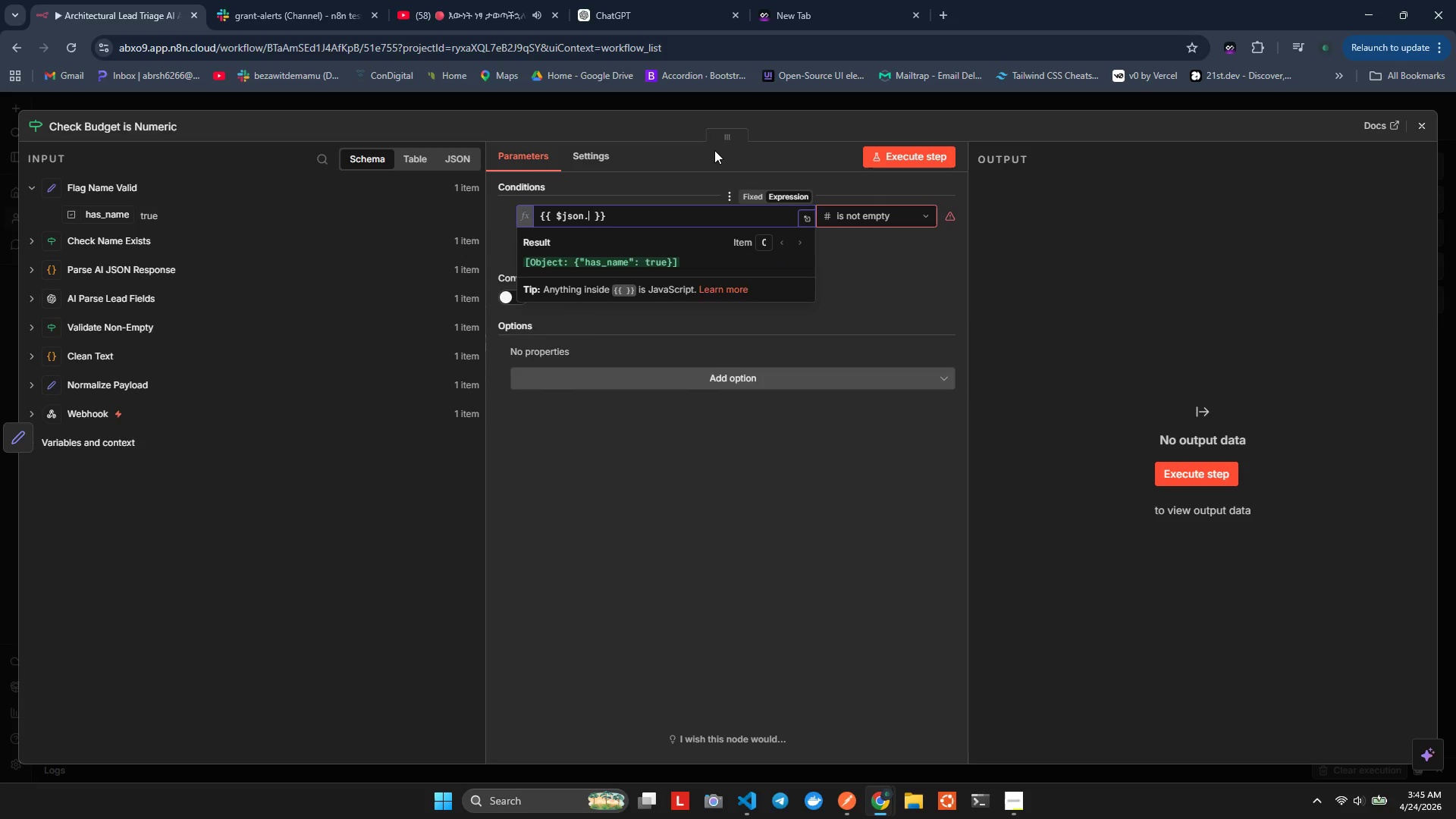 
key(Period)
 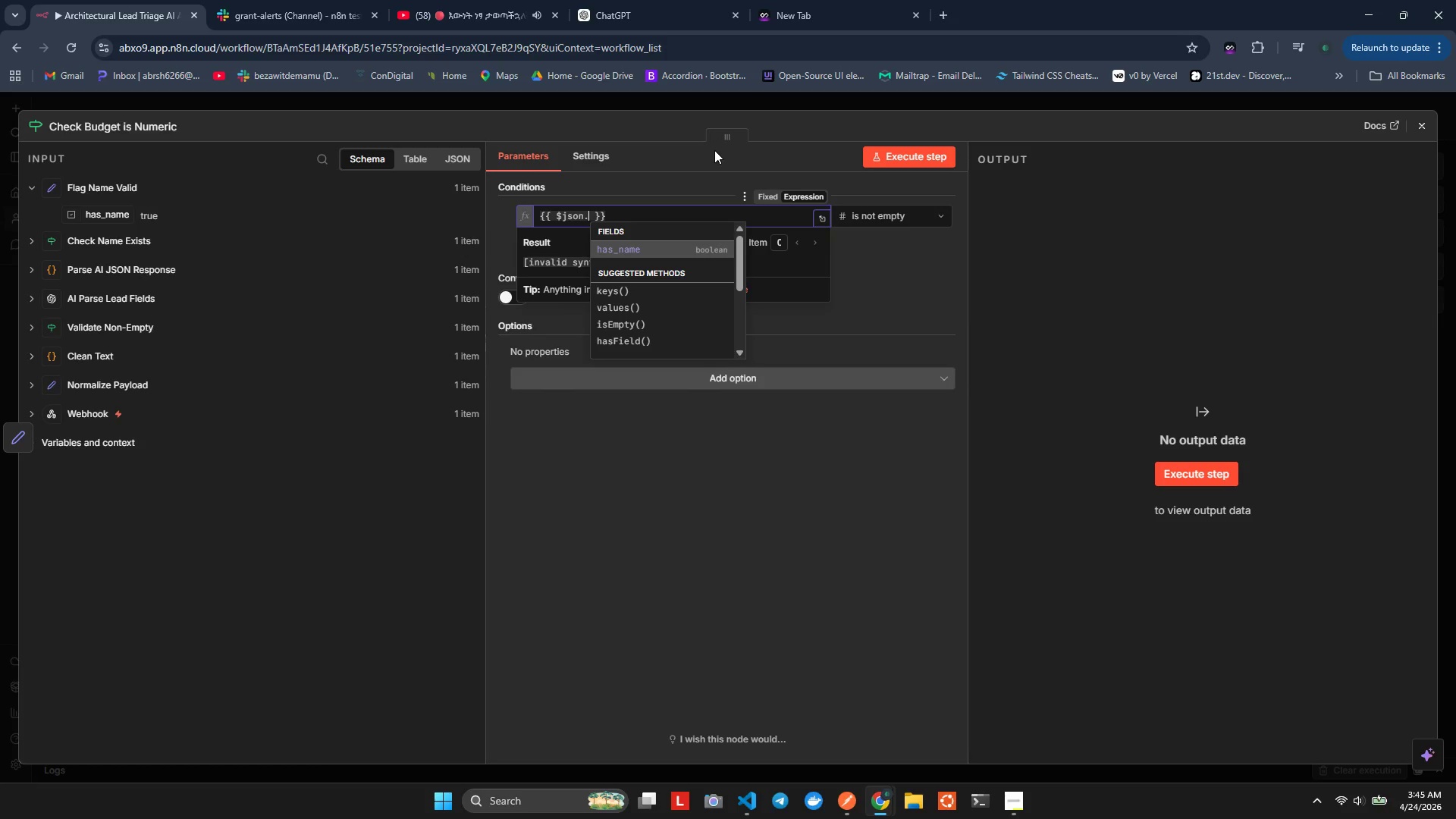 
key(Control+A)
 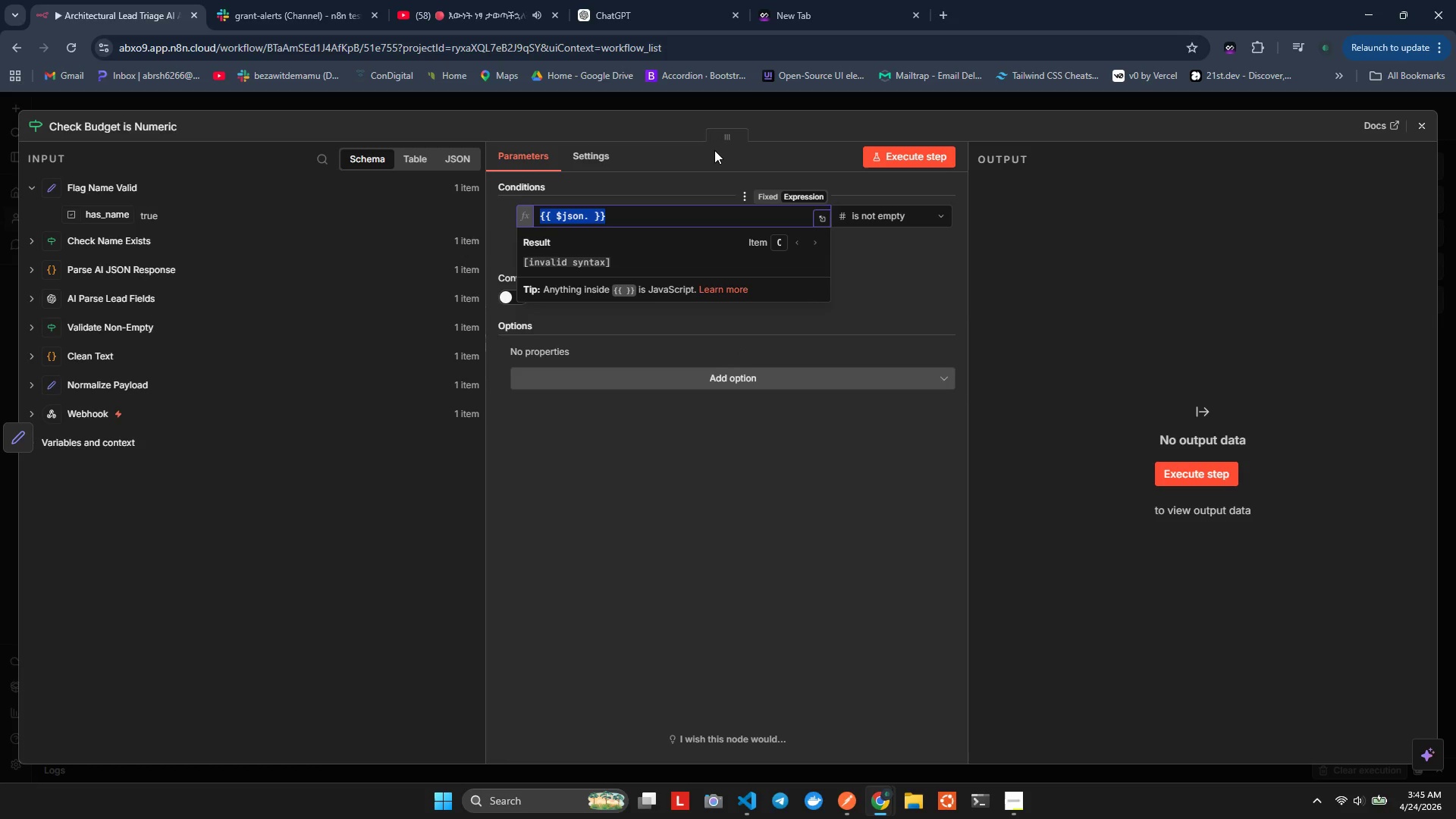 
key(Control+V)
 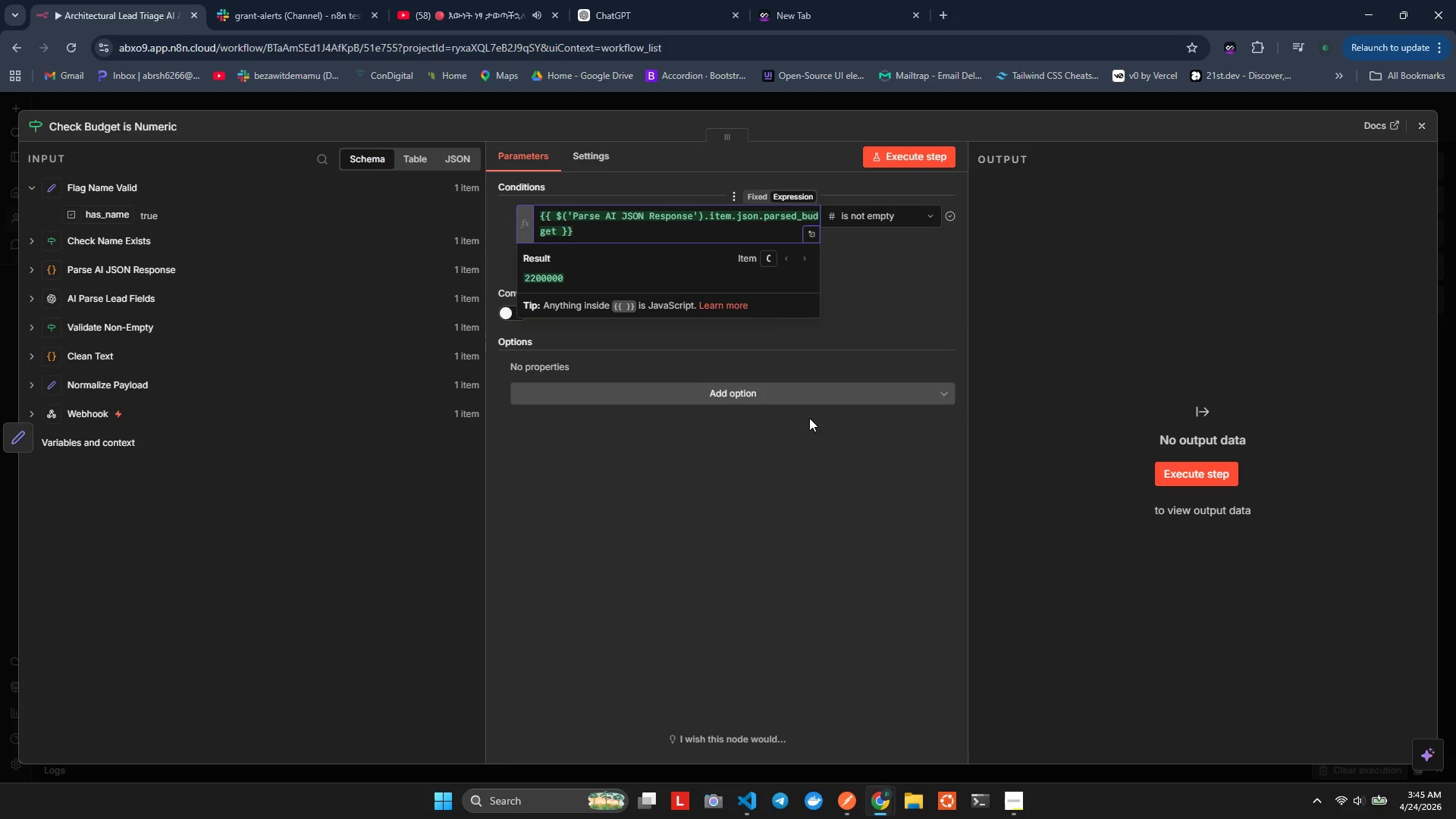 
left_click([839, 339])
 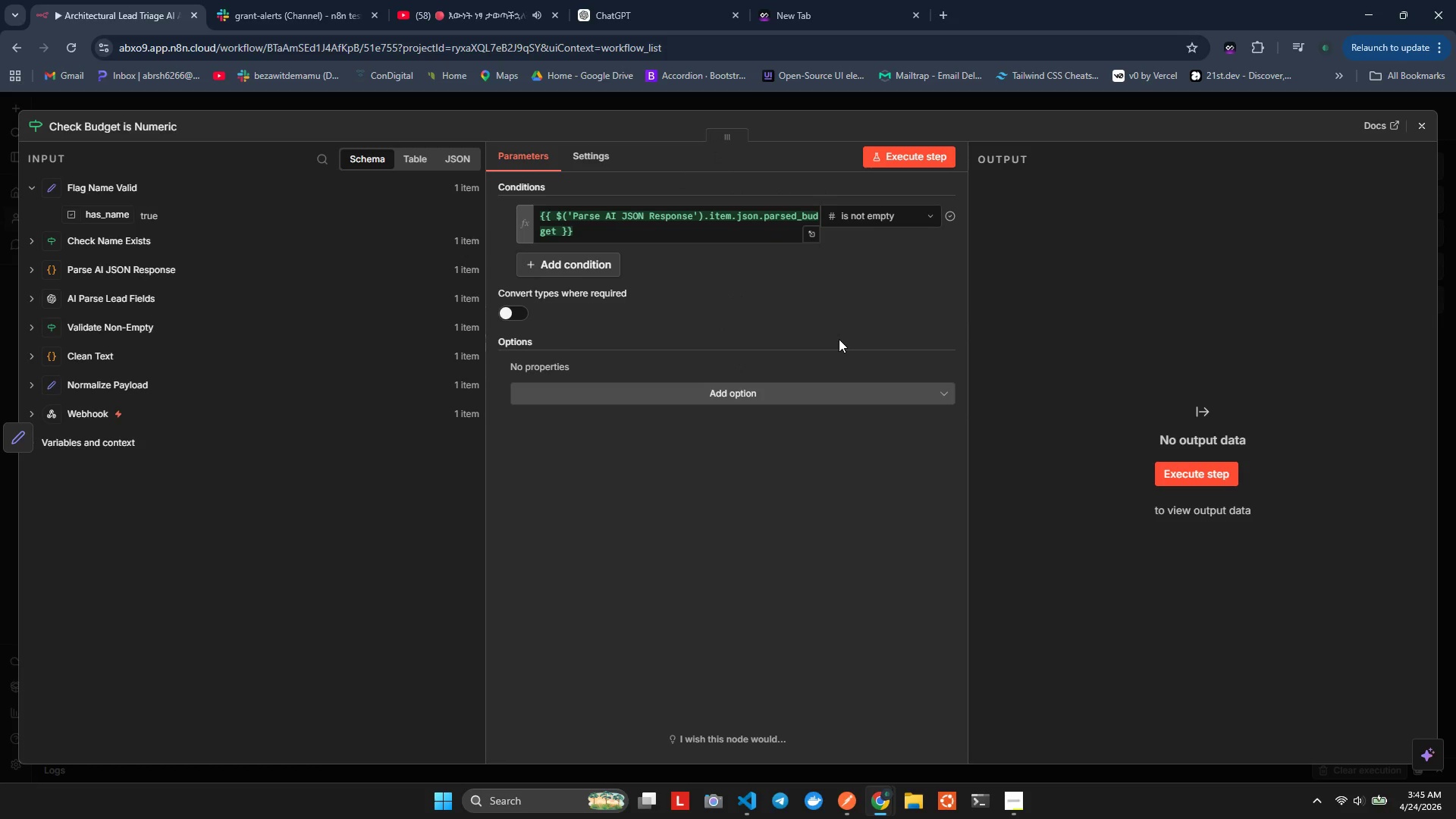 
wait(7.62)
 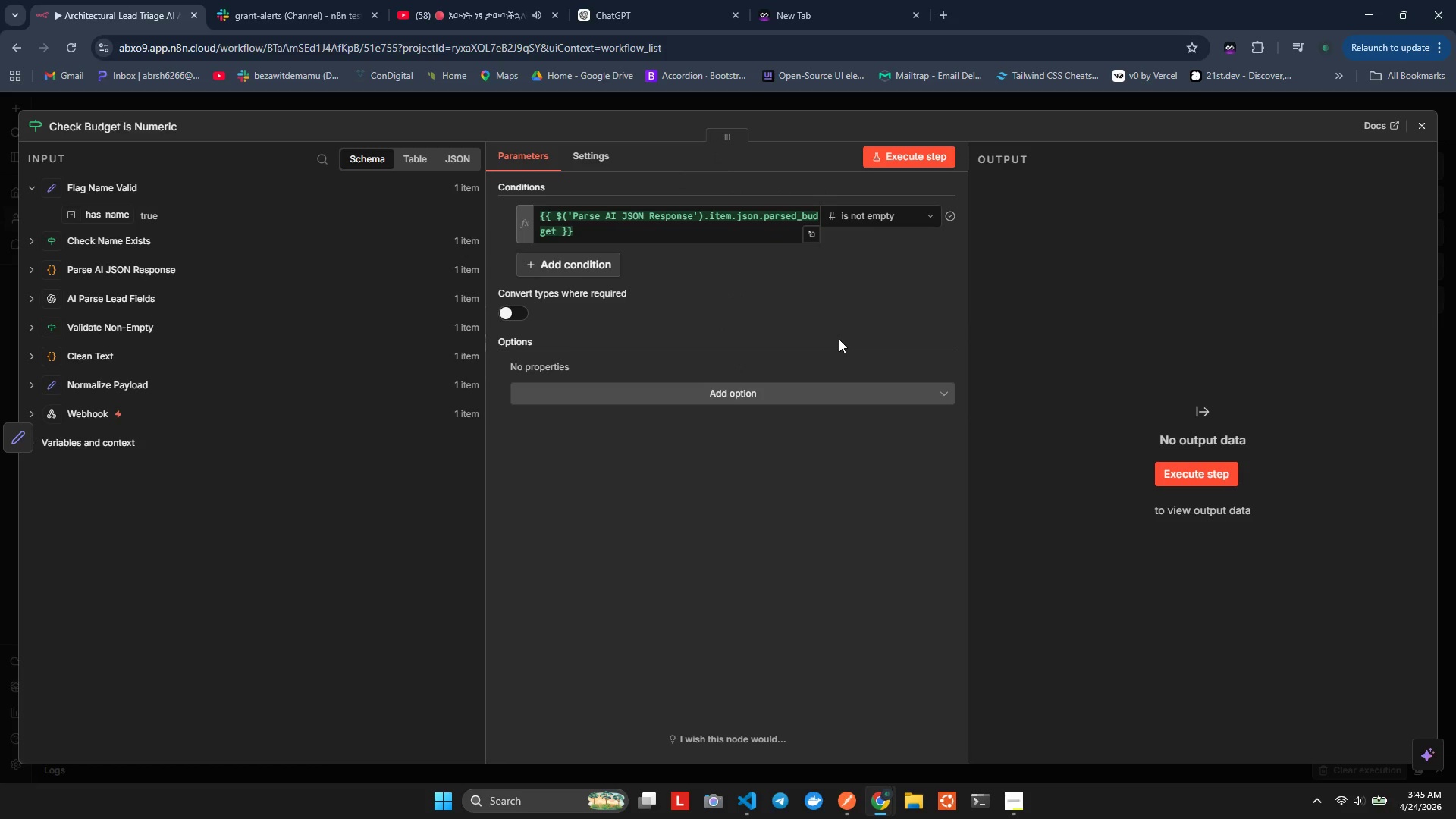 
left_click([839, 339])
 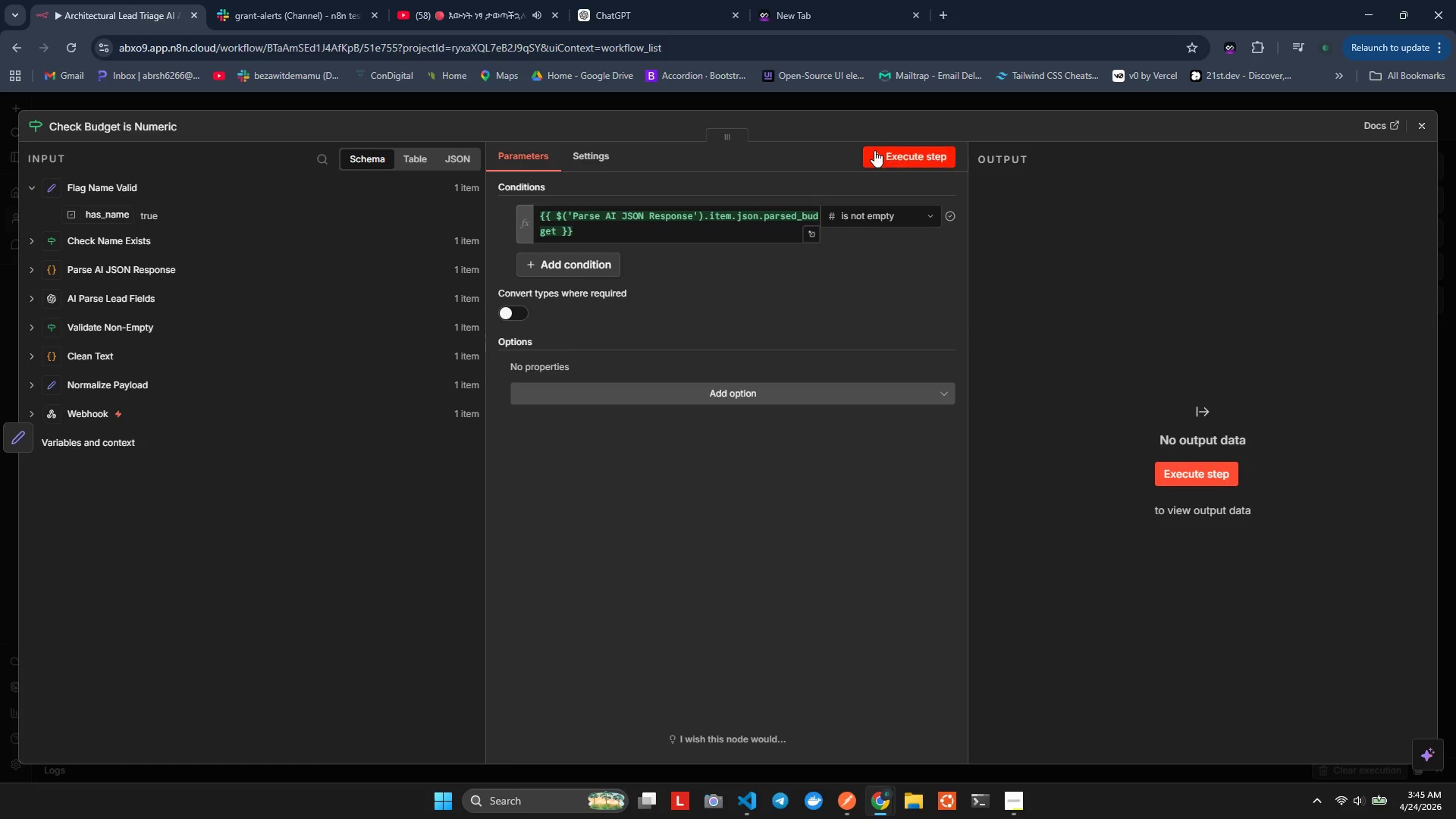 
left_click([885, 155])
 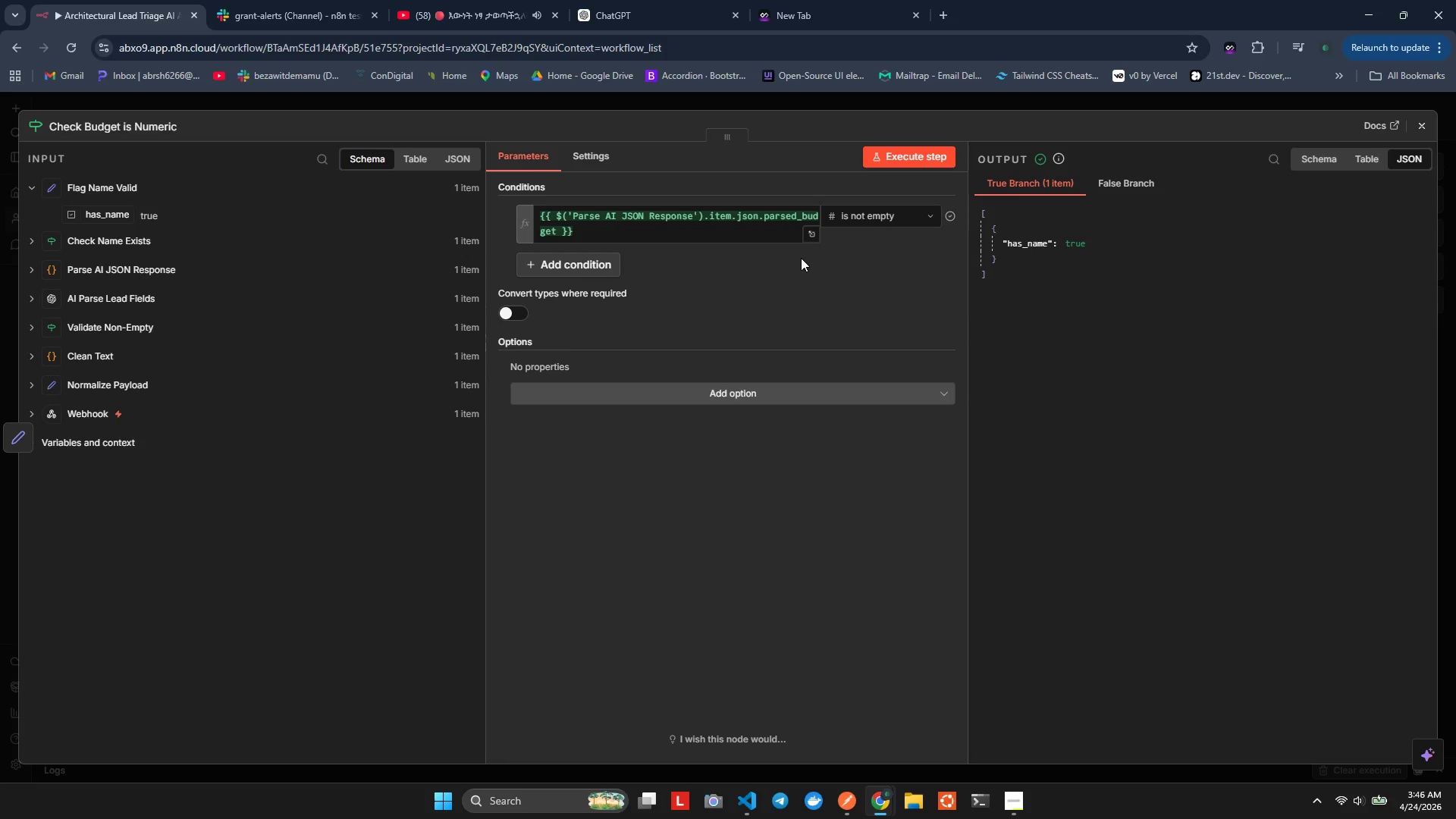 
wait(29.98)
 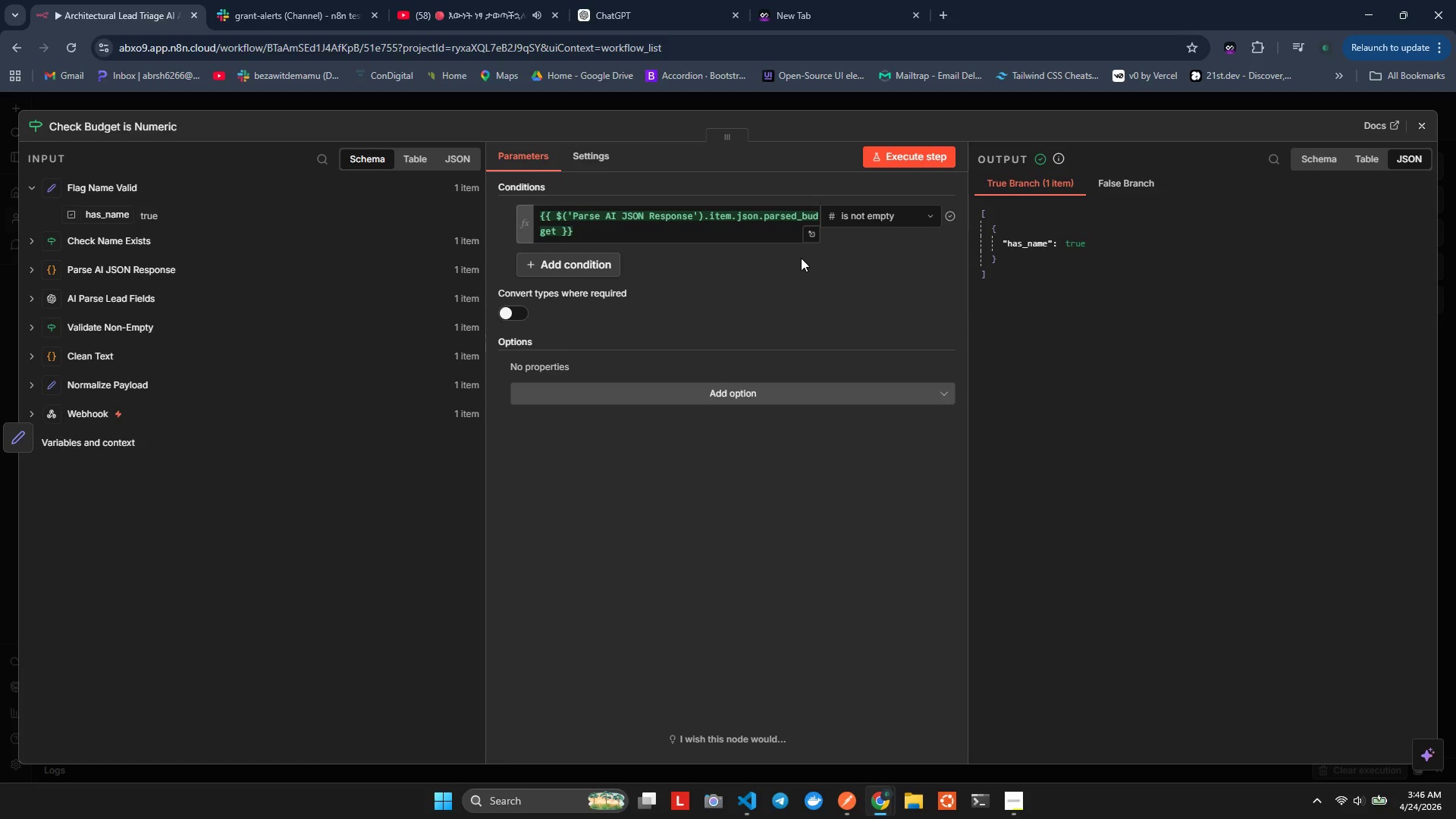 
left_click([583, 272])
 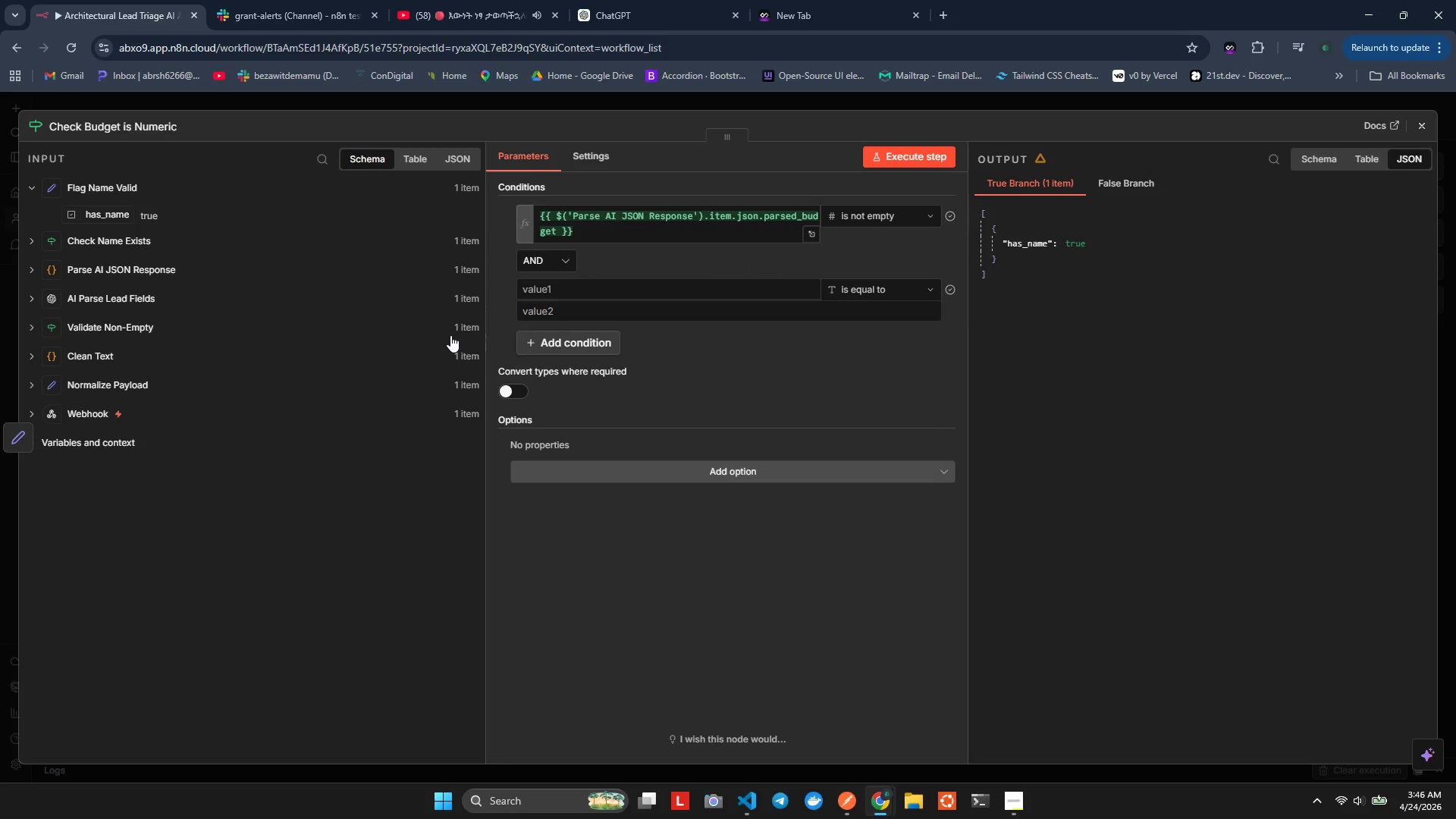 
wait(7.66)
 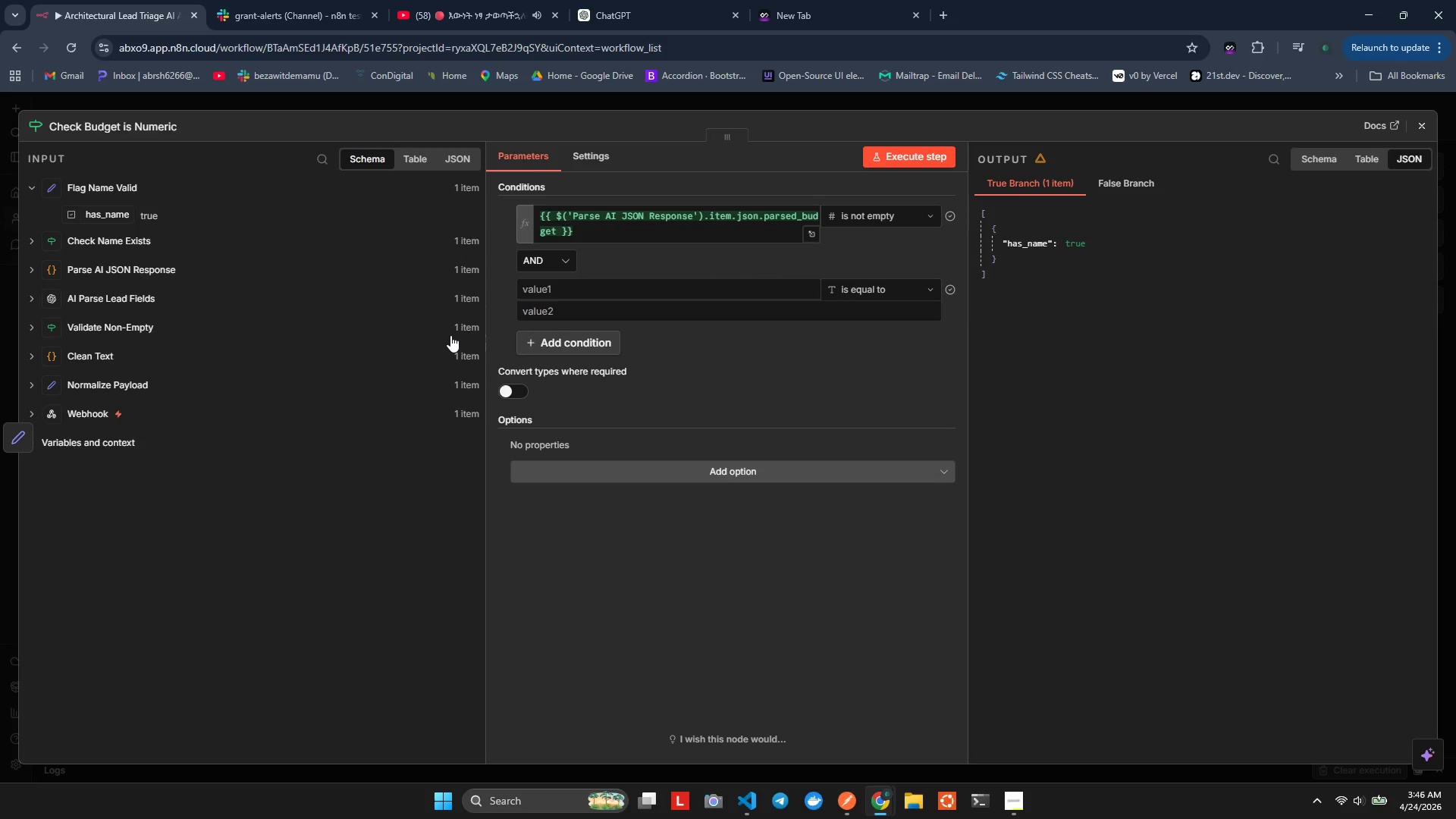 
left_click([551, 292])
 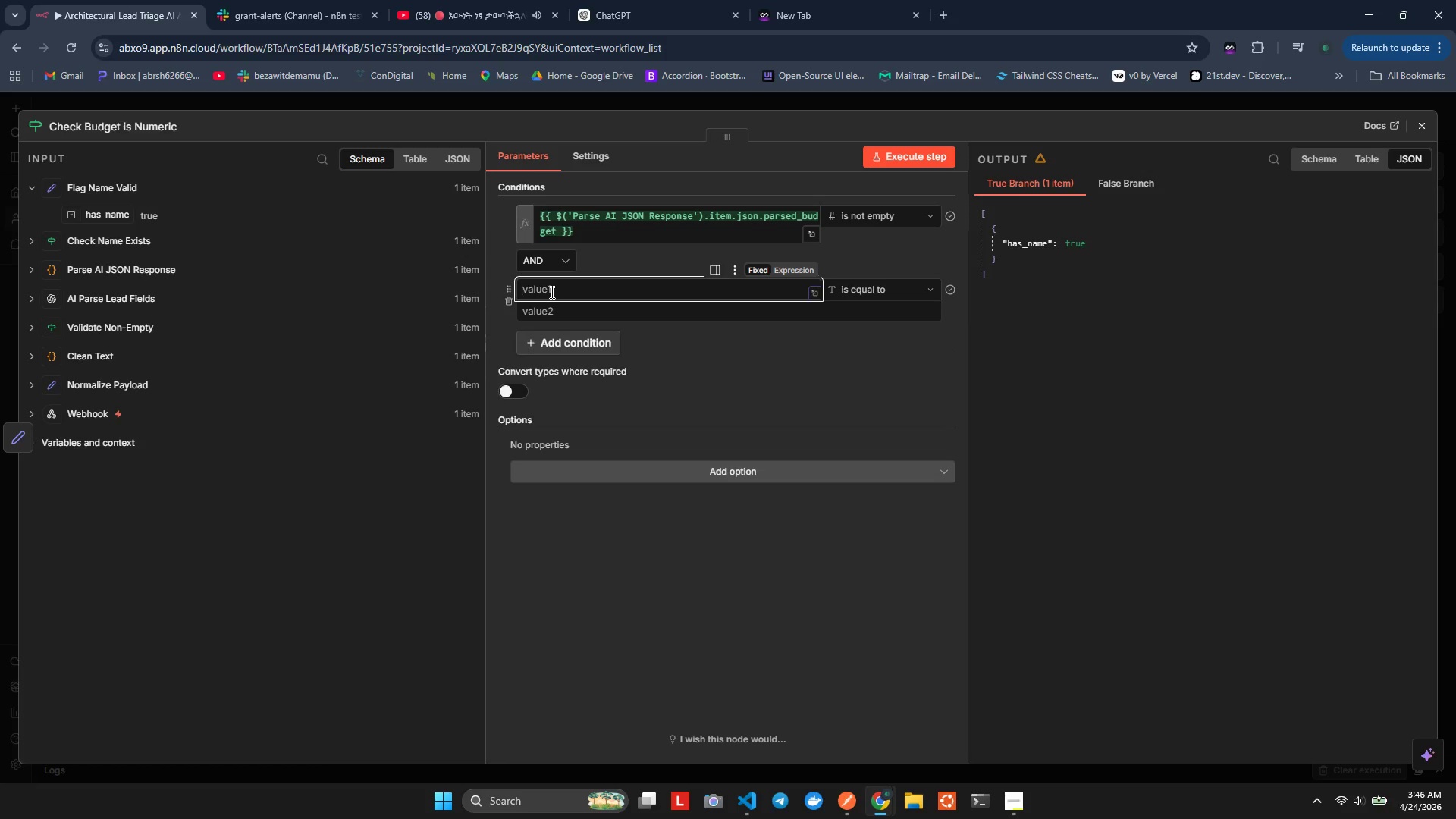 
key(Shift+BracketLeft)
 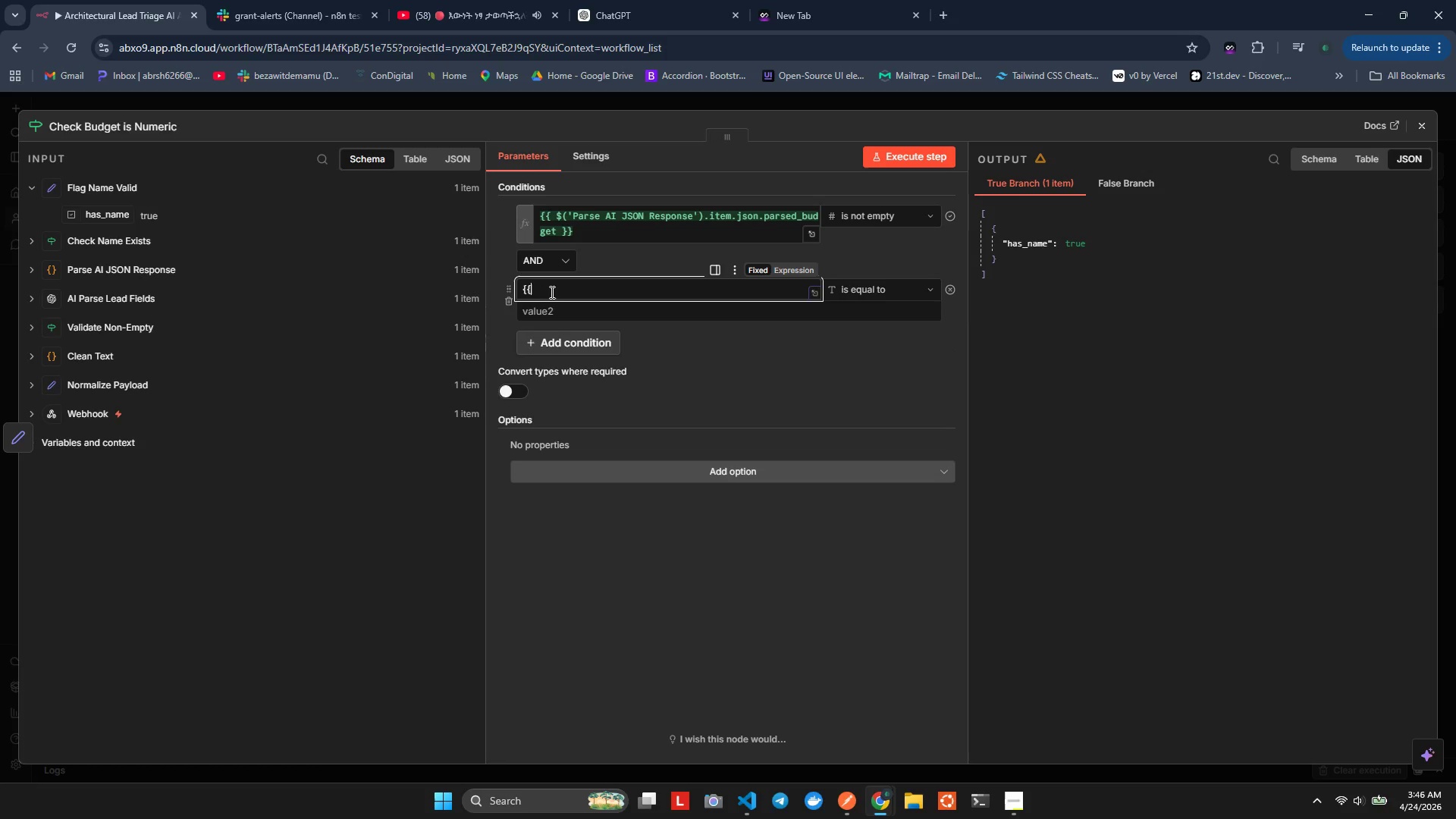 
key(Shift+BracketLeft)
 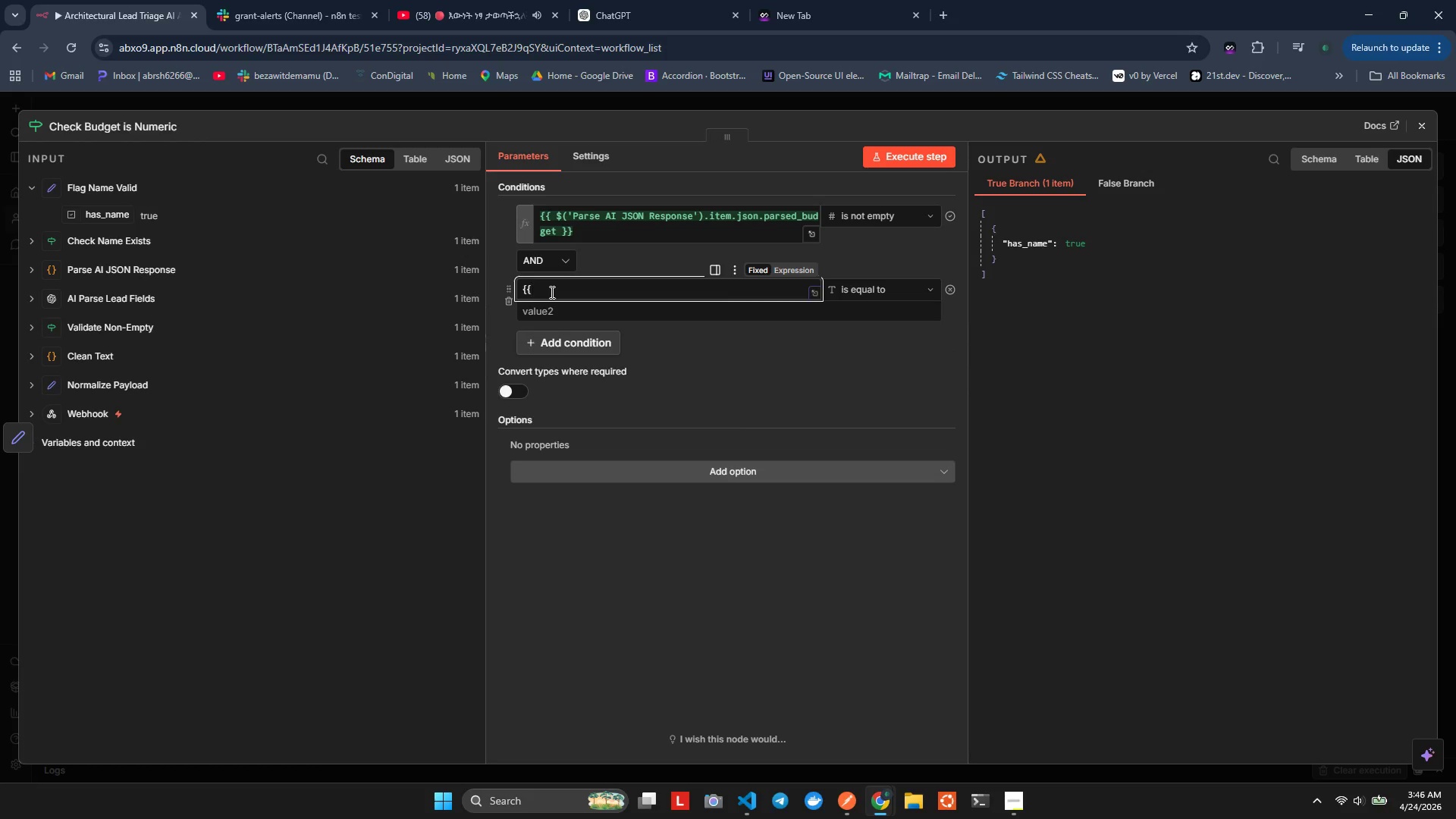 
hold_key(key=ShiftLeft, duration=0.42)
 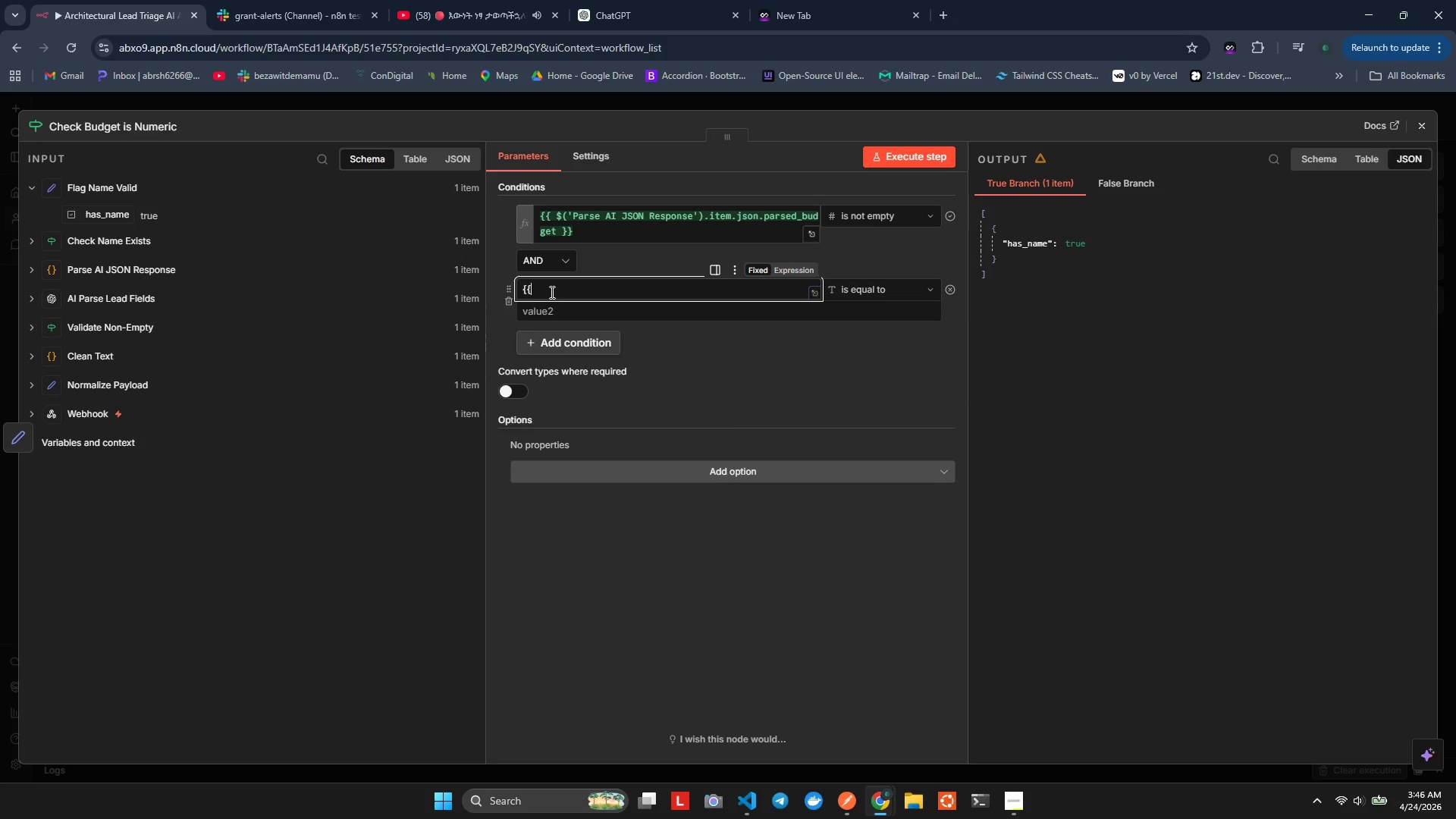 
key(Backspace)
 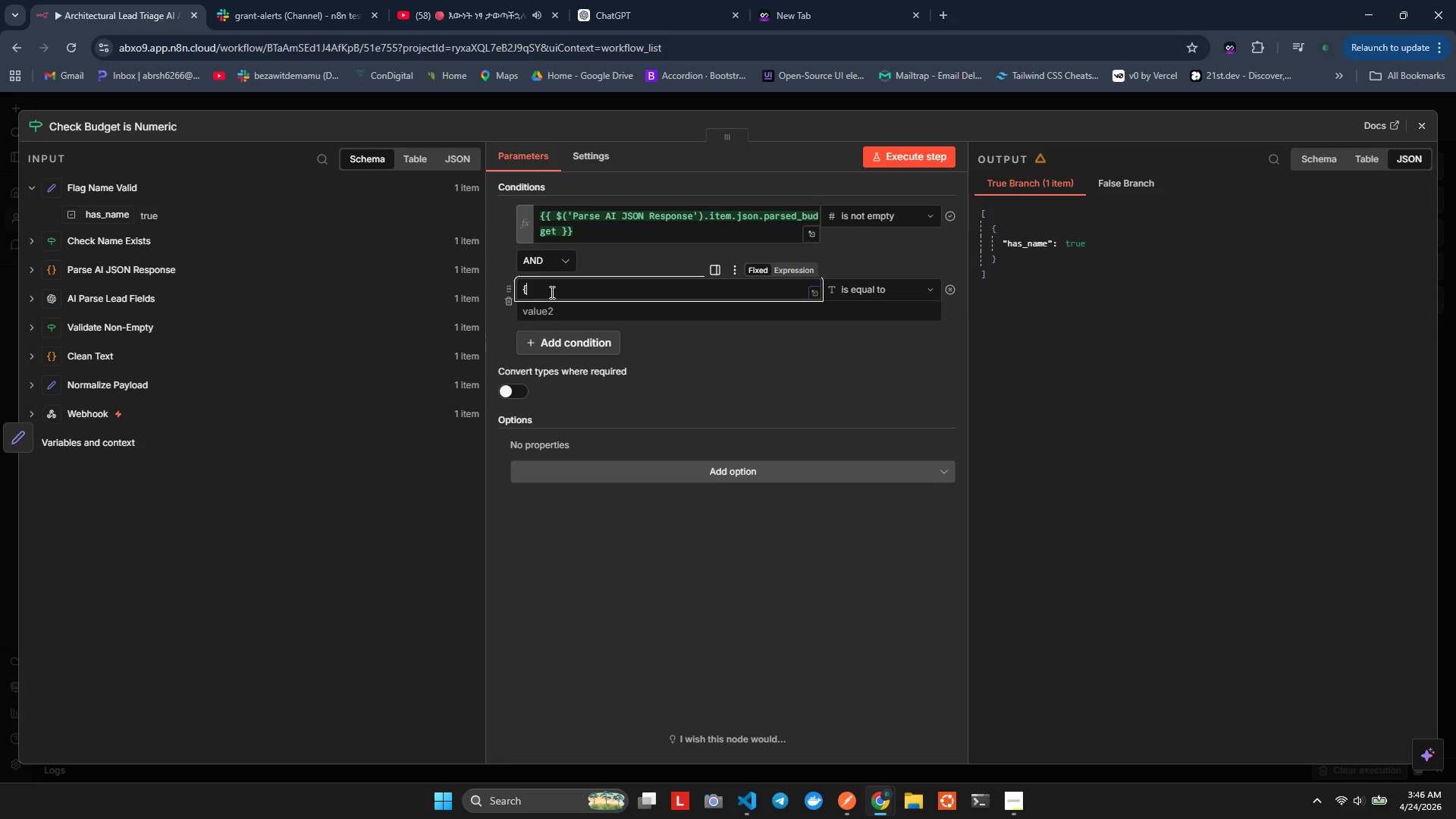 
key(Backspace)
 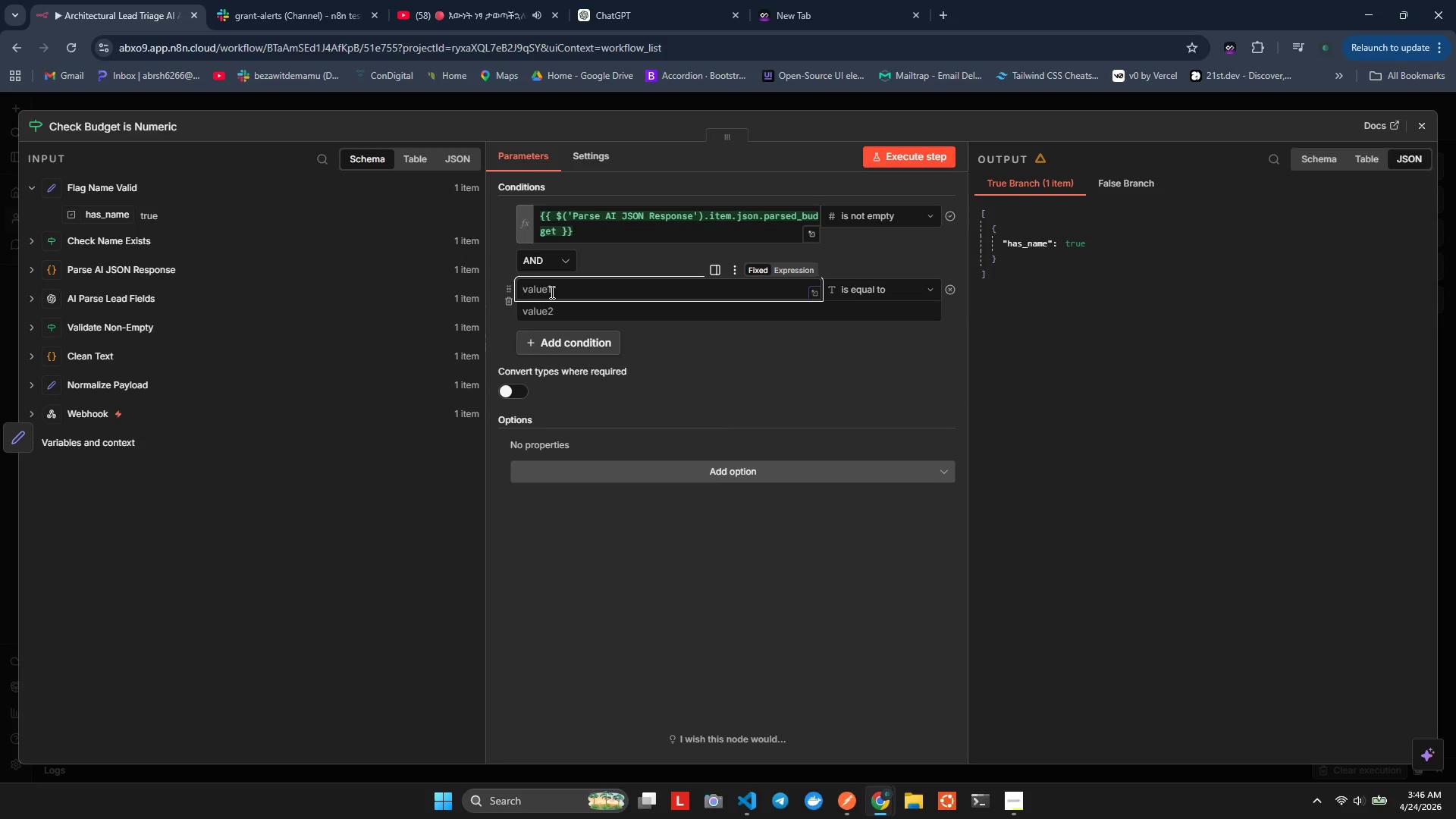 
key(Backspace)
 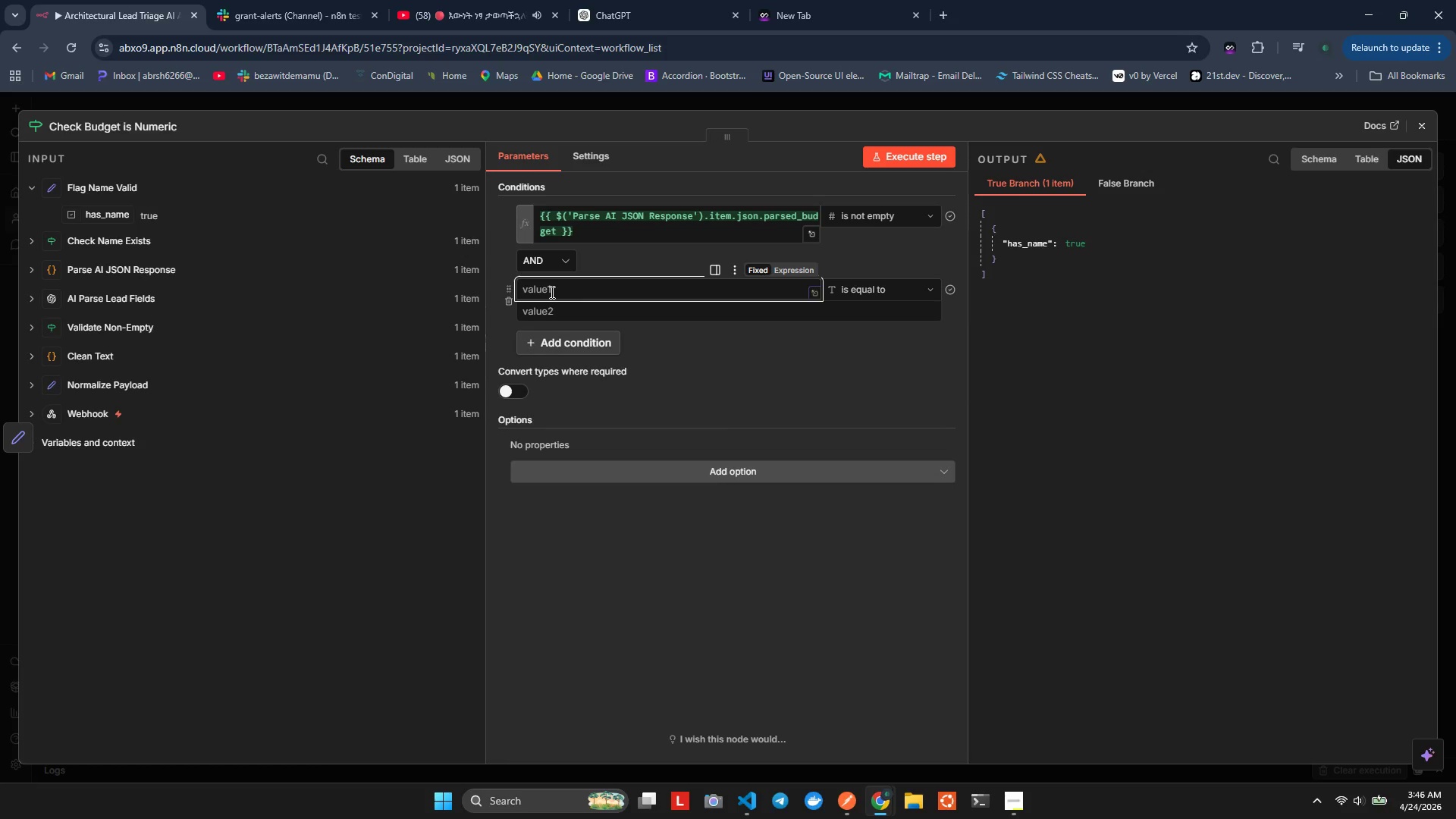 
key(Equal)
 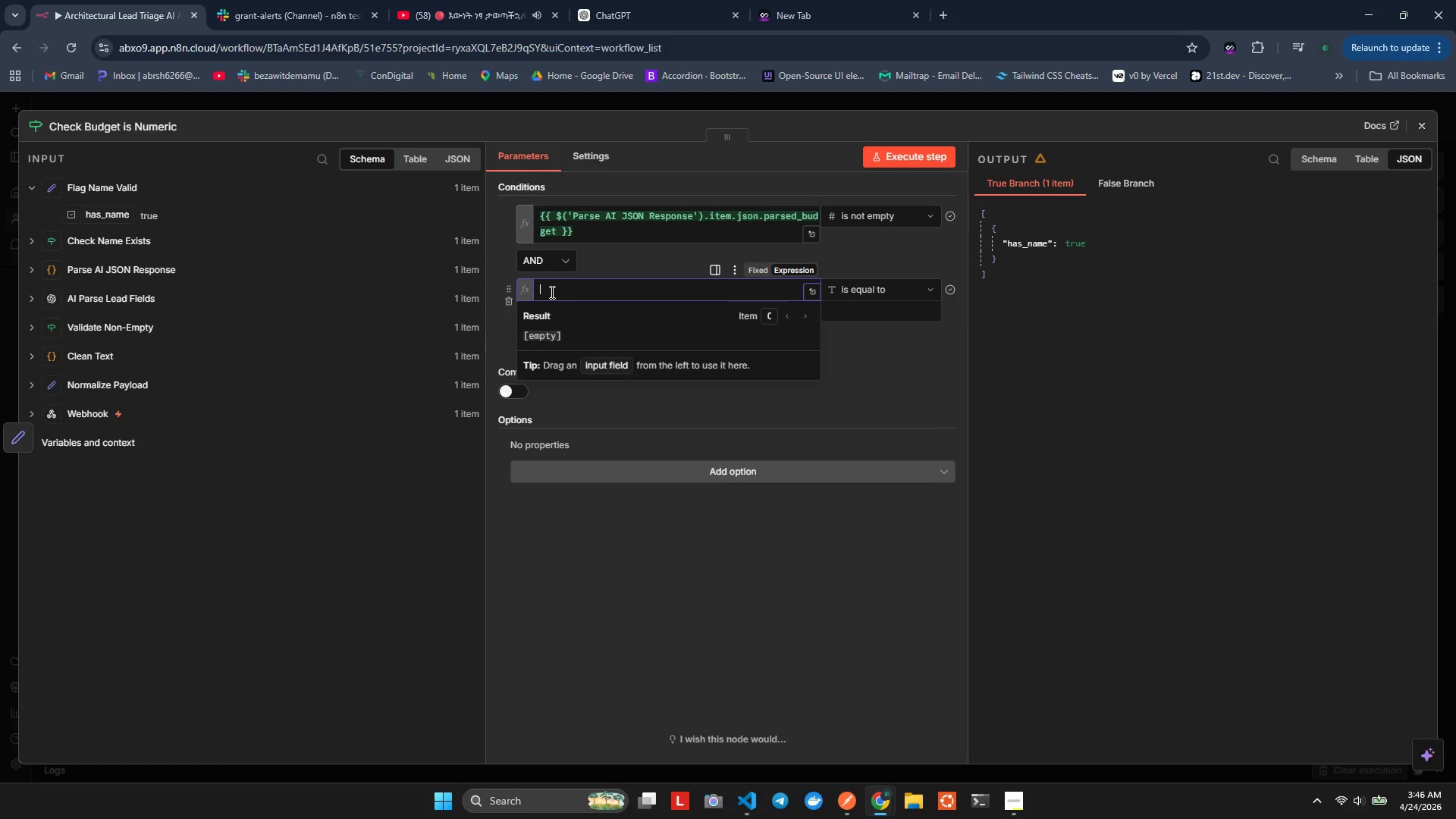 
key(Shift+BracketLeft)
 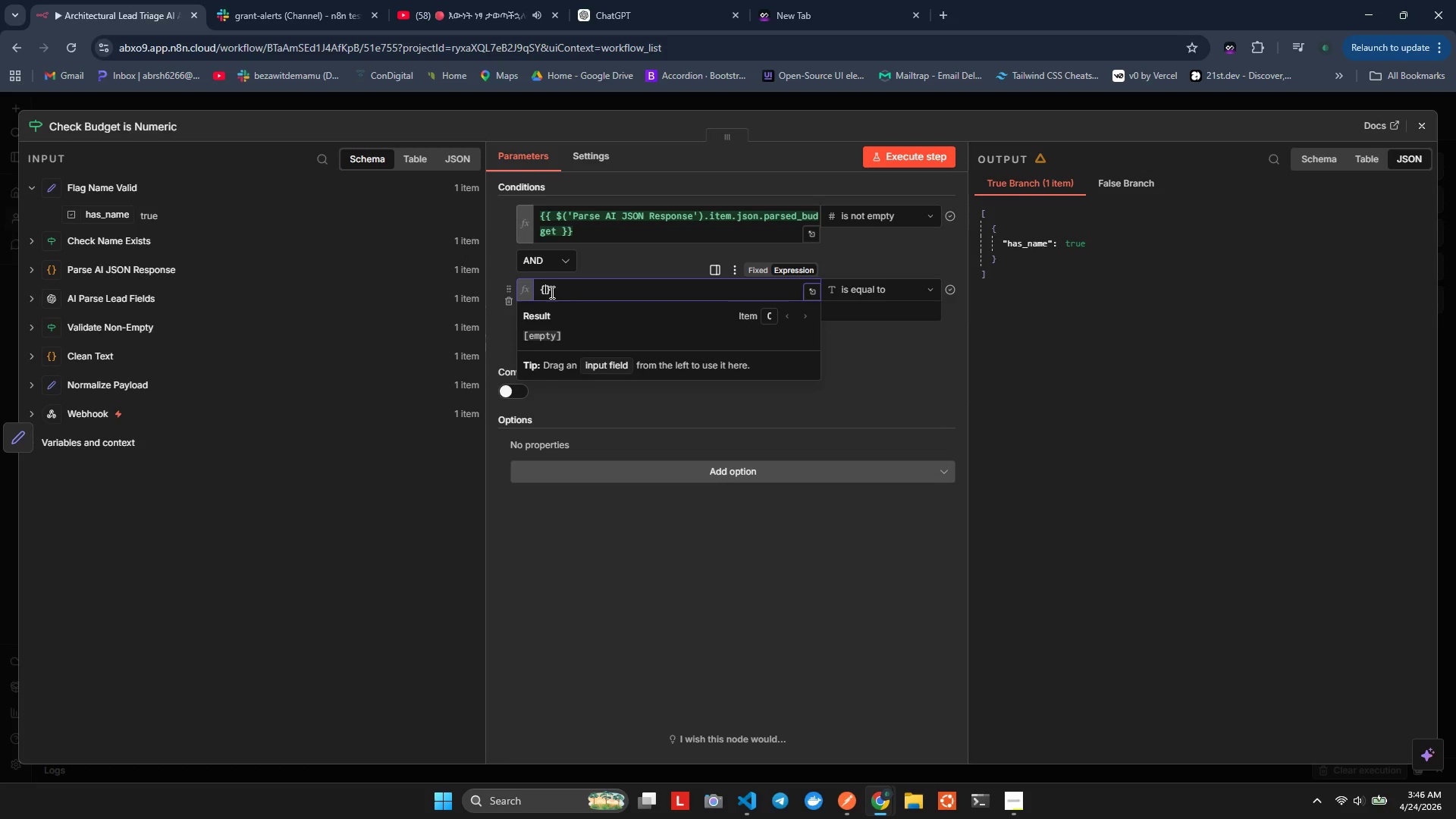 
key(Shift+BracketLeft)
 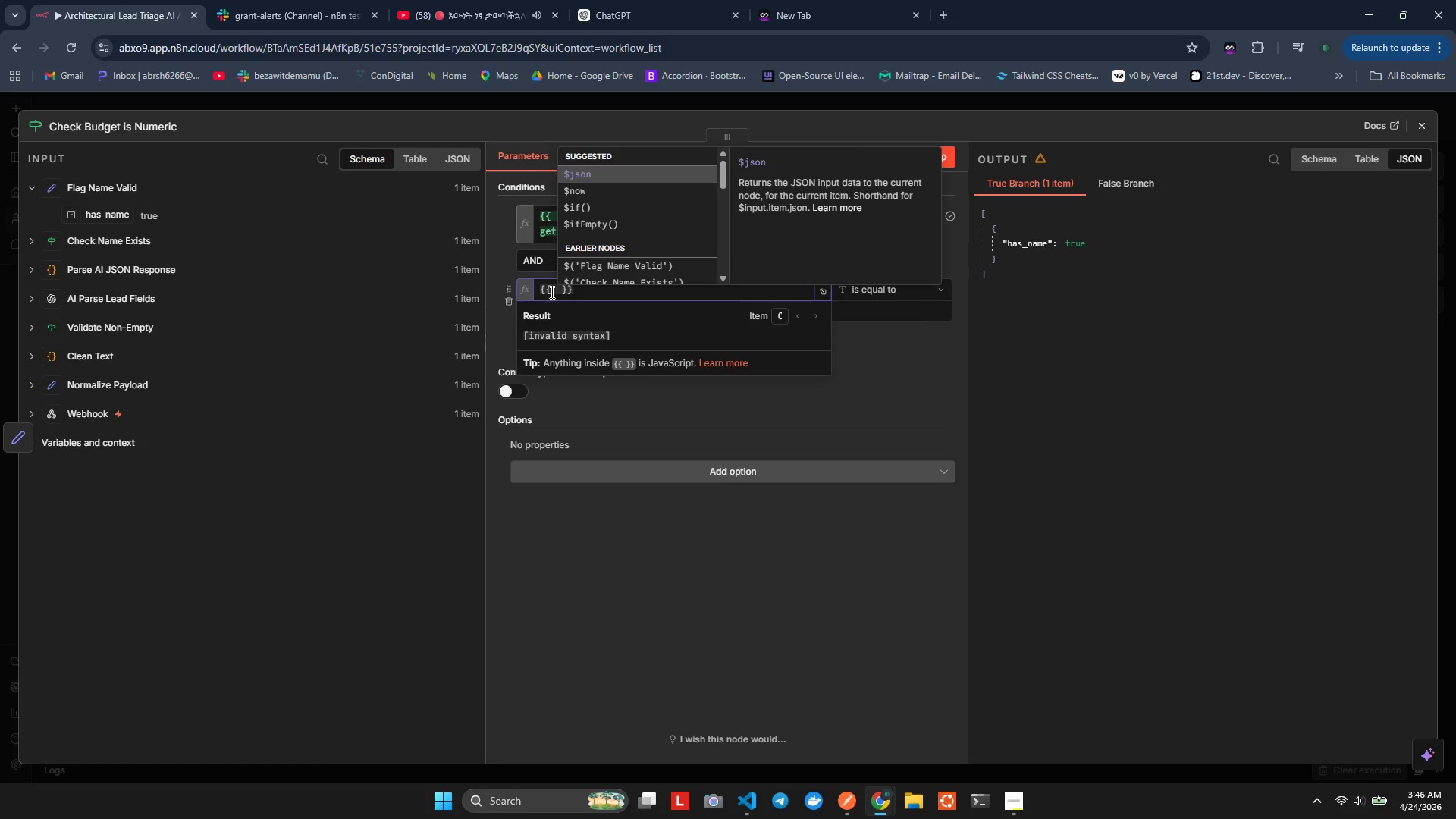 
wait(8.05)
 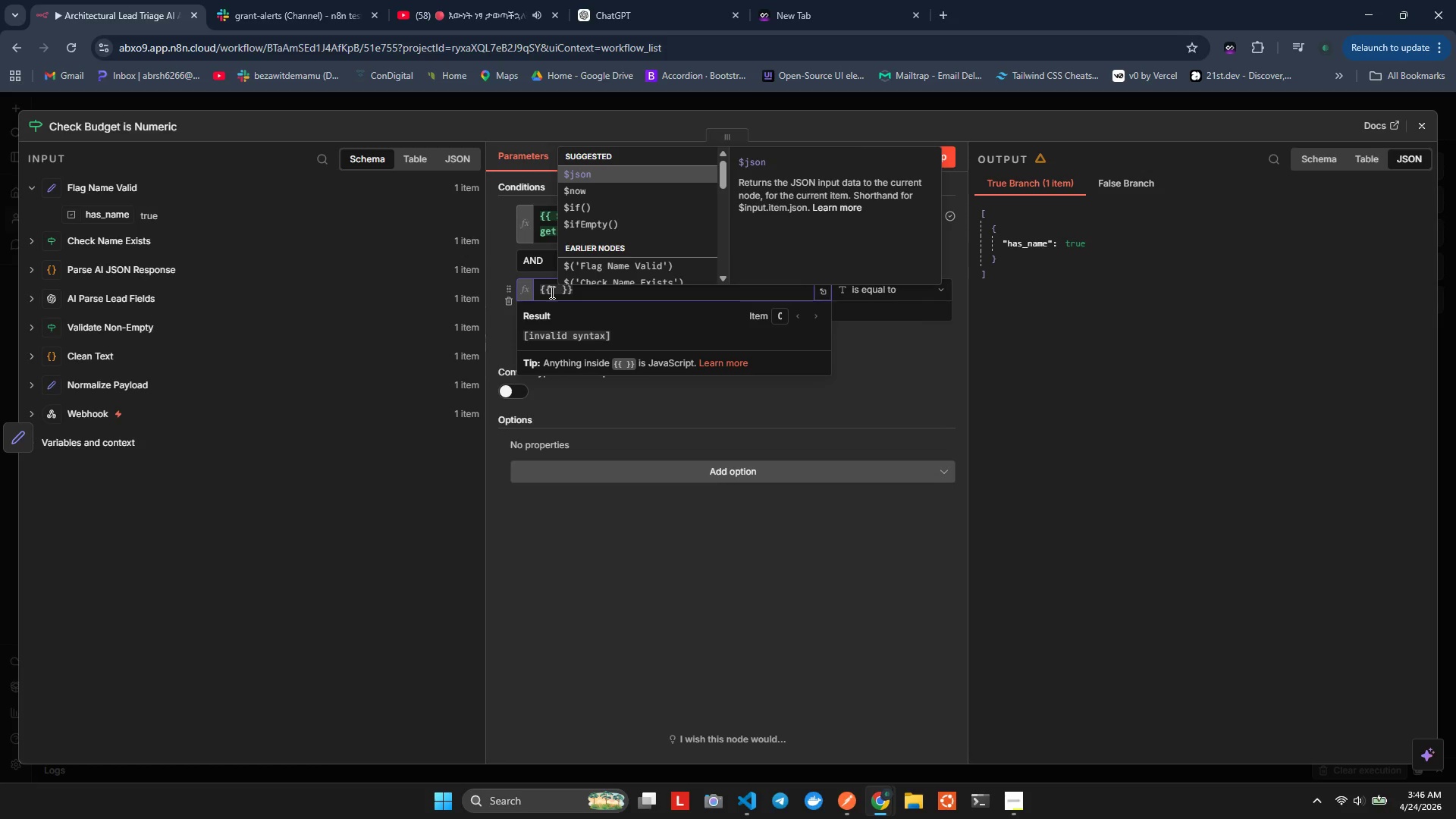 
left_click([558, 300])
 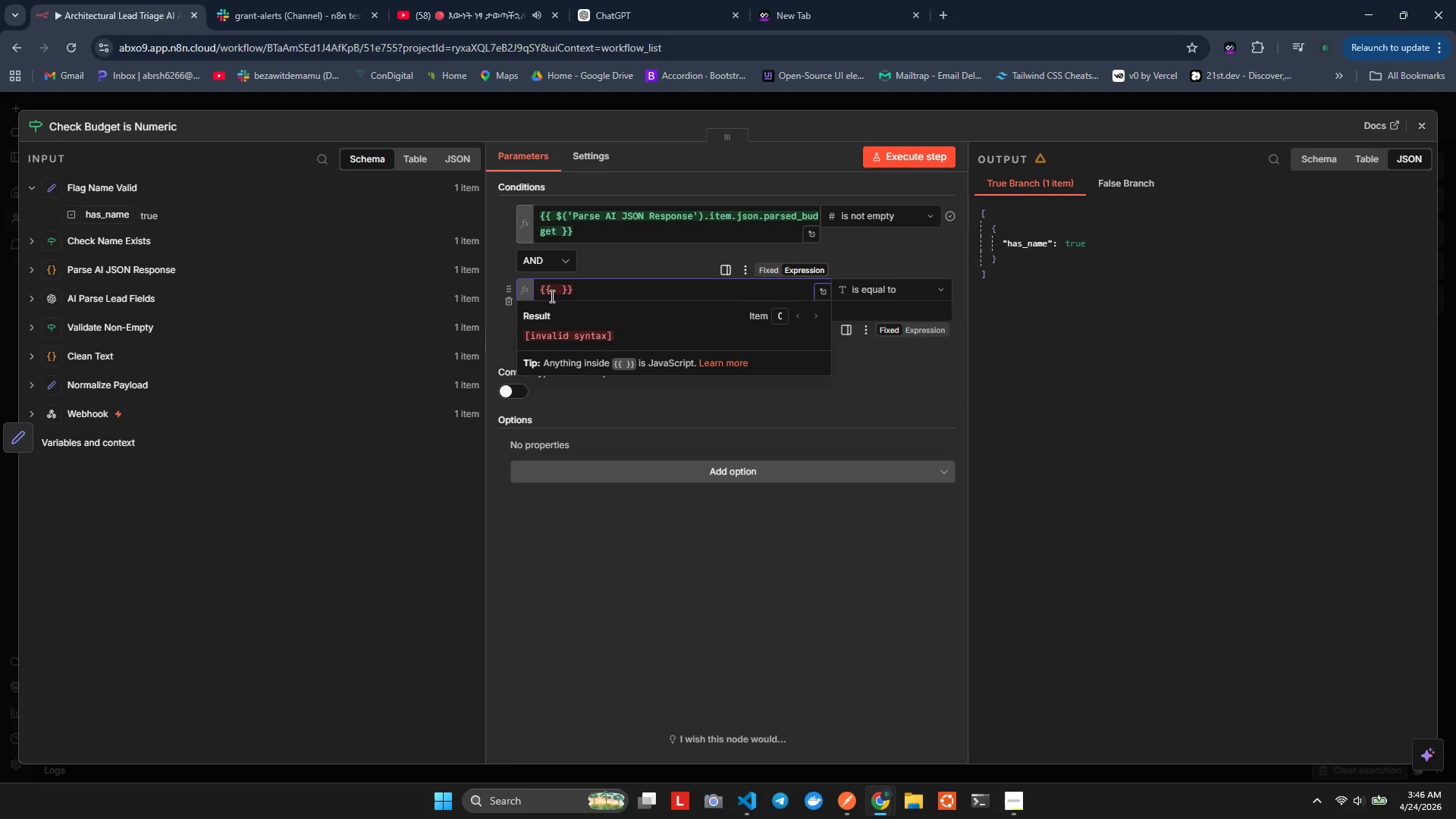 
right_click([550, 293])
 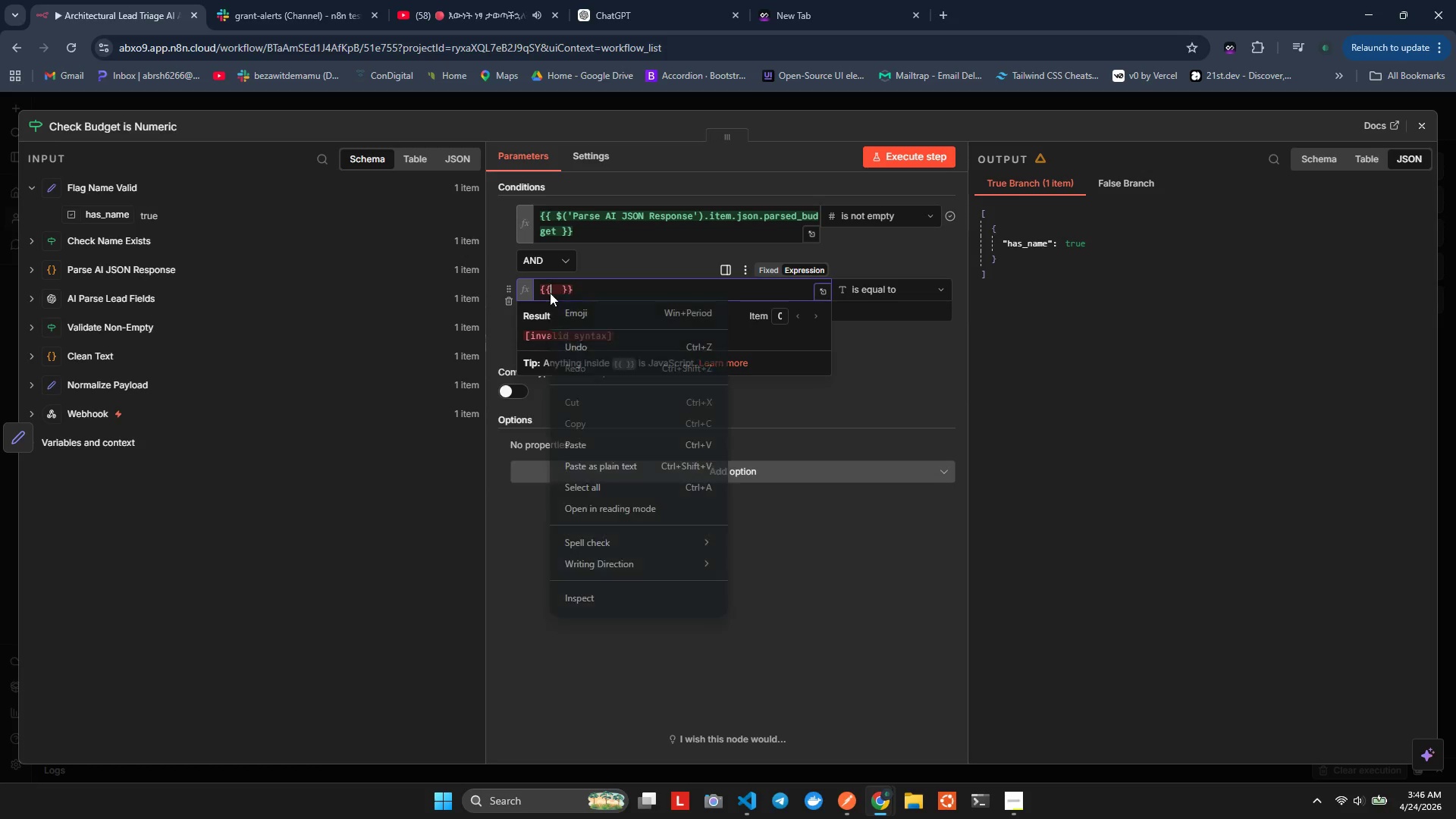 
key(Control+ControlLeft)
 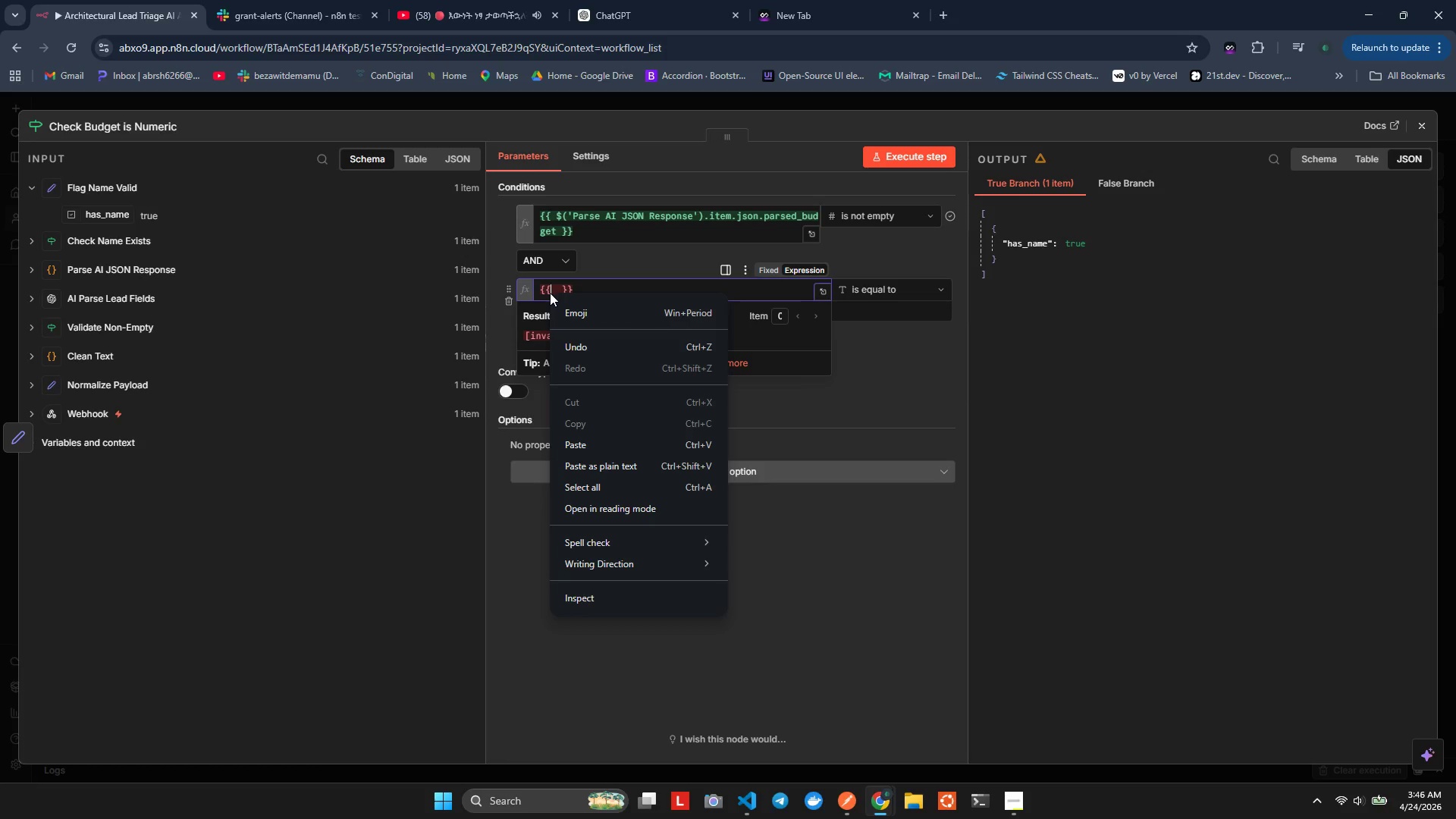 
key(Control+A)
 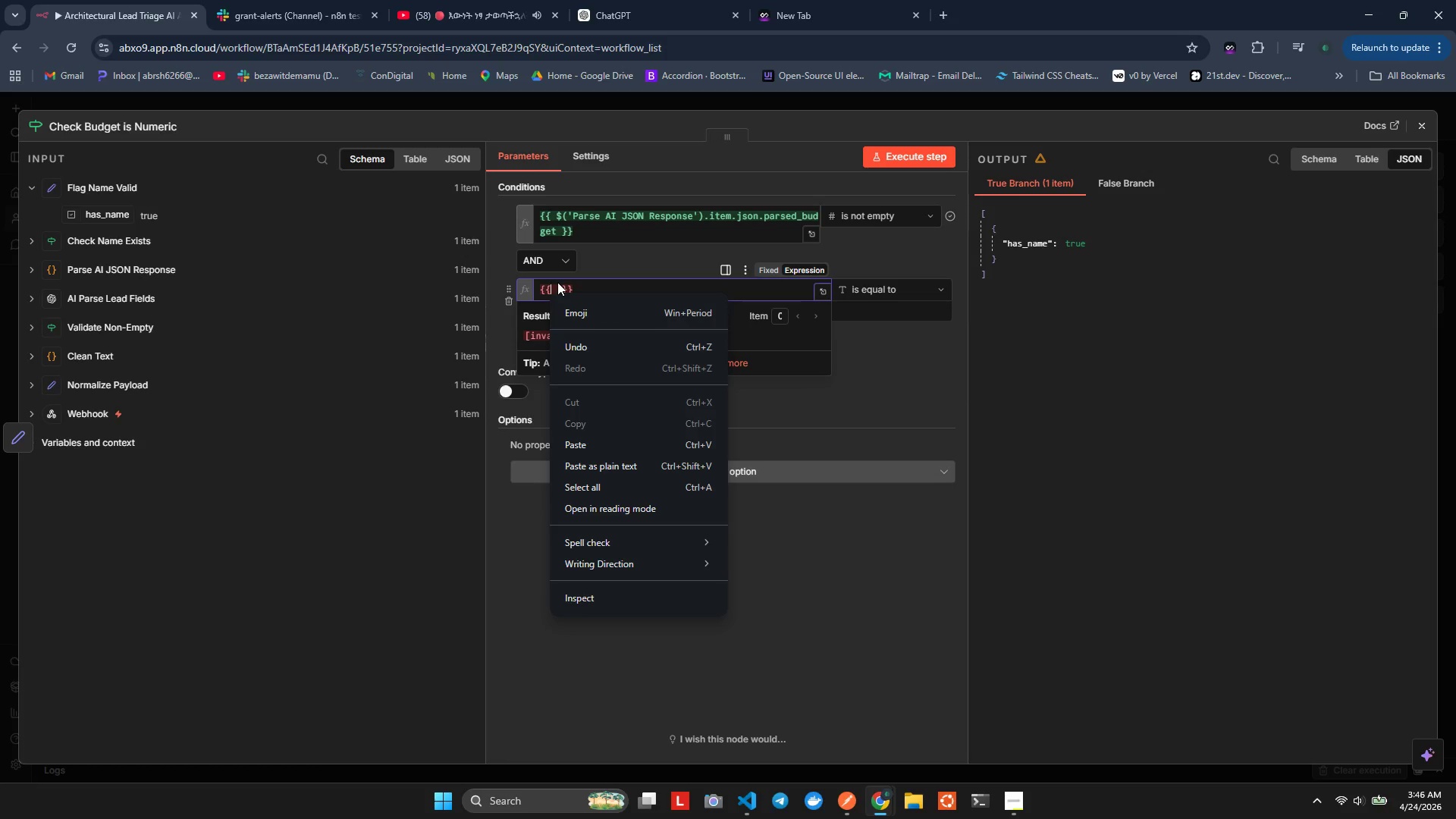 
key(Control+A)
 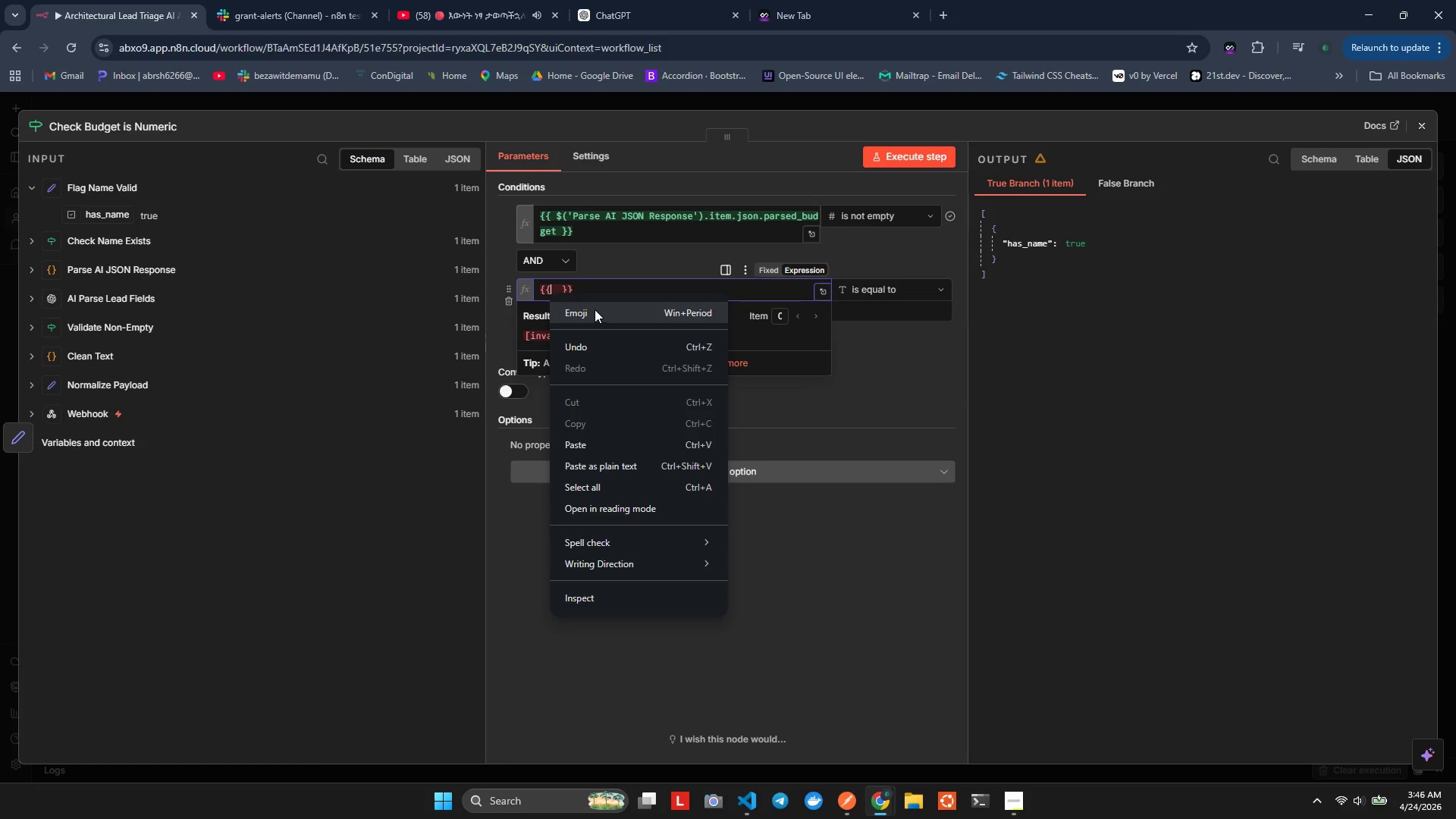 
left_click([584, 278])
 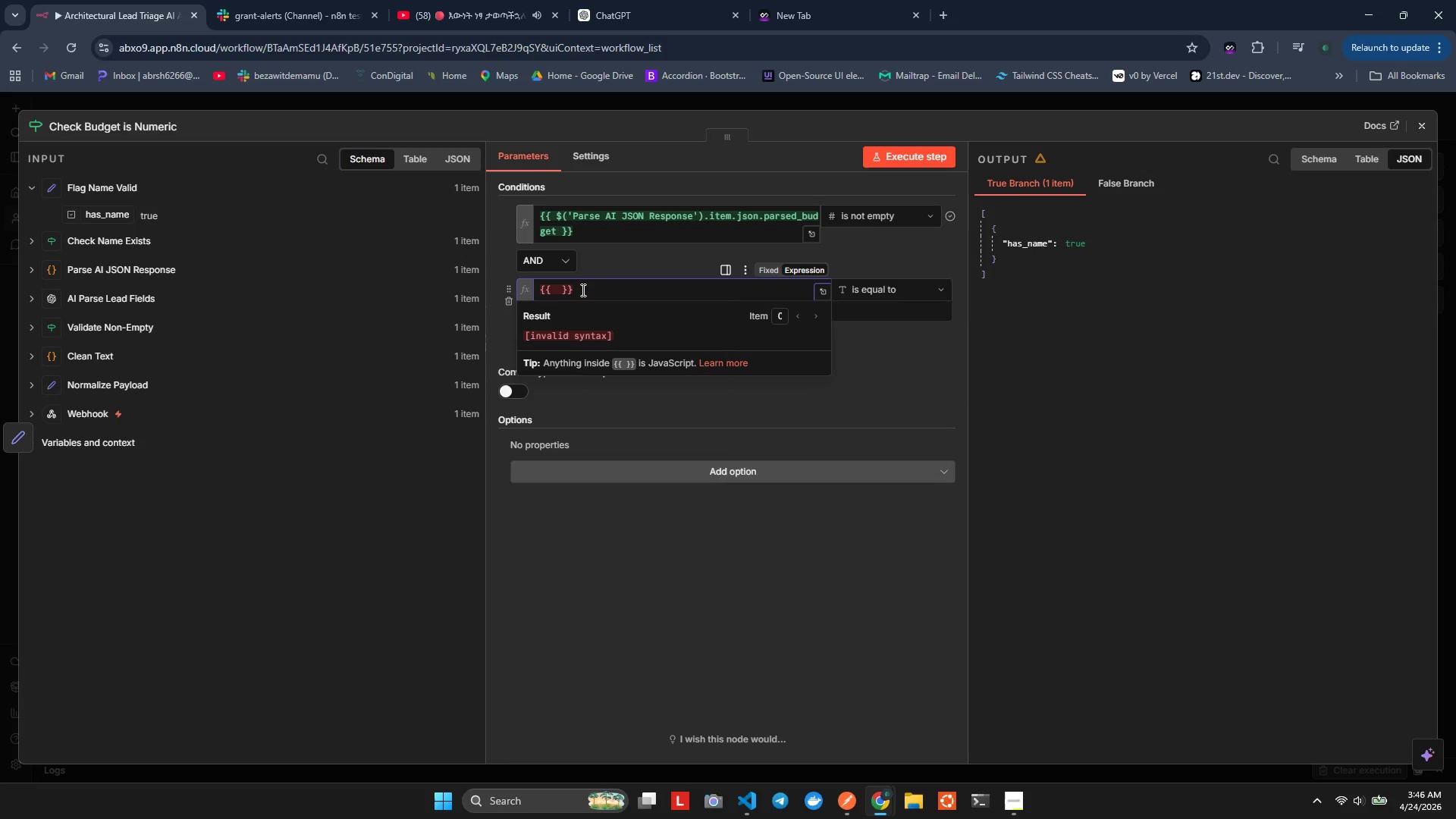 
left_click([582, 290])
 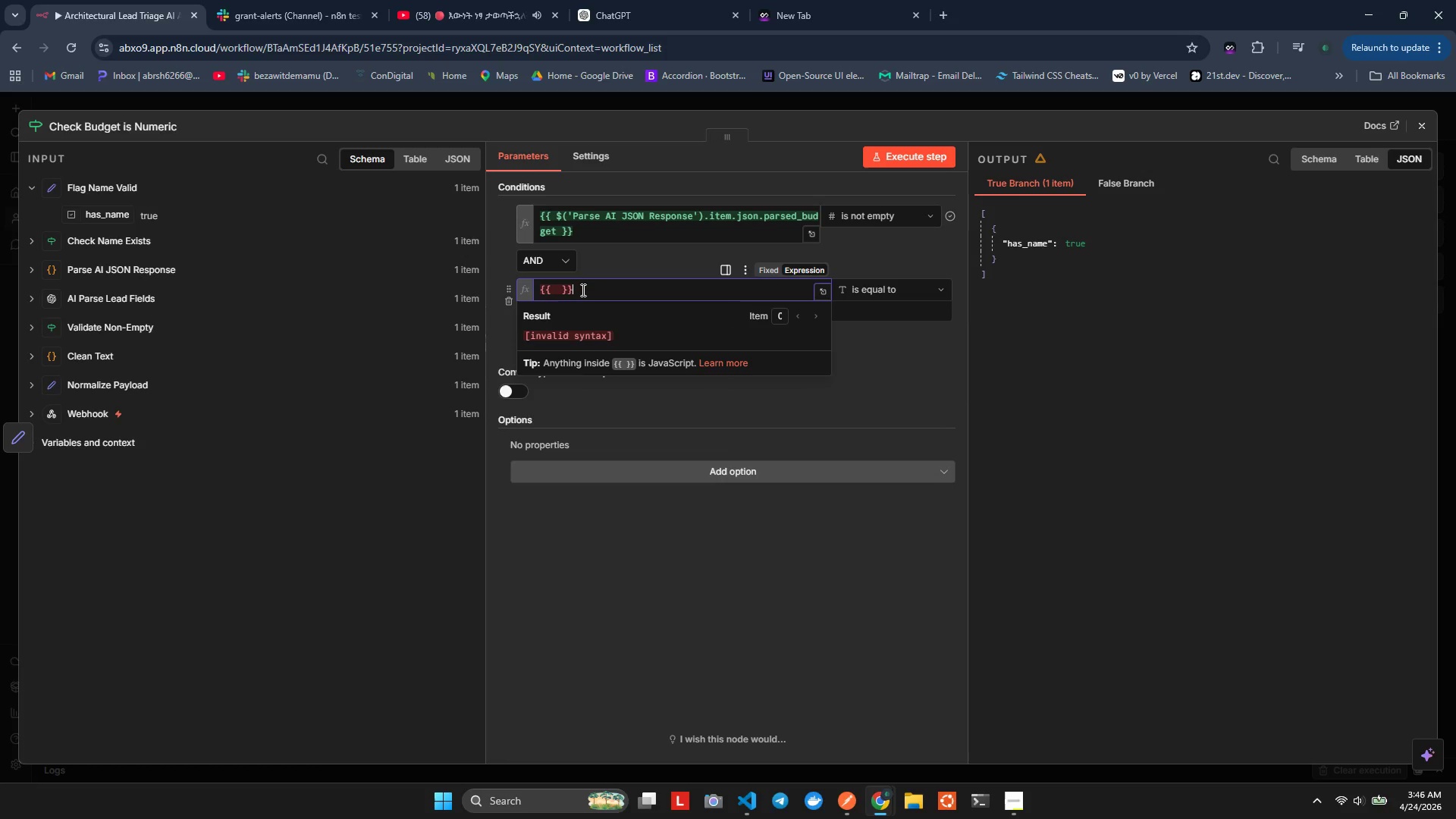 
key(Control+ControlLeft)
 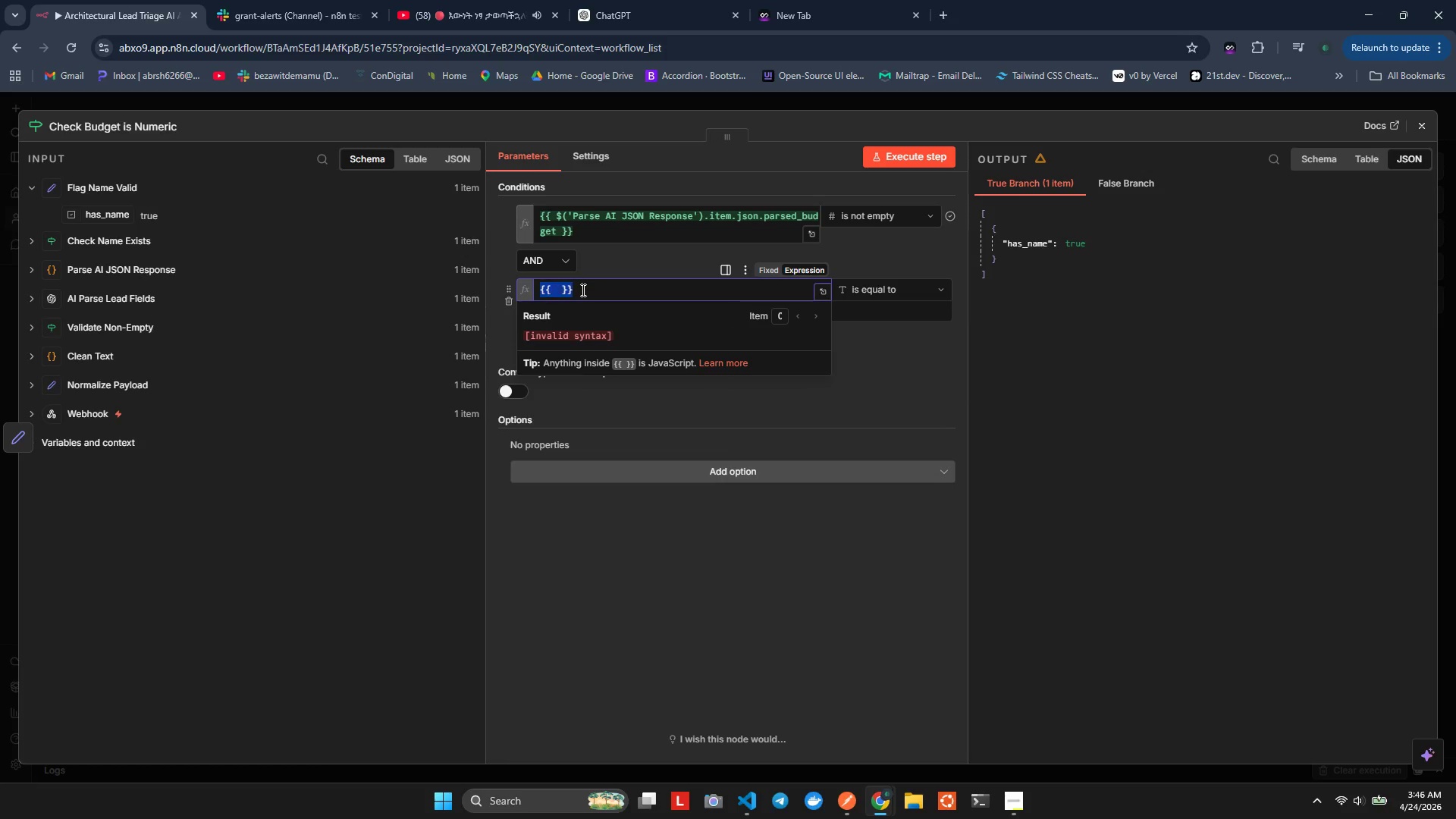 
key(Control+A)
 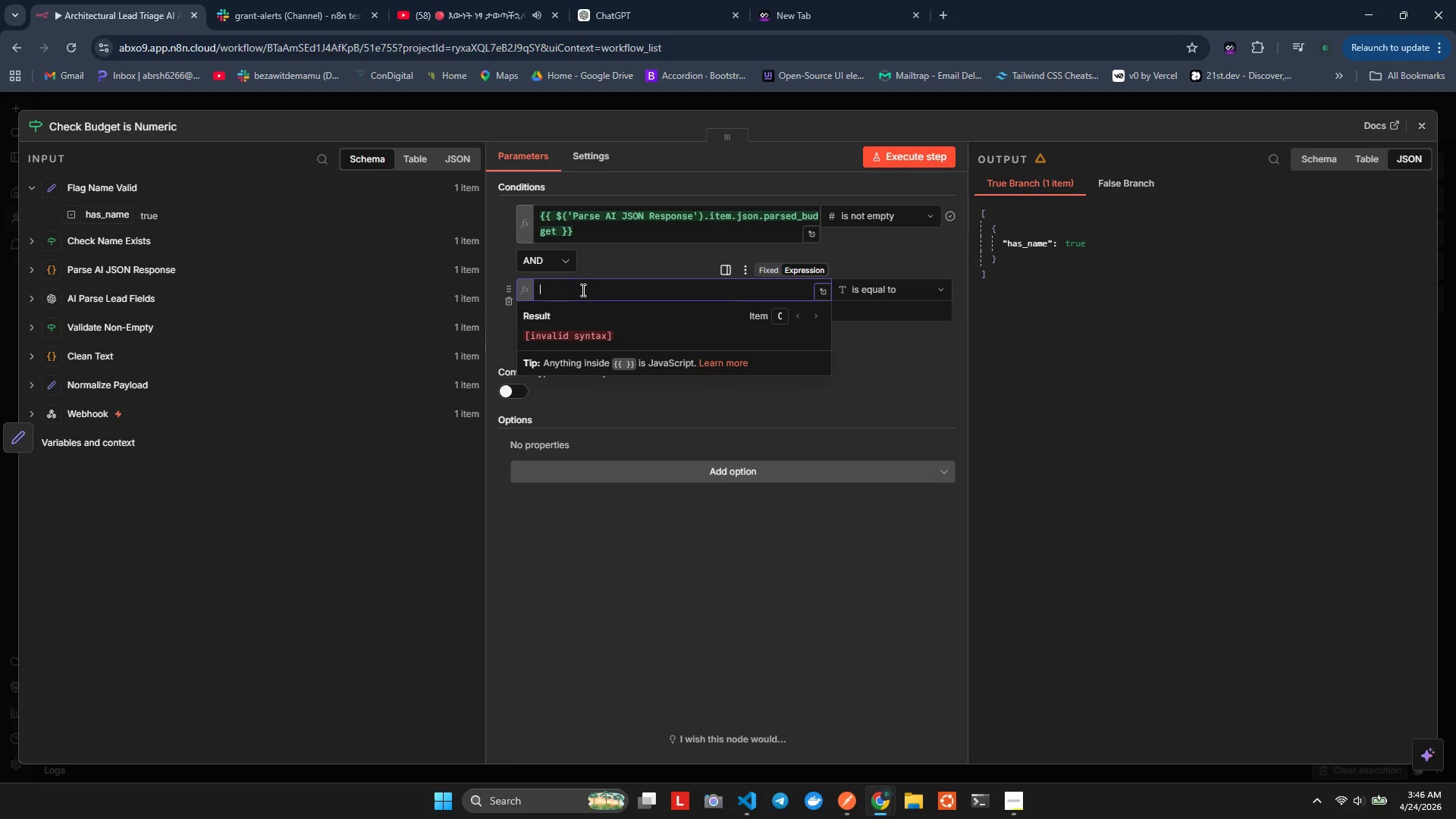 
key(Backspace)
 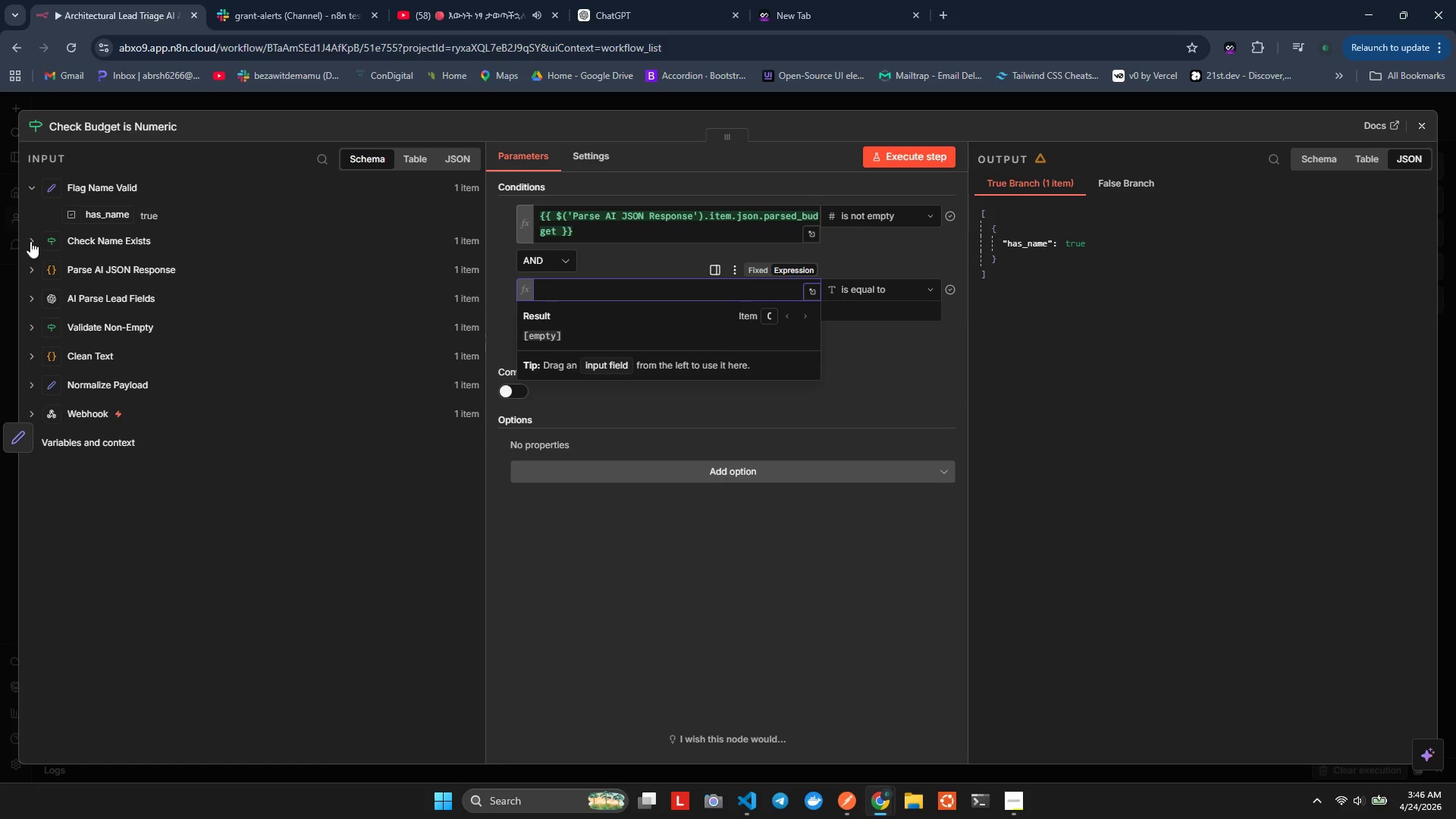 
left_click([33, 262])
 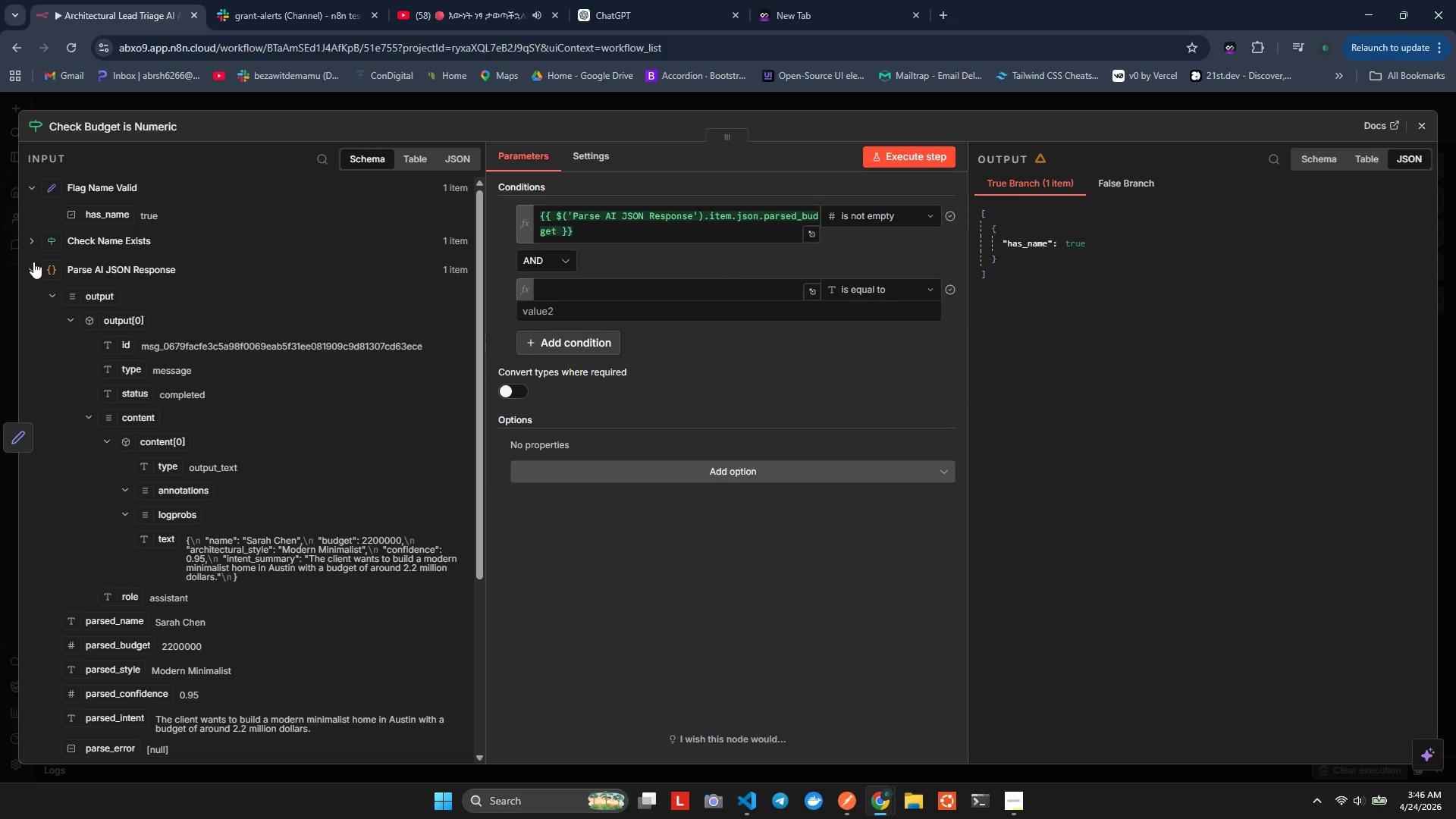 
left_click([33, 262])
 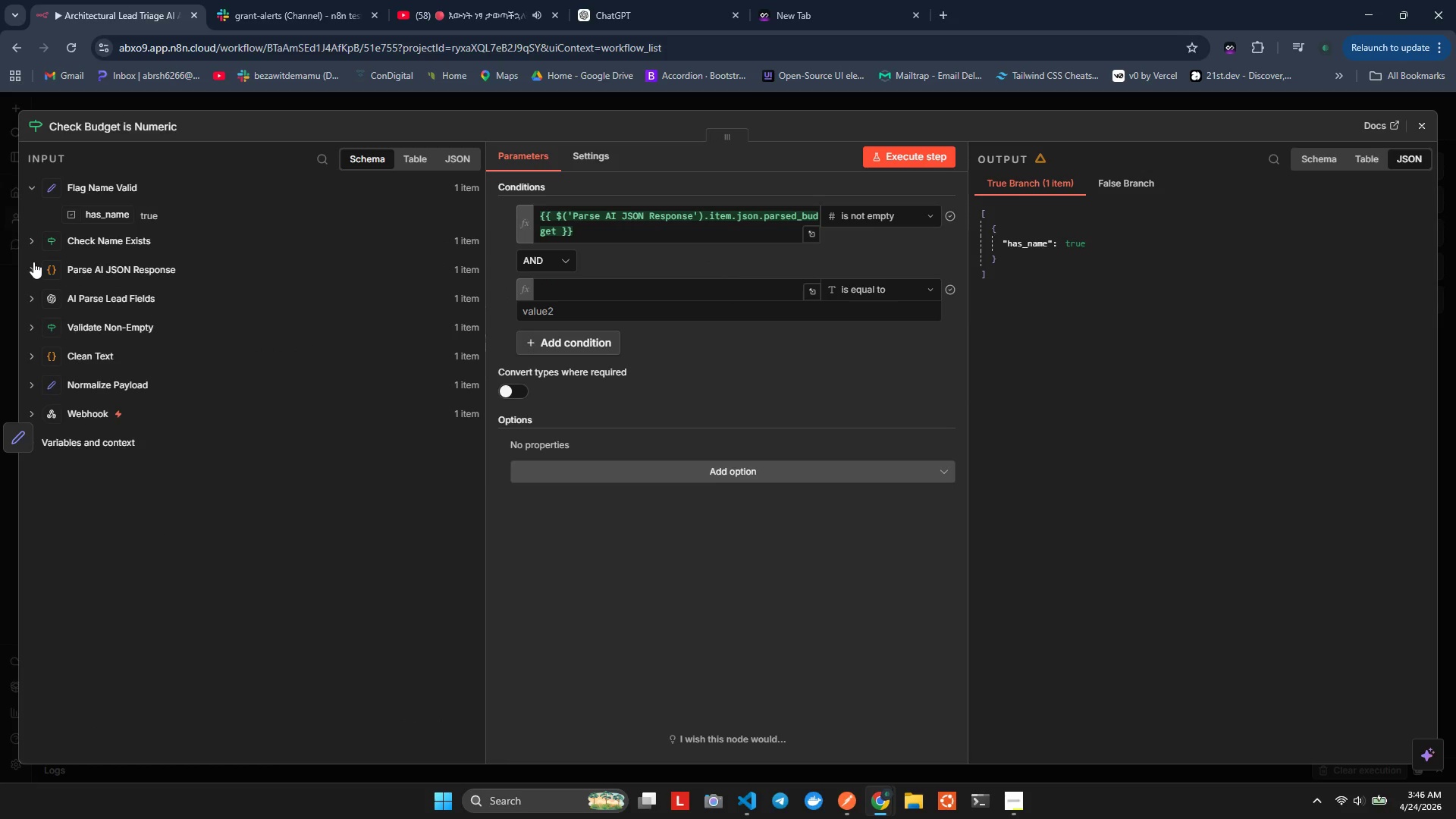 
left_click([33, 262])
 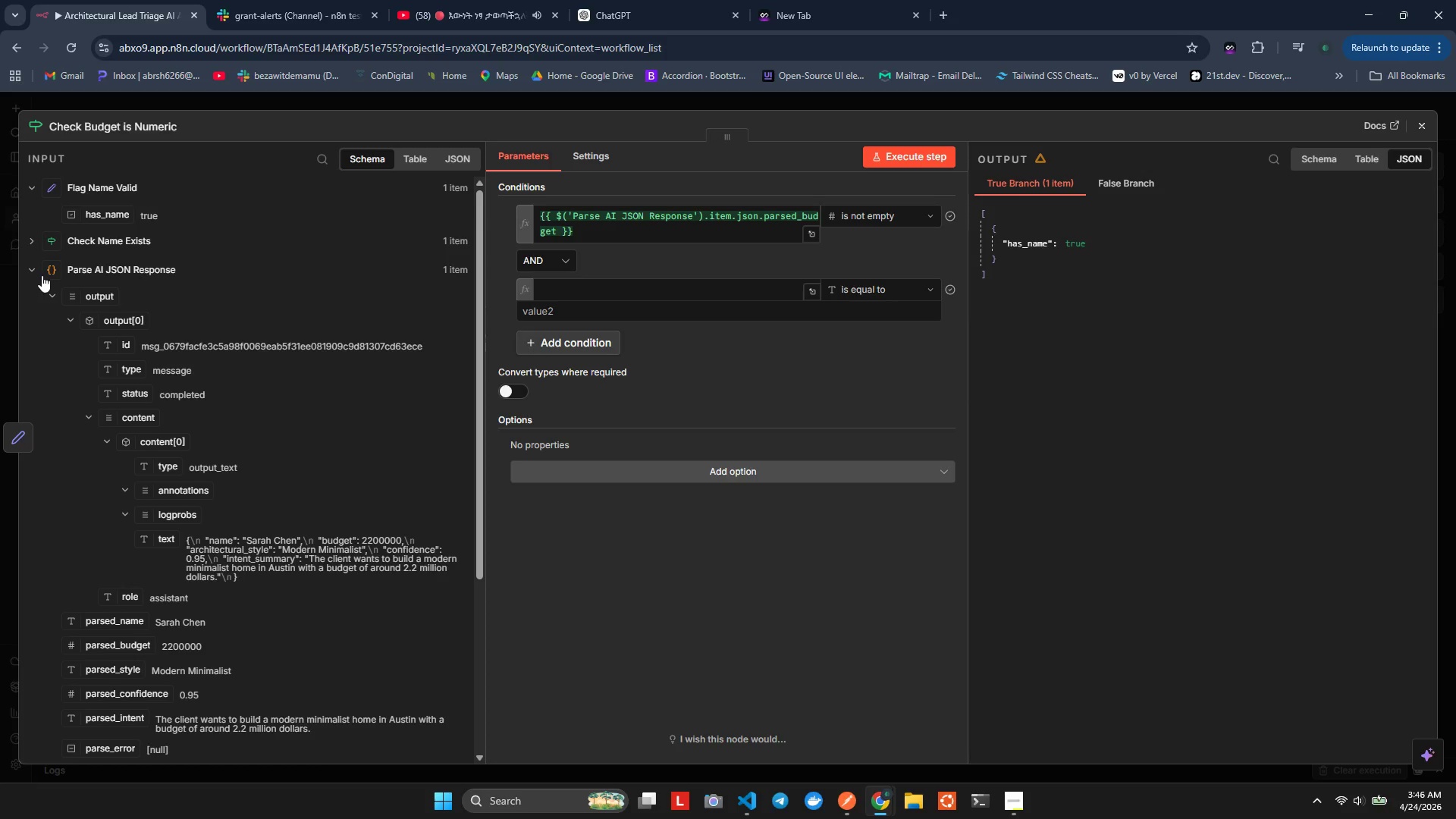 
left_click([75, 322])
 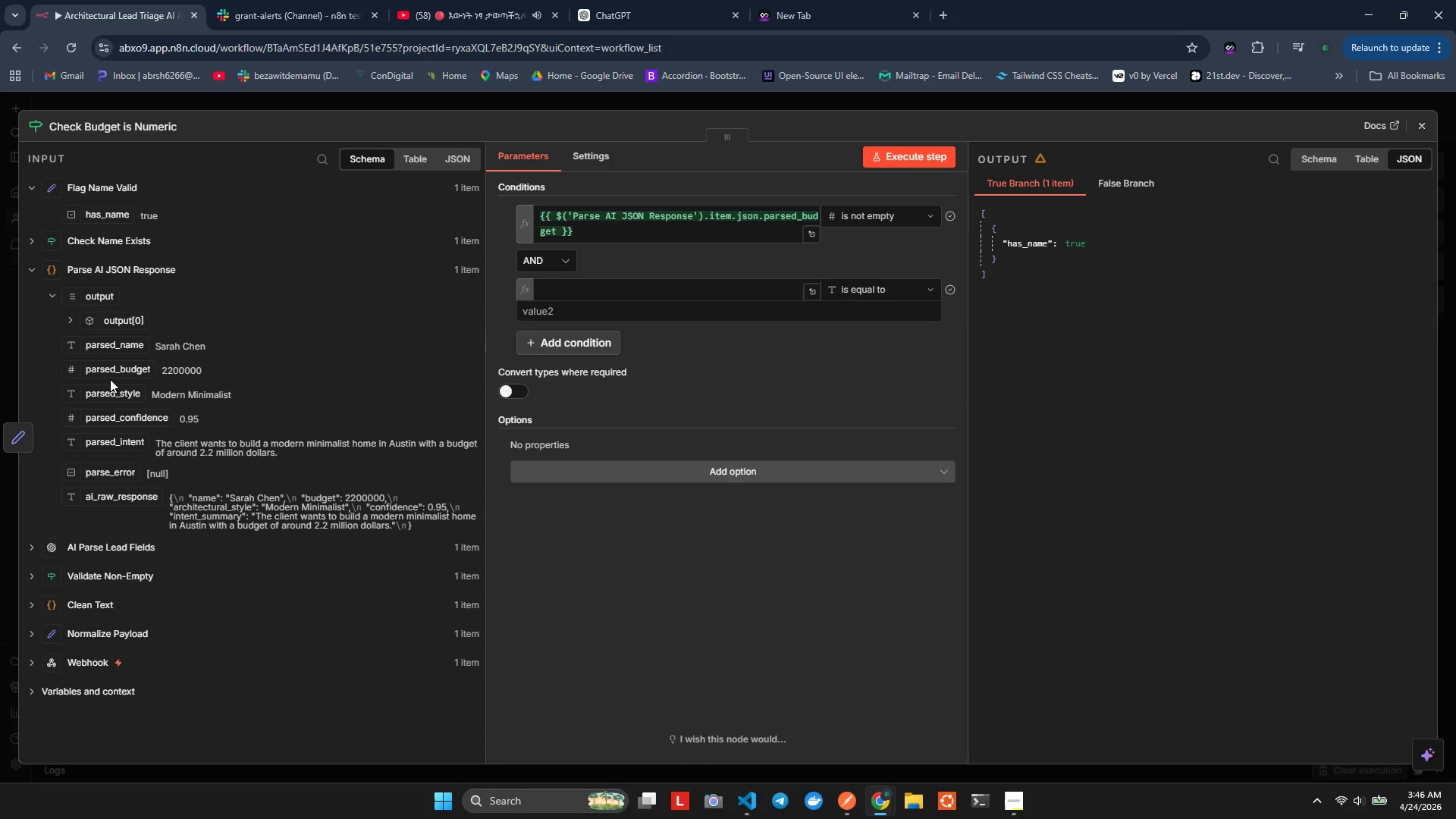 
left_click_drag(start_coordinate=[110, 379], to_coordinate=[101, 428])
 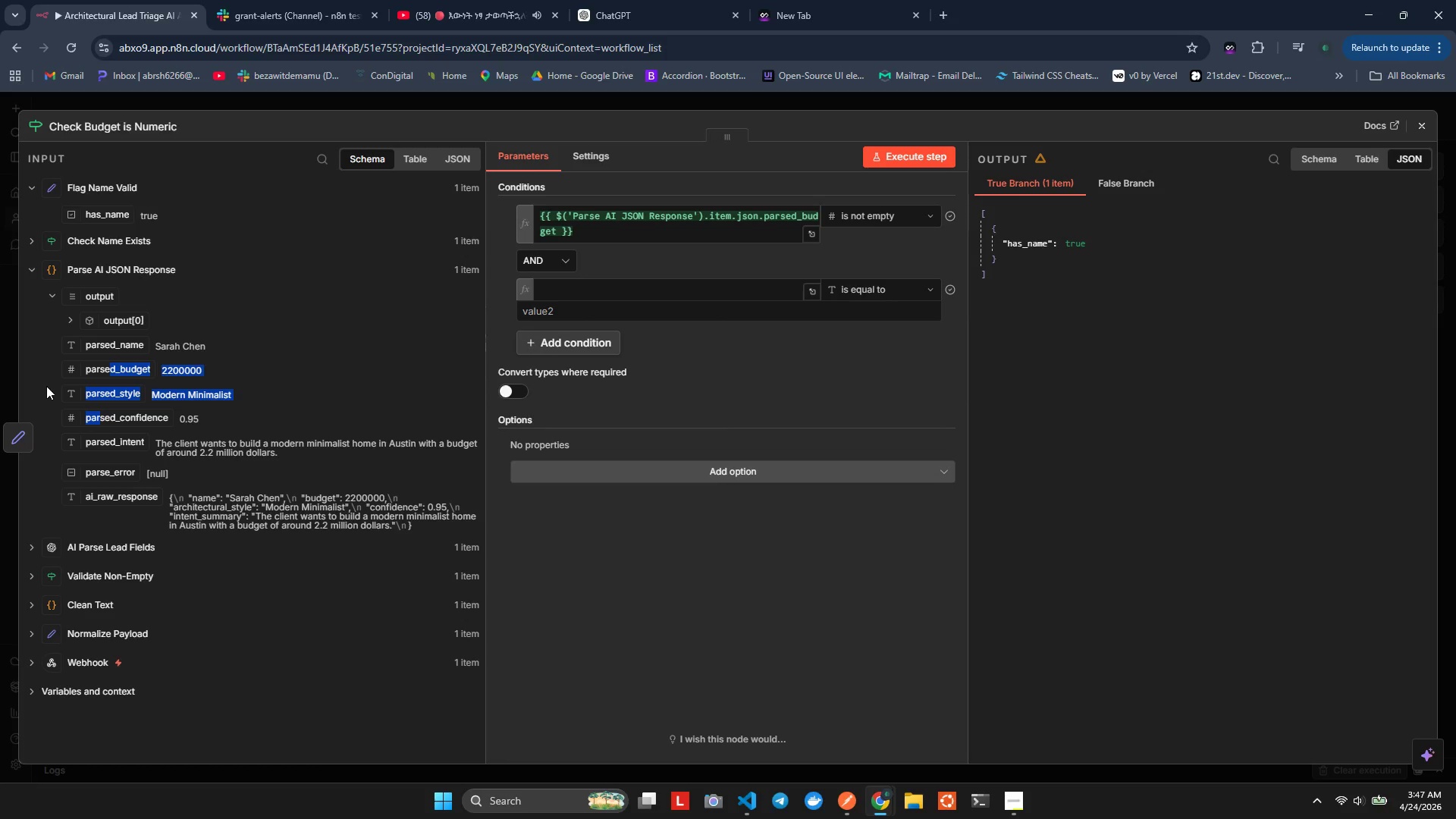 
left_click([46, 386])
 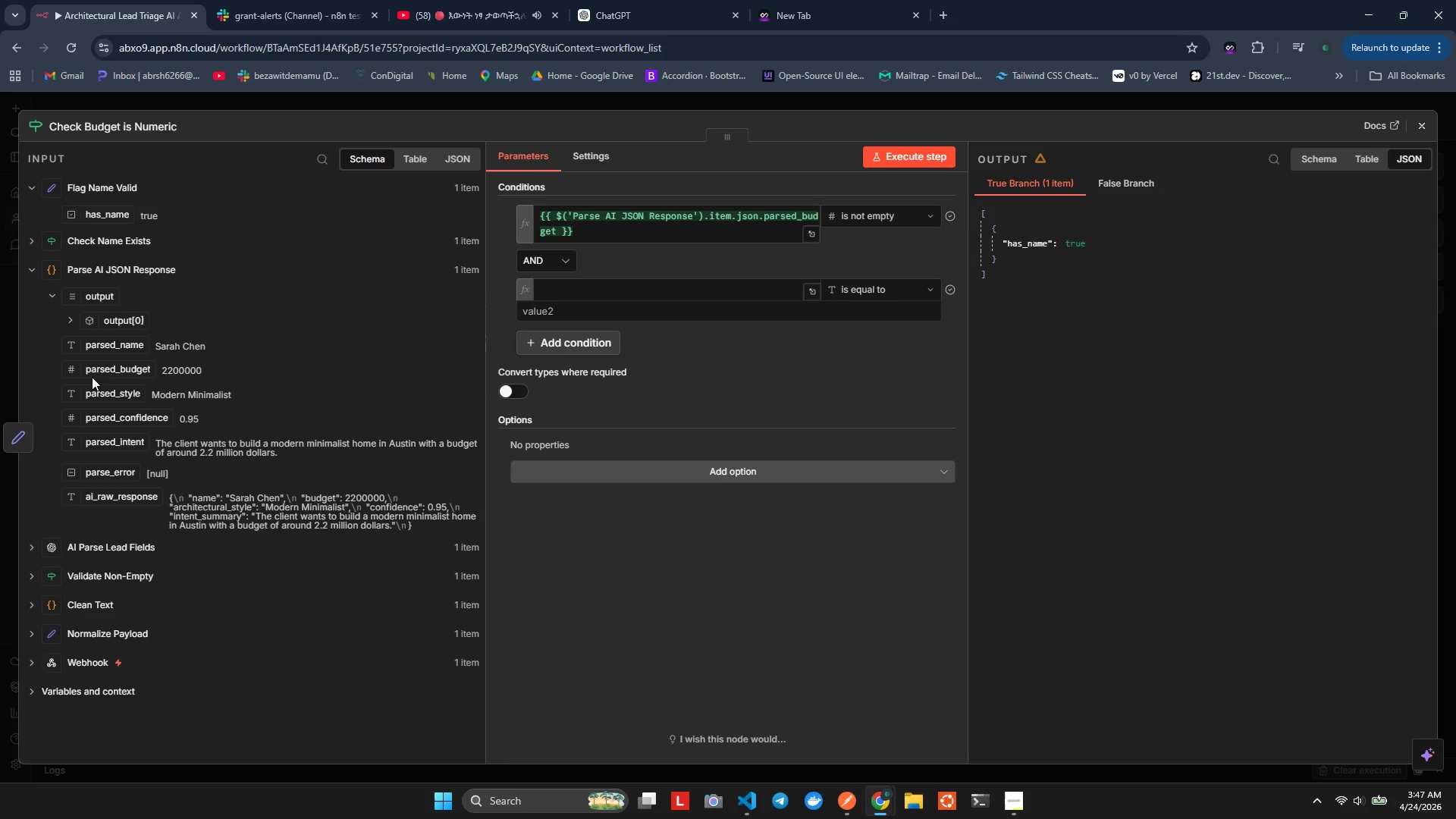 
left_click_drag(start_coordinate=[81, 378], to_coordinate=[579, 292])
 